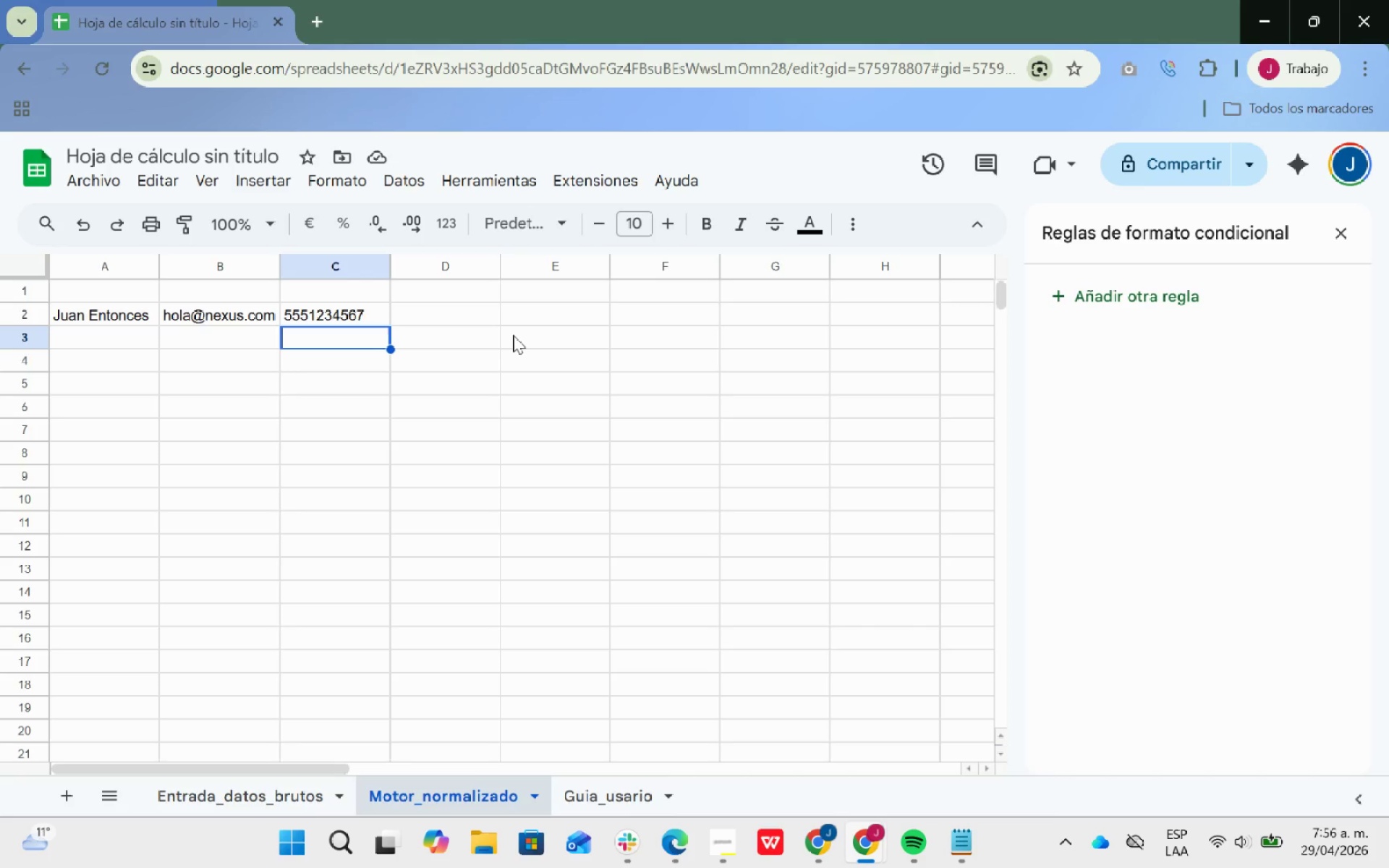 
wait(12.14)
 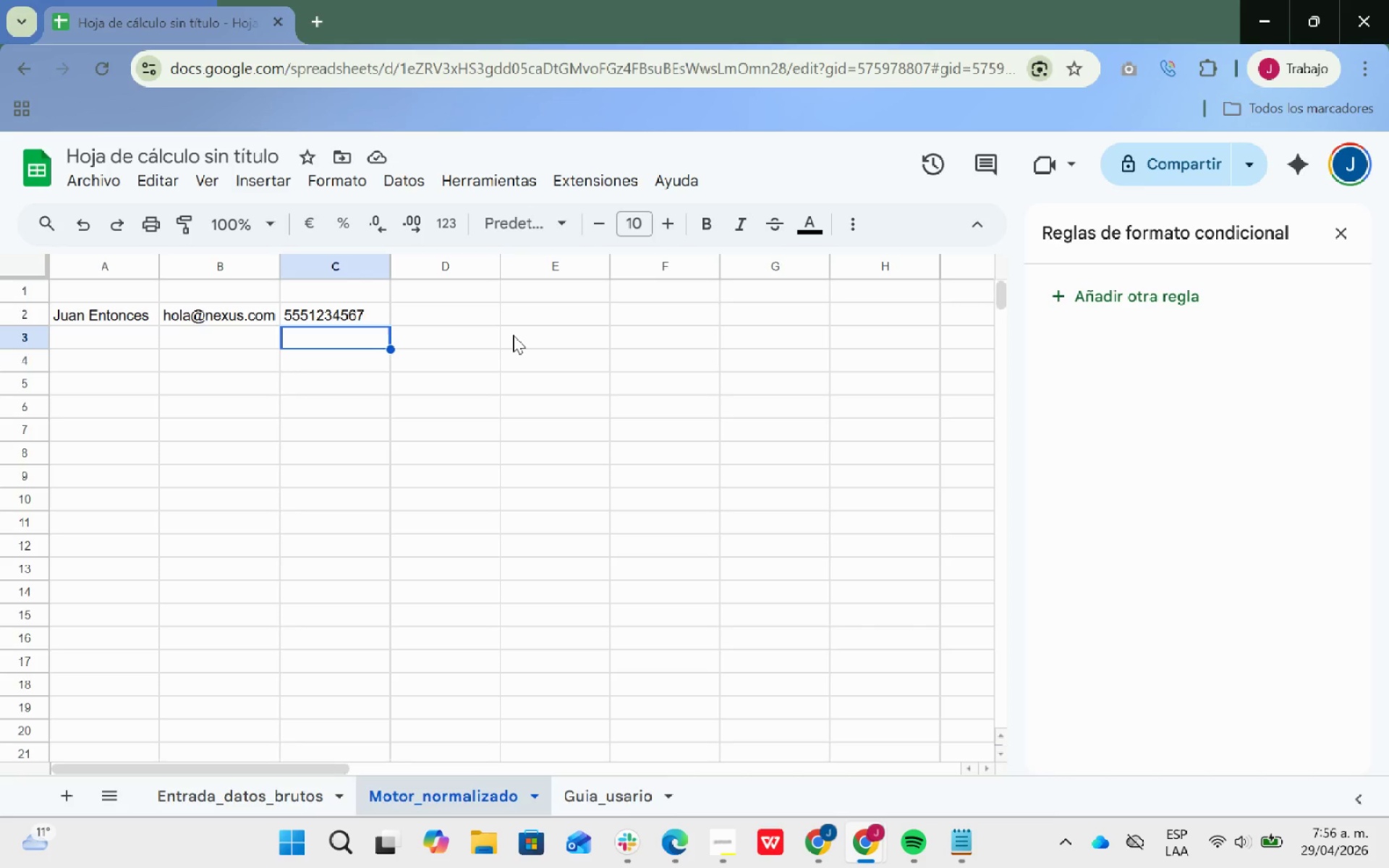 
left_click([416, 312])
 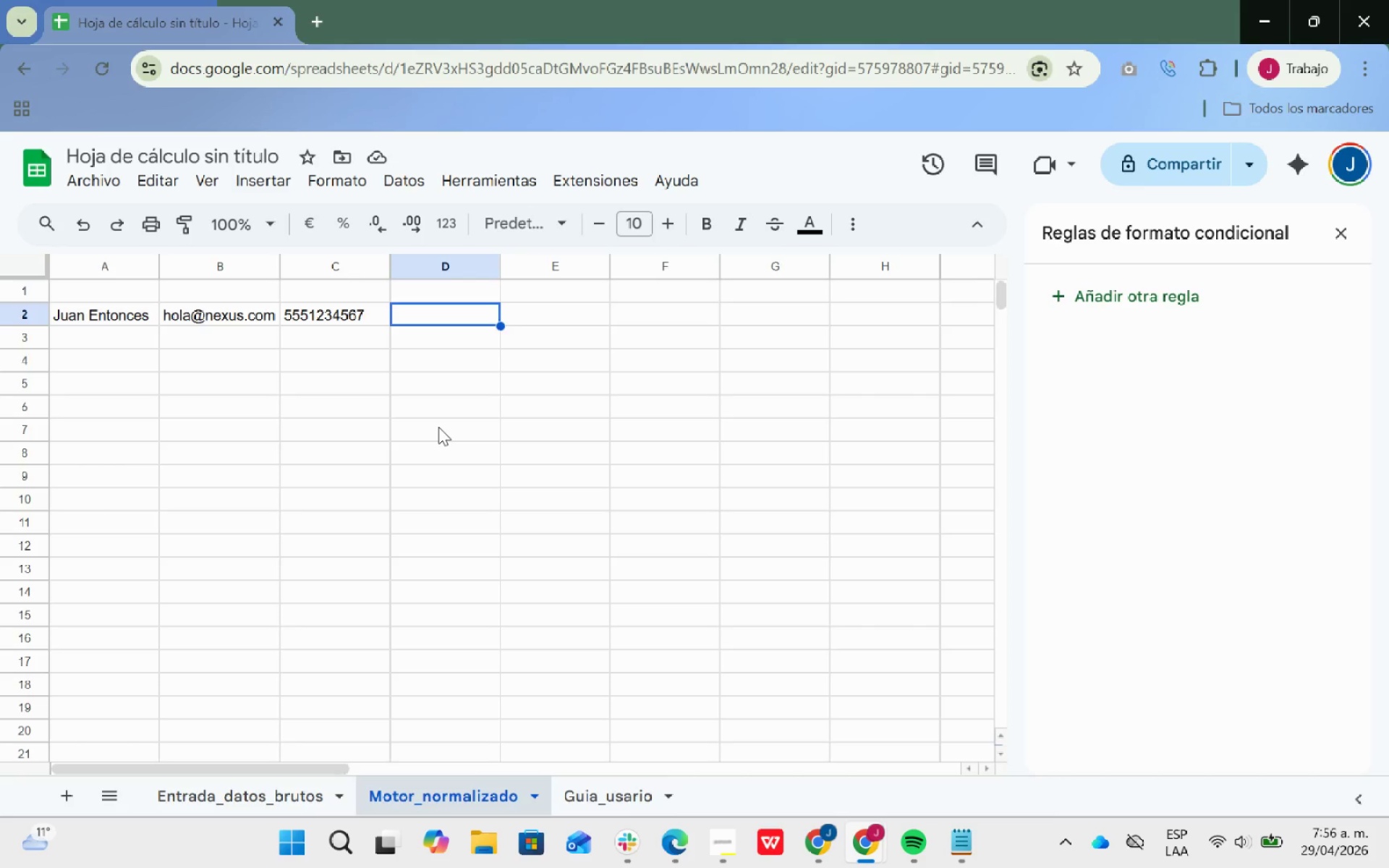 
wait(21.64)
 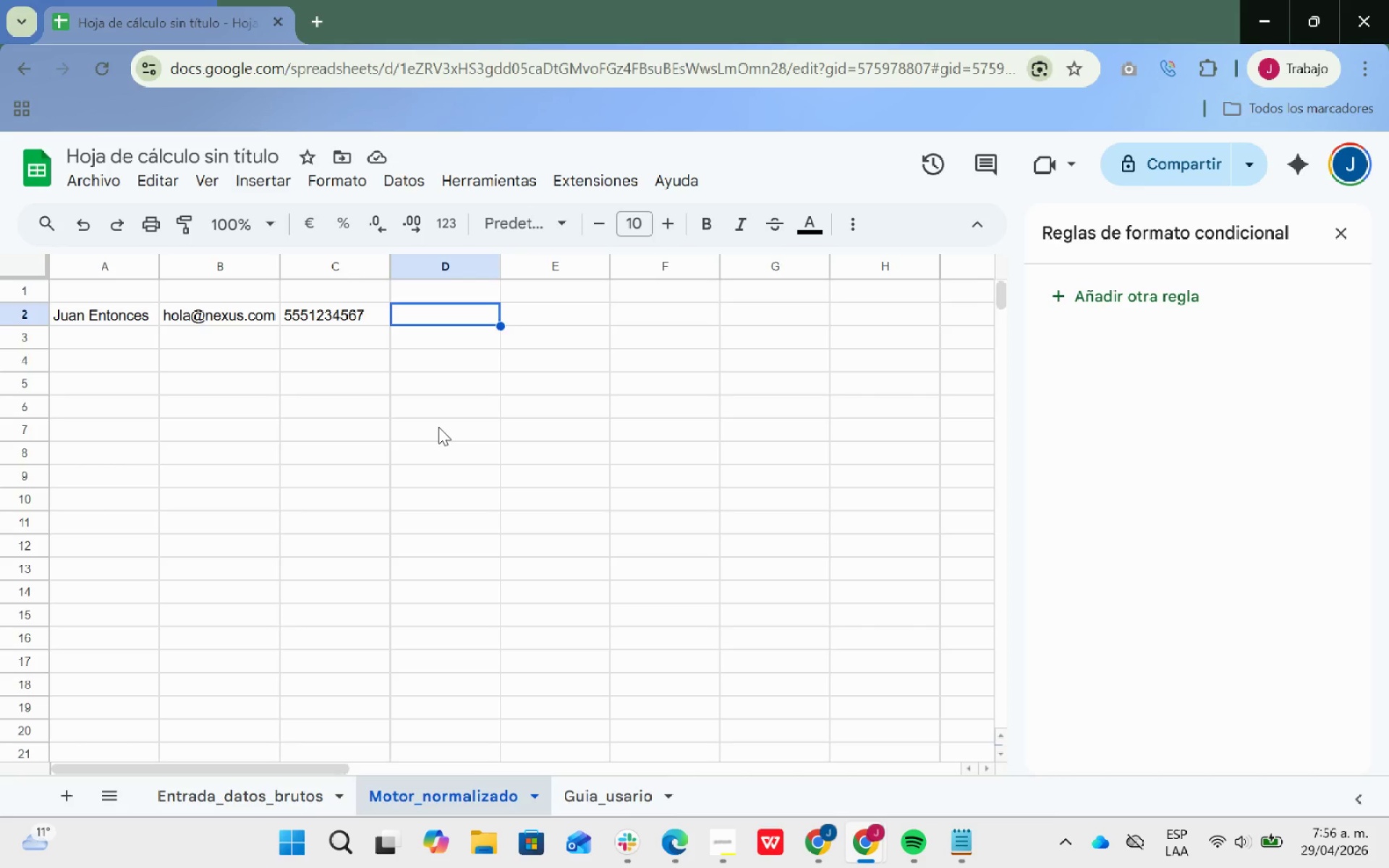 
left_click_drag(start_coordinate=[545, 314], to_coordinate=[468, 303])
 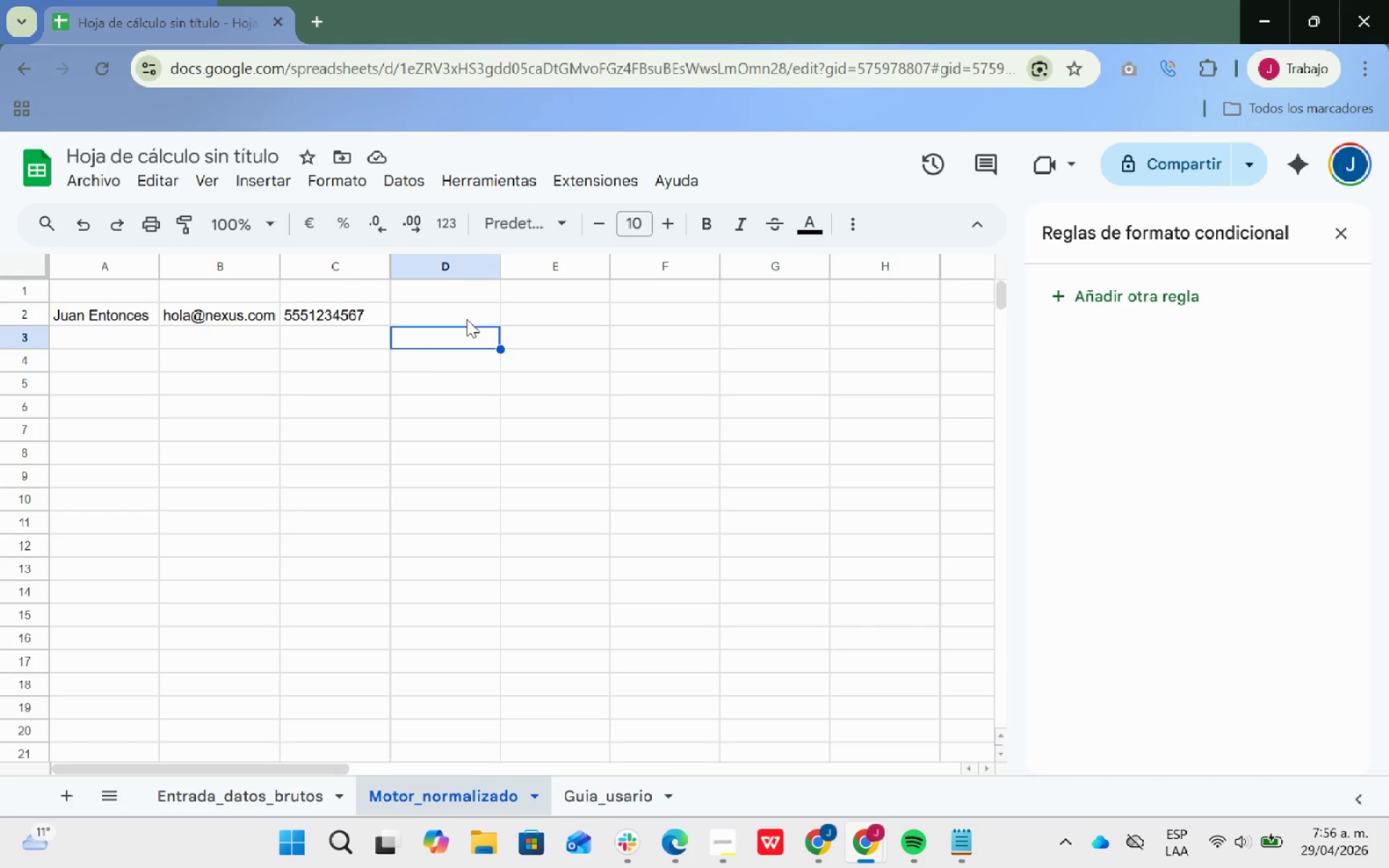 
left_click_drag(start_coordinate=[464, 312], to_coordinate=[530, 310])
 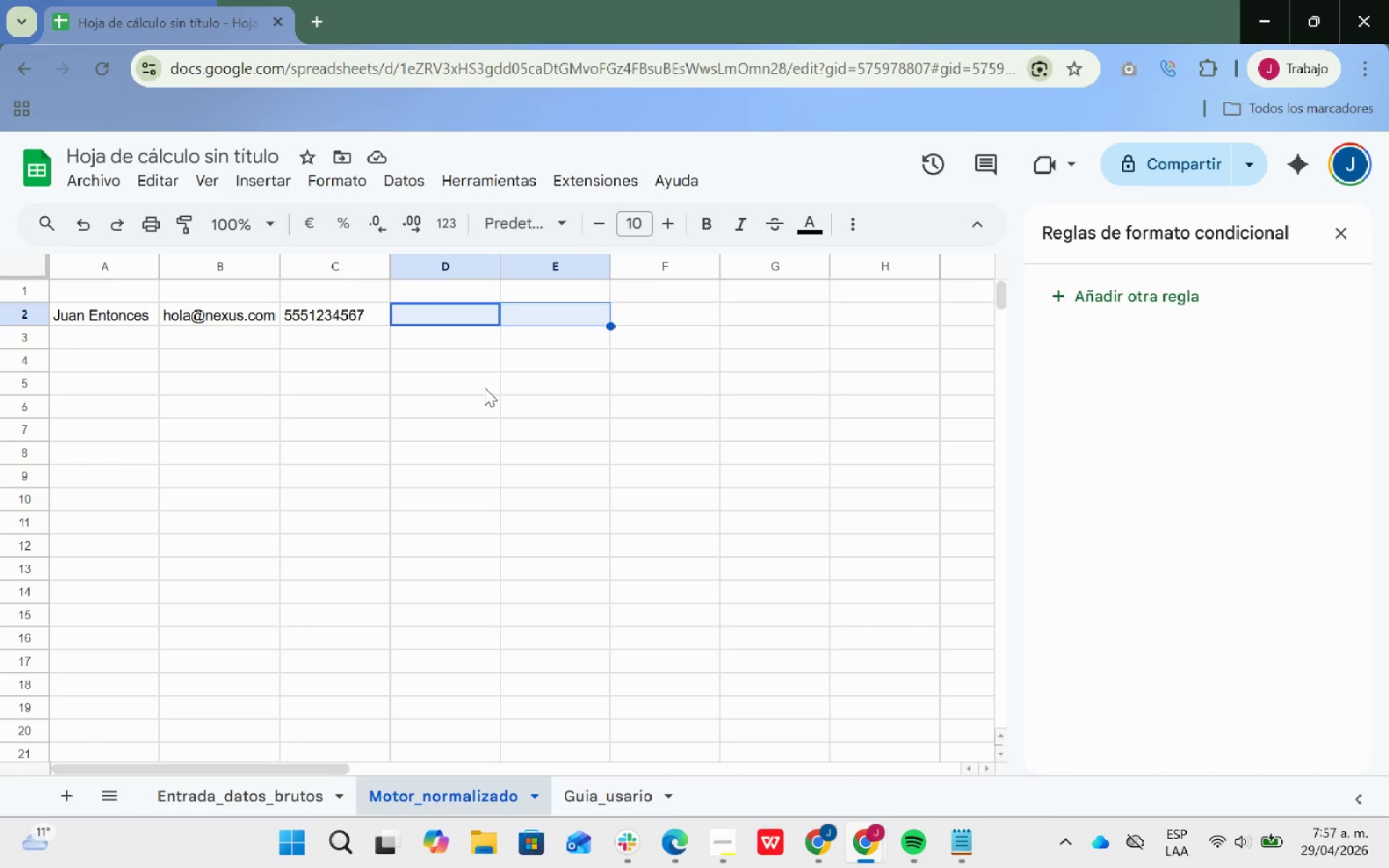 
wait(17.8)
 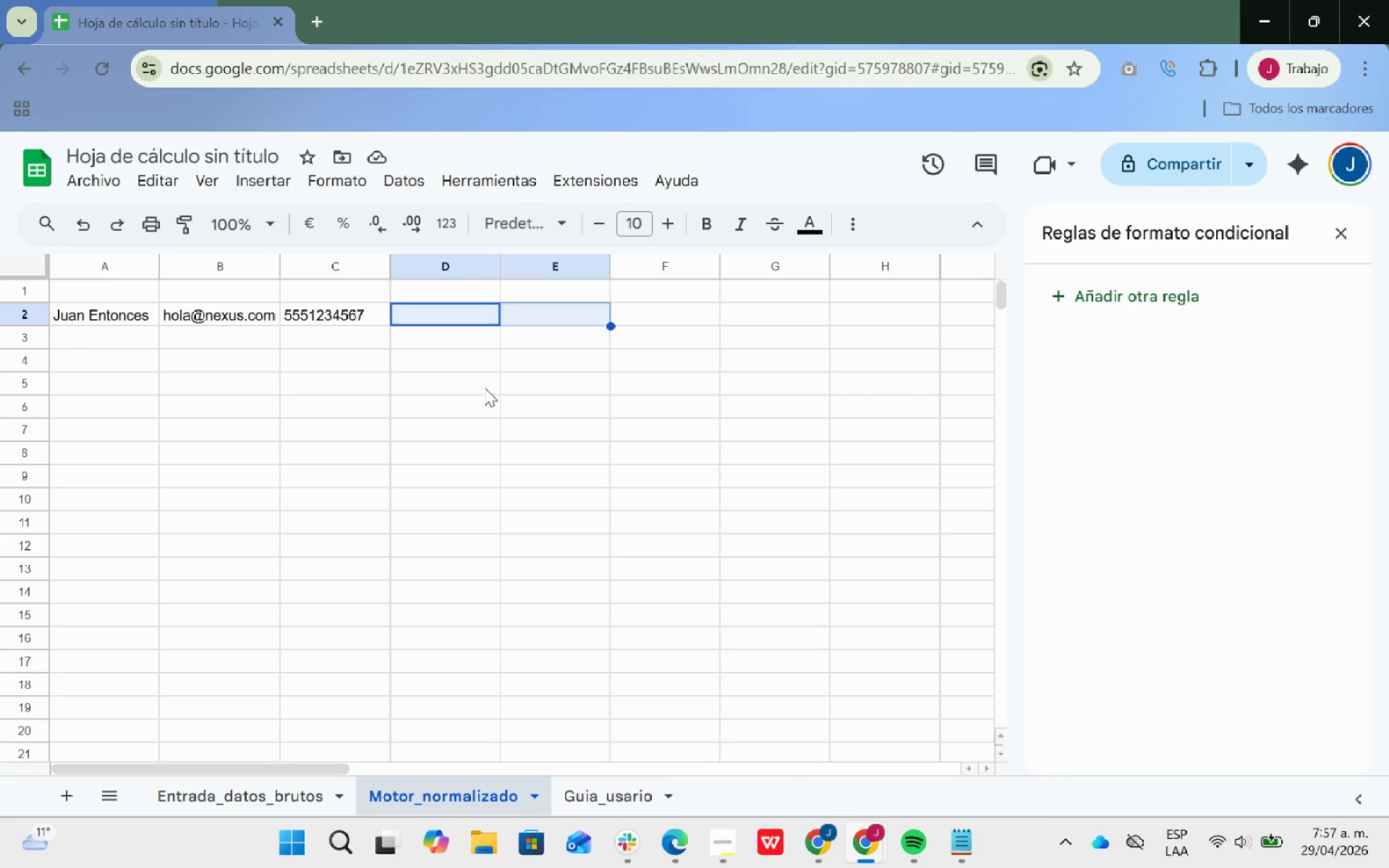 
key(Alt+Tab)
 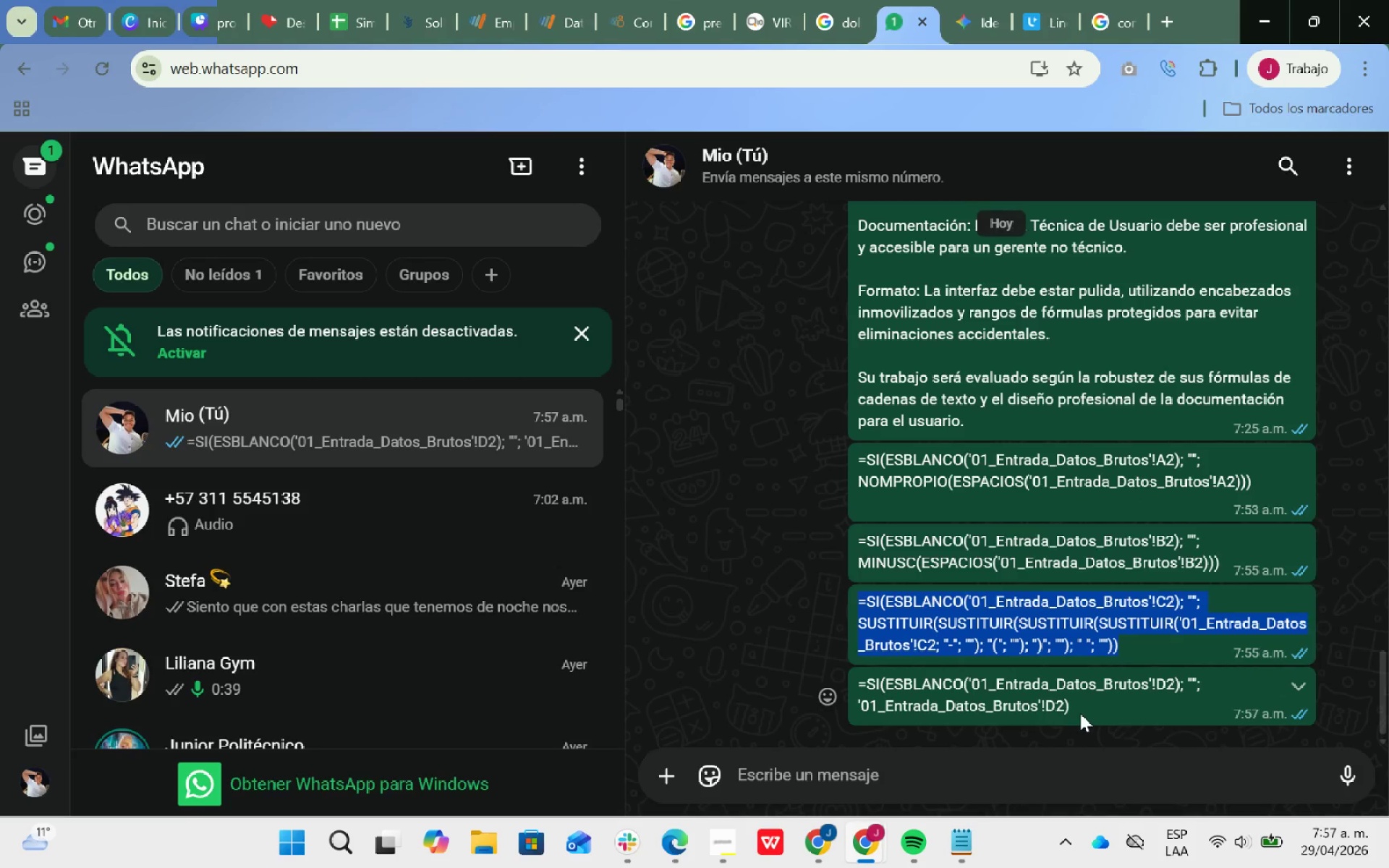 
left_click_drag(start_coordinate=[1083, 707], to_coordinate=[856, 685])
 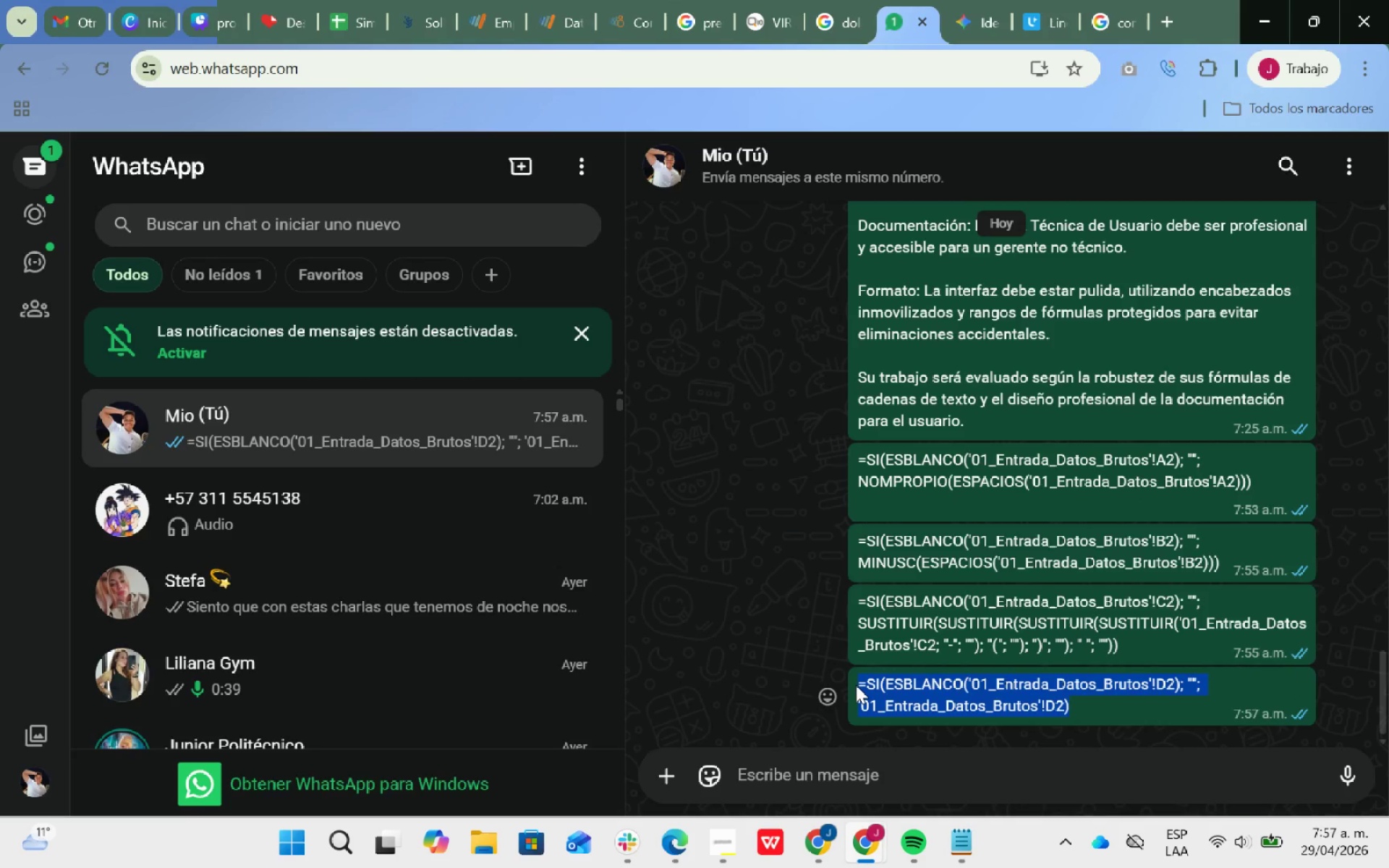 
key(Control+ControlLeft)
 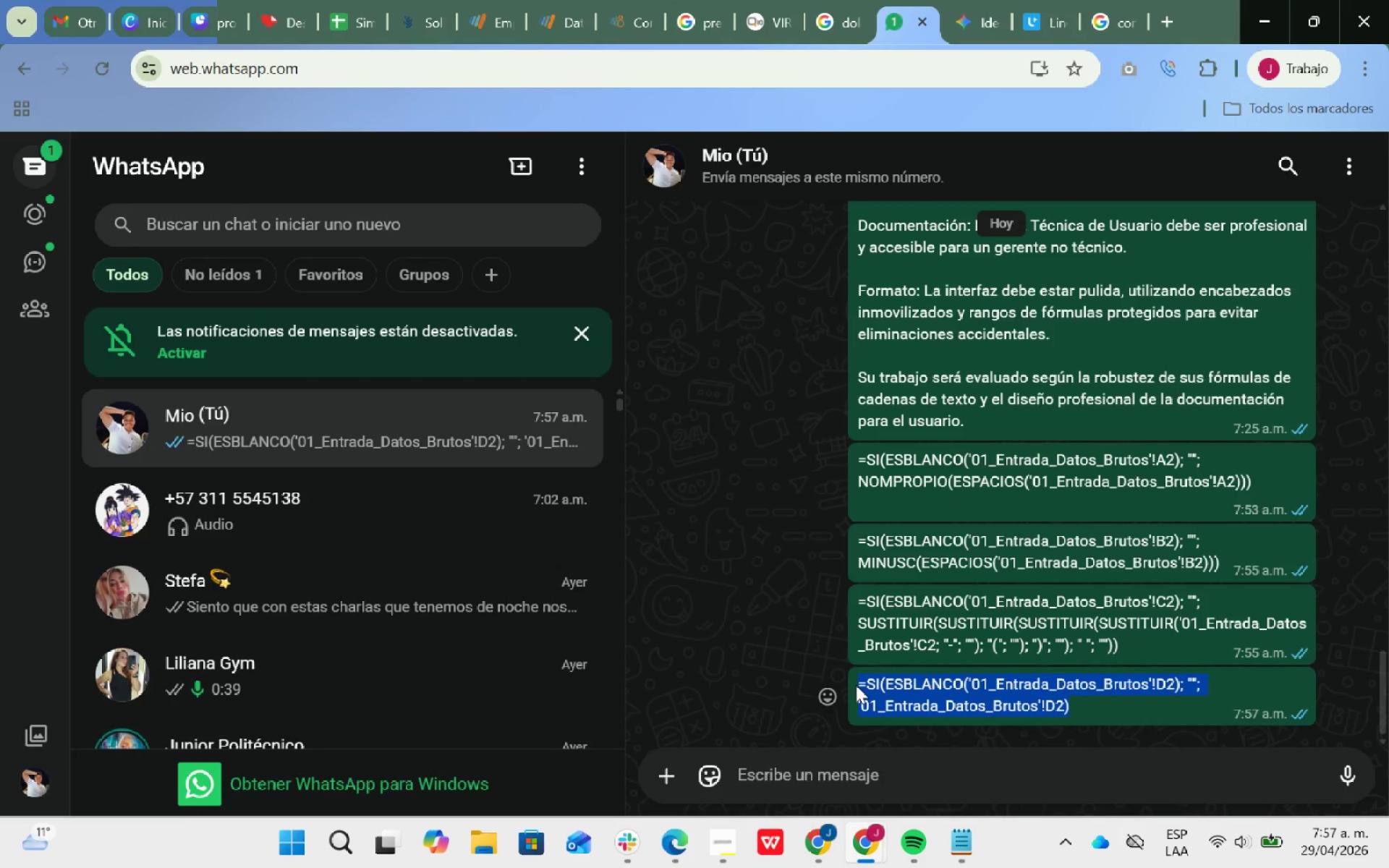 
key(Control+C)
 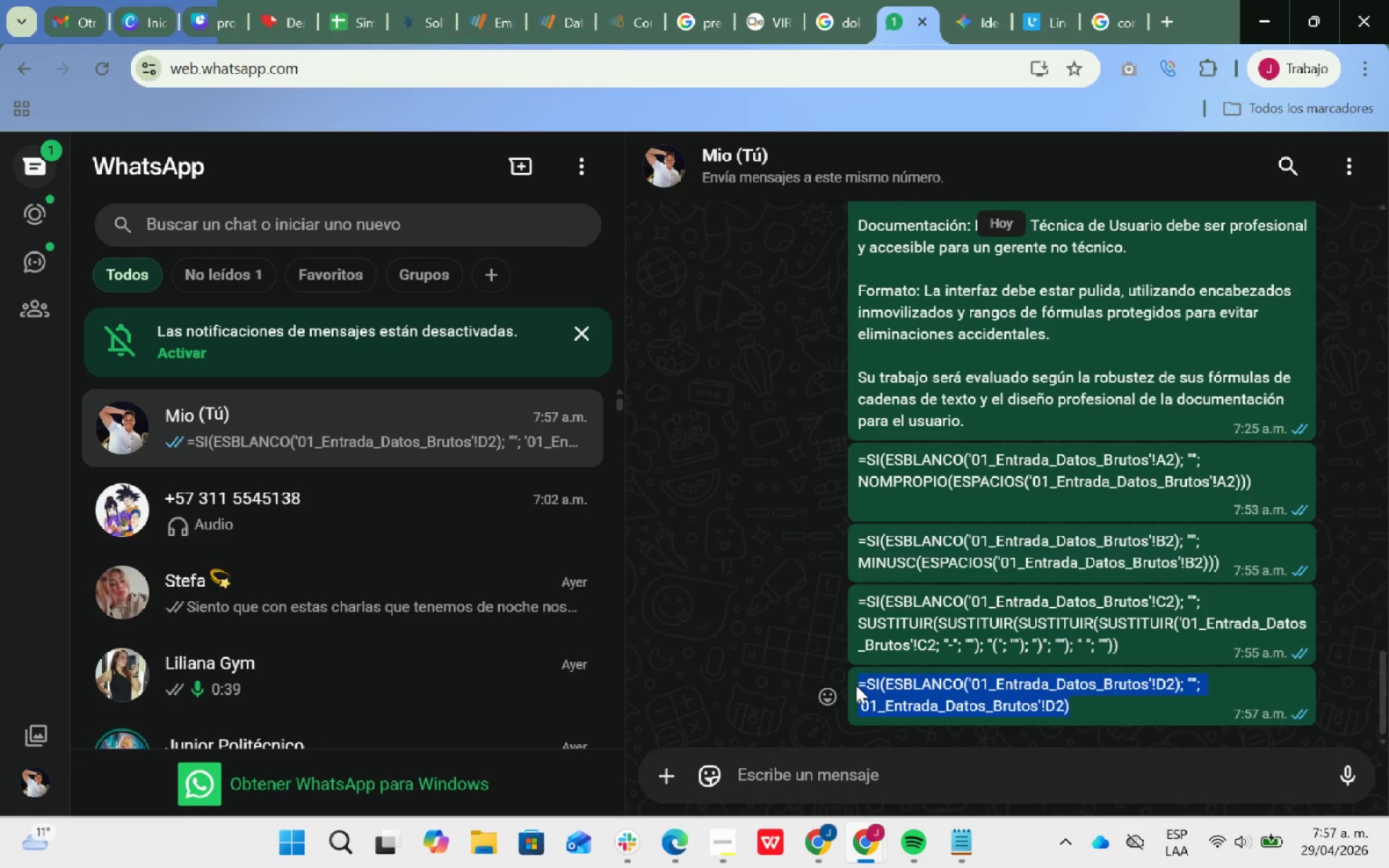 
key(Alt+AltLeft)
 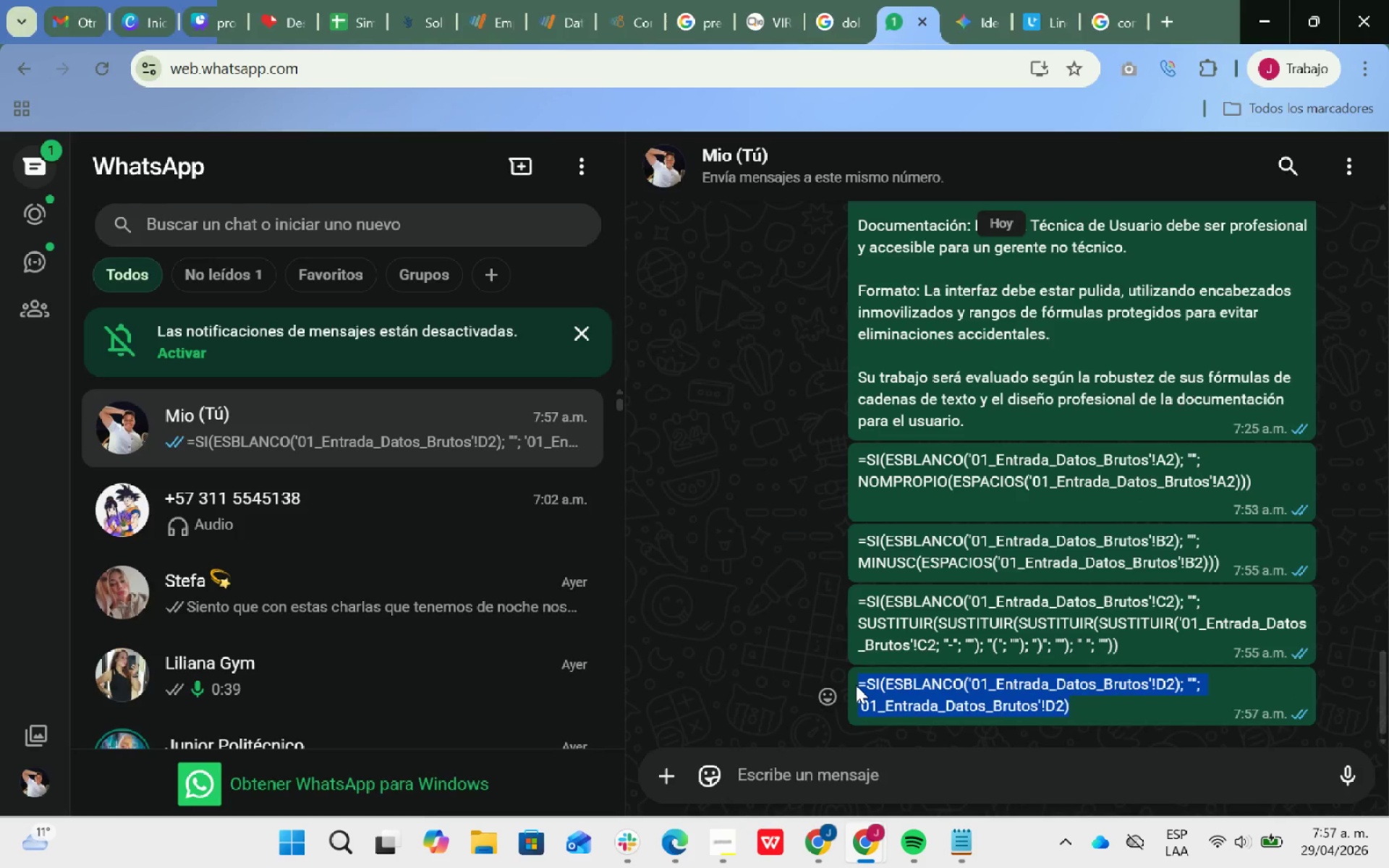 
key(Alt+Tab)
 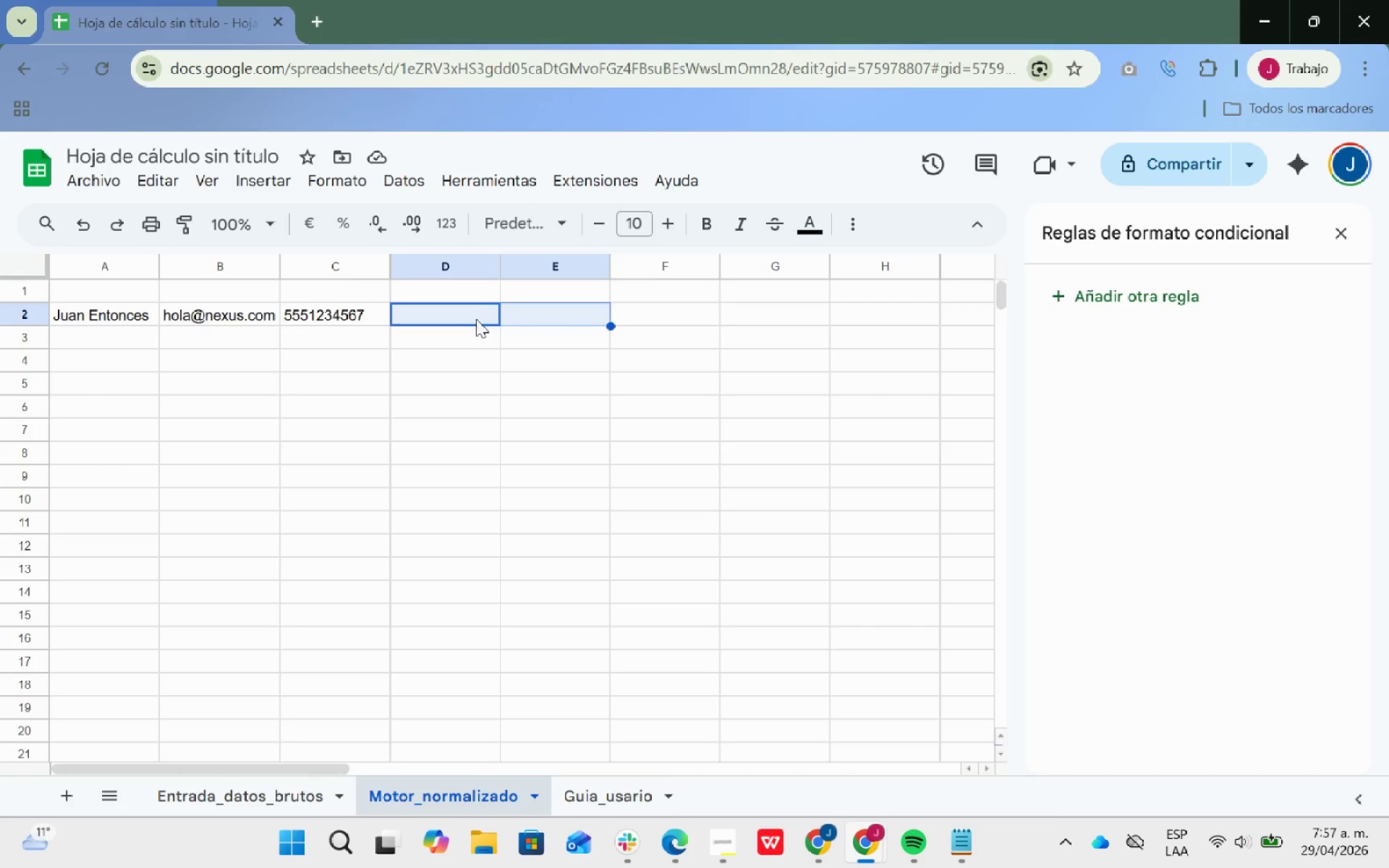 
double_click([476, 318])
 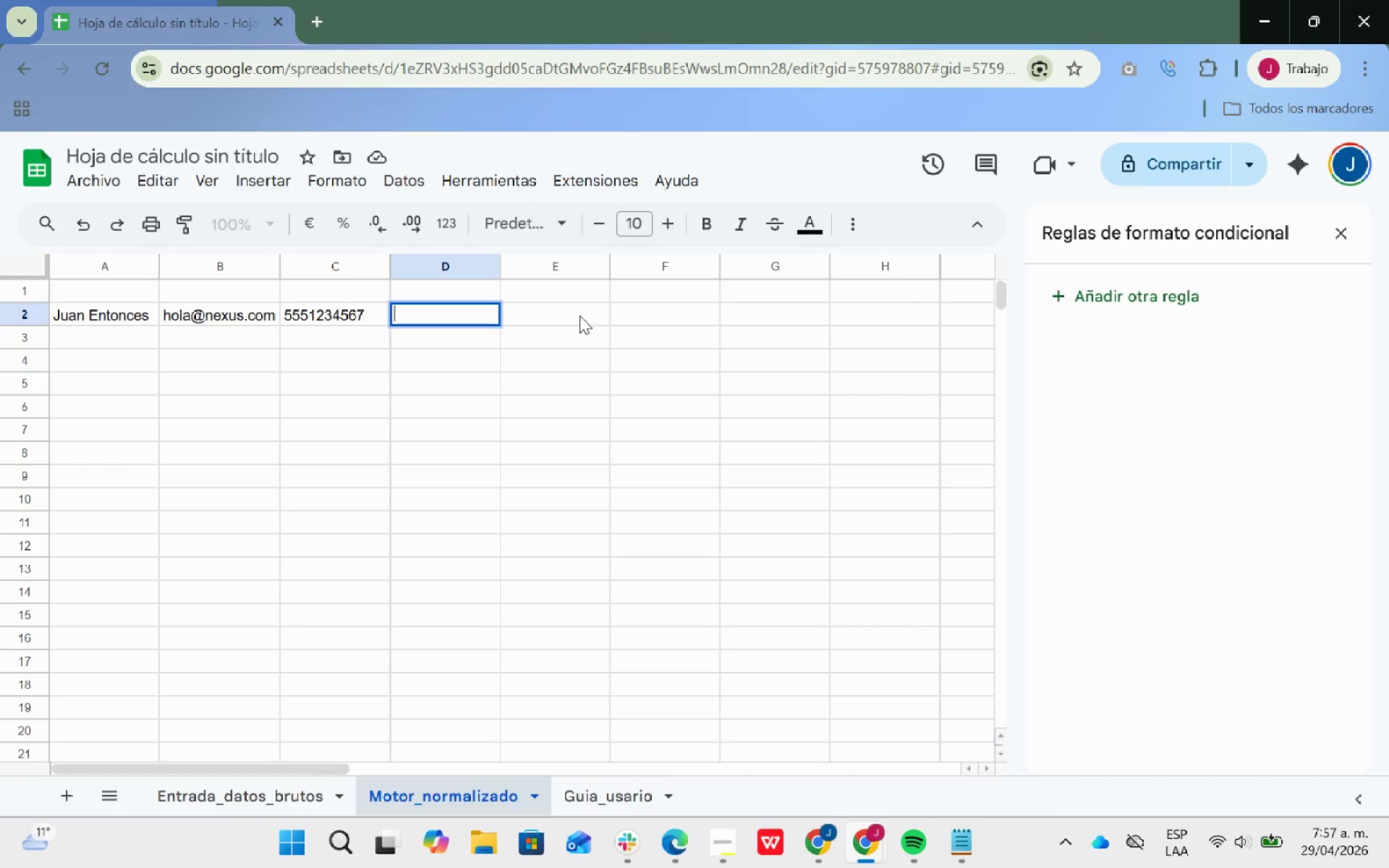 
key(Control+V)
 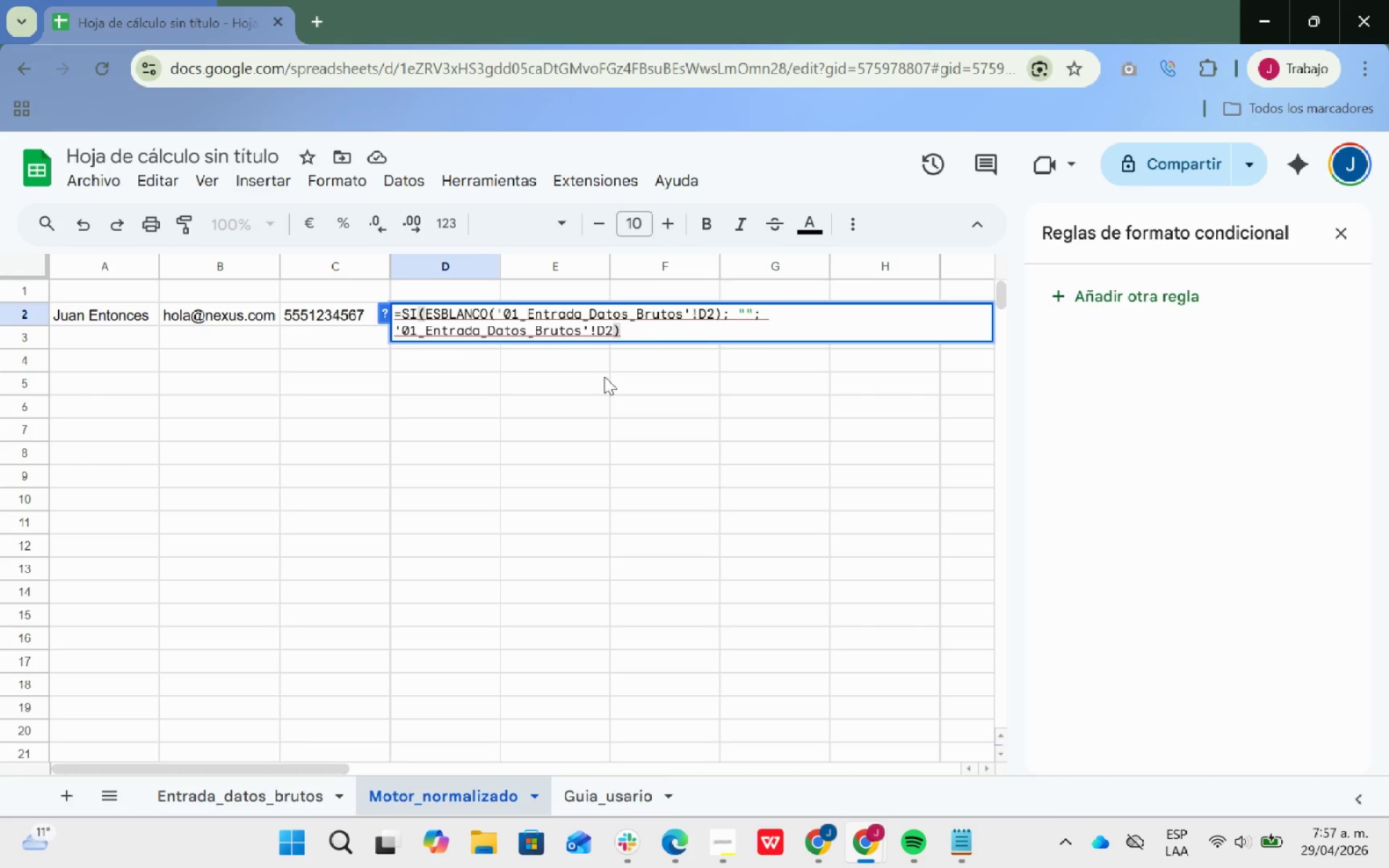 
wait(6.75)
 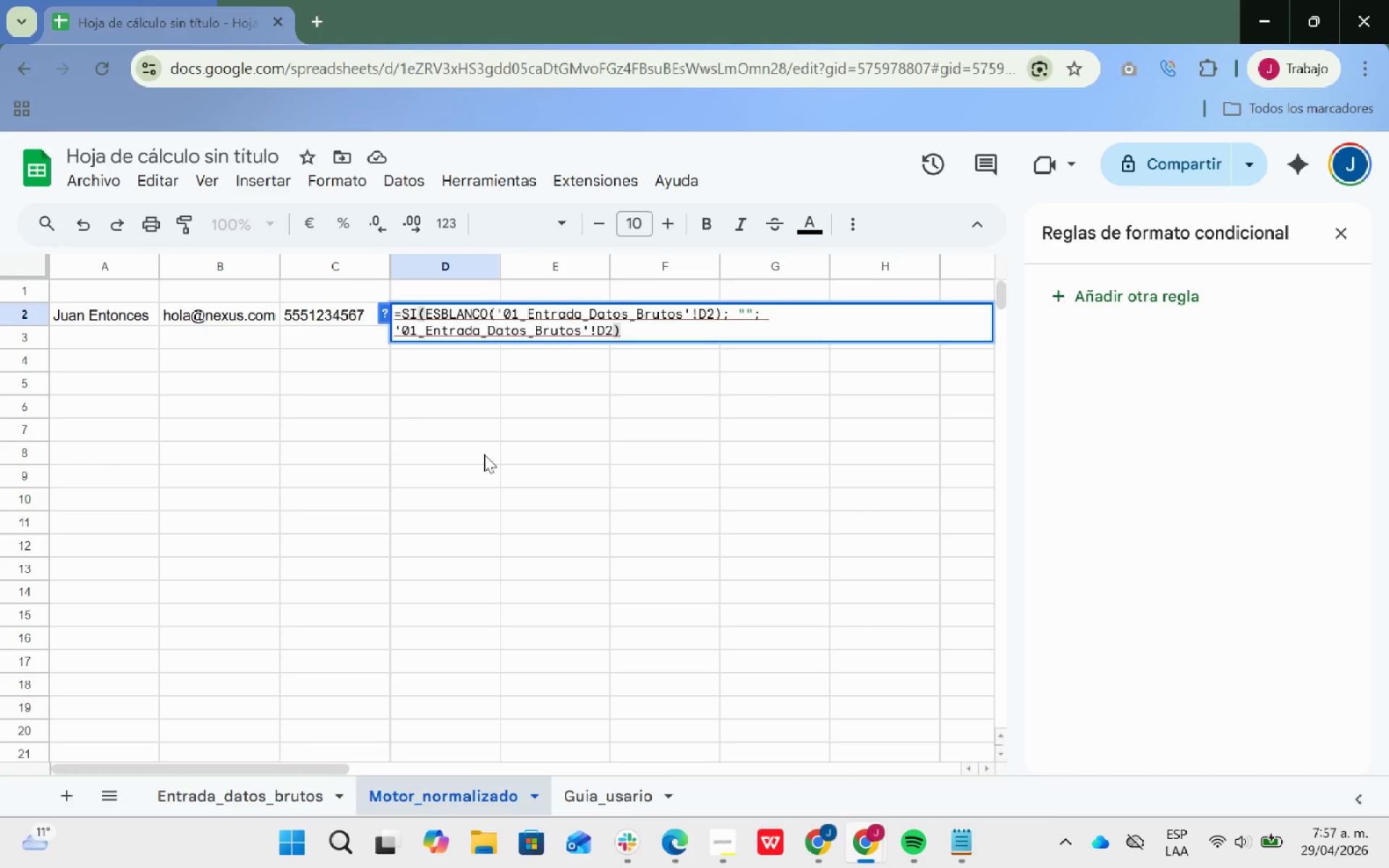 
left_click([524, 307])
 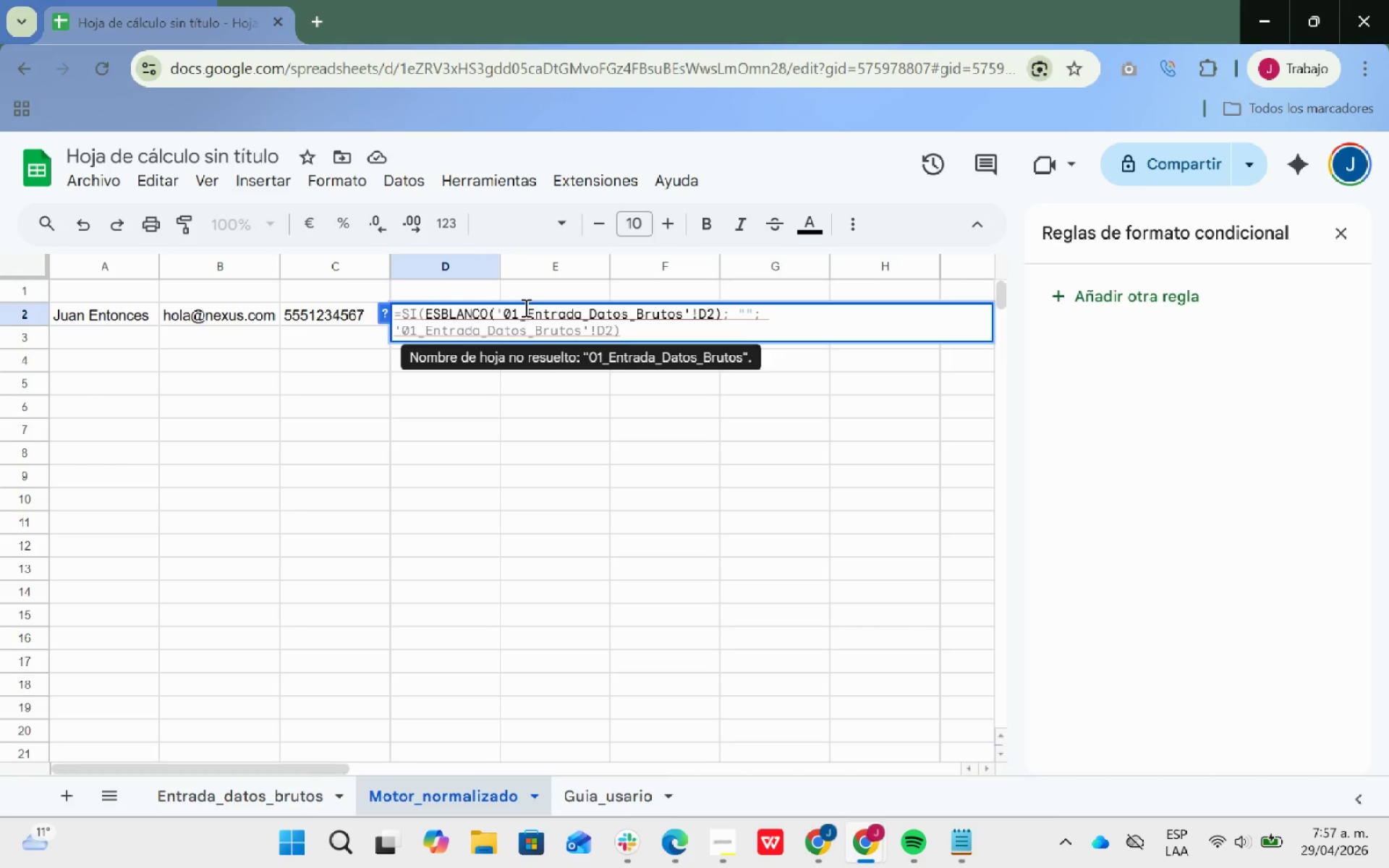 
key(Backspace)
 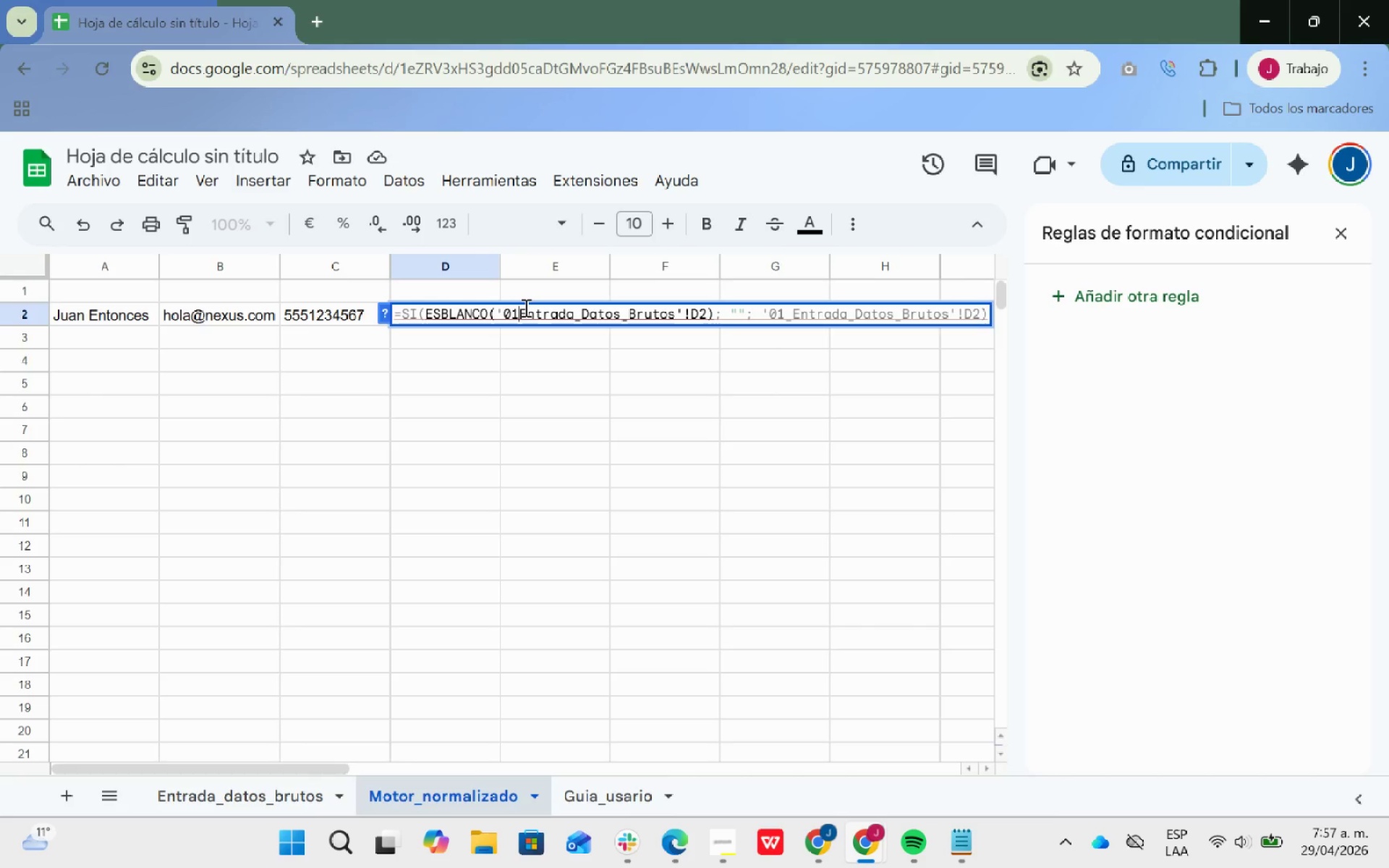 
key(Backspace)
 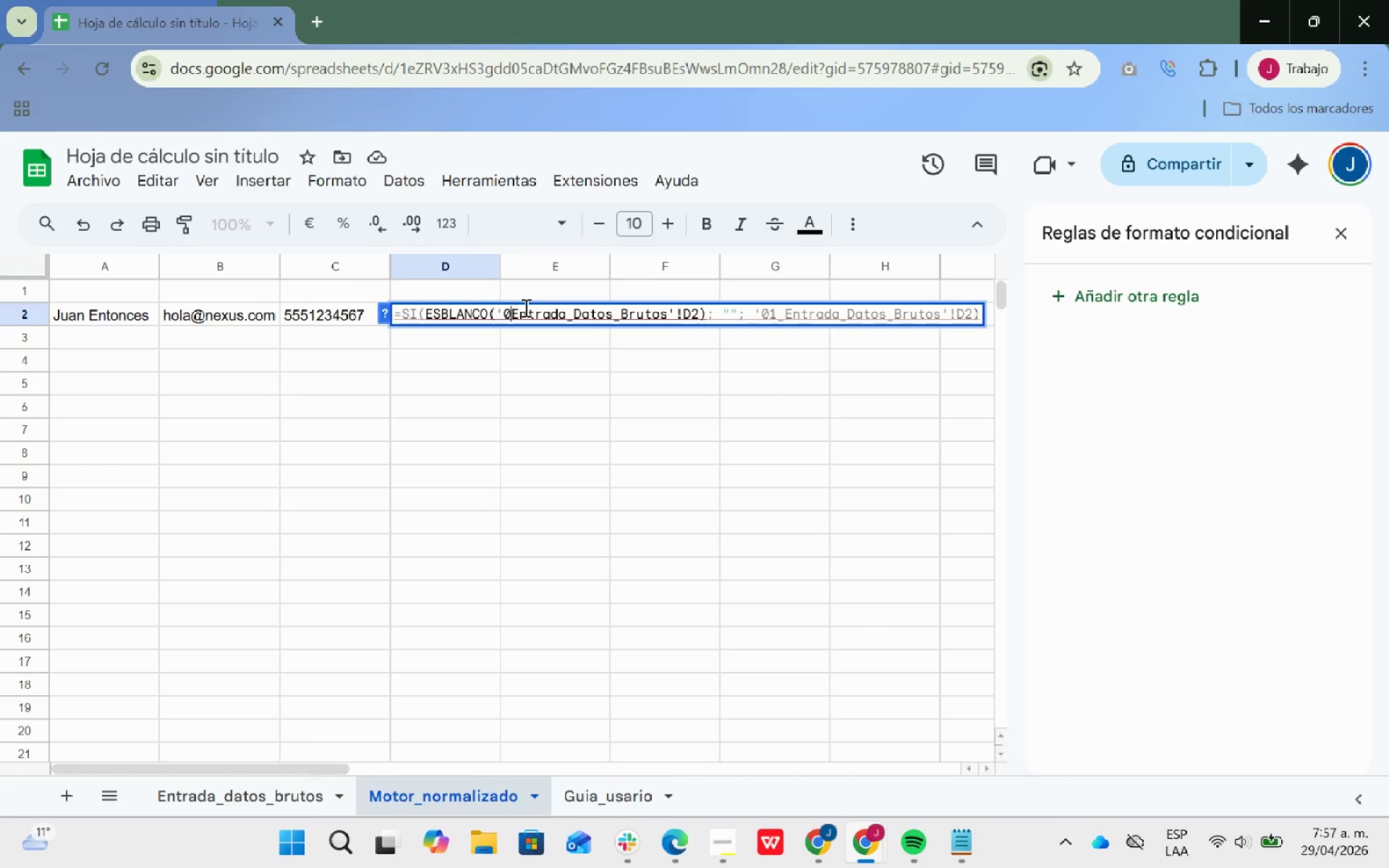 
key(Backspace)
 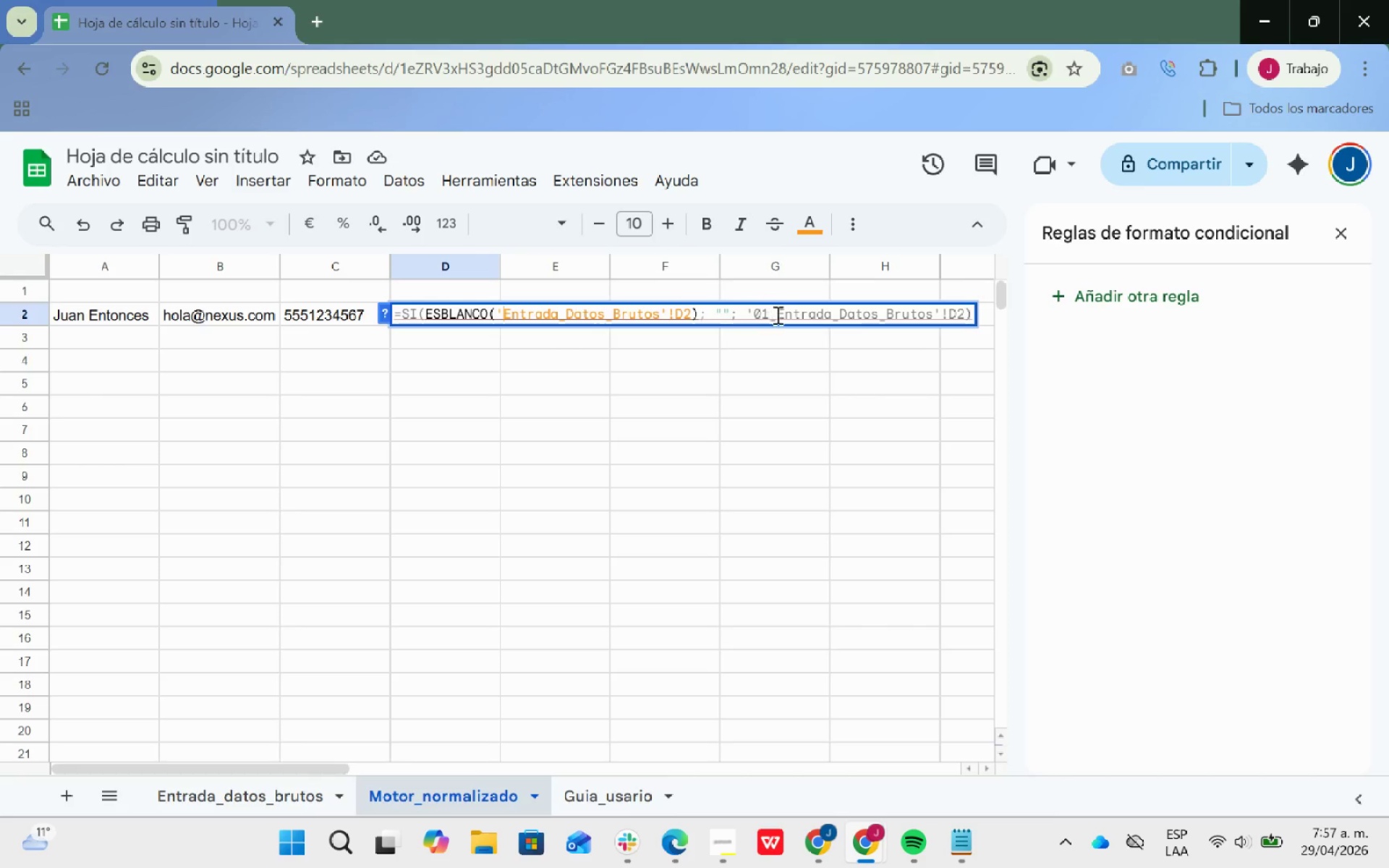 
left_click([777, 315])
 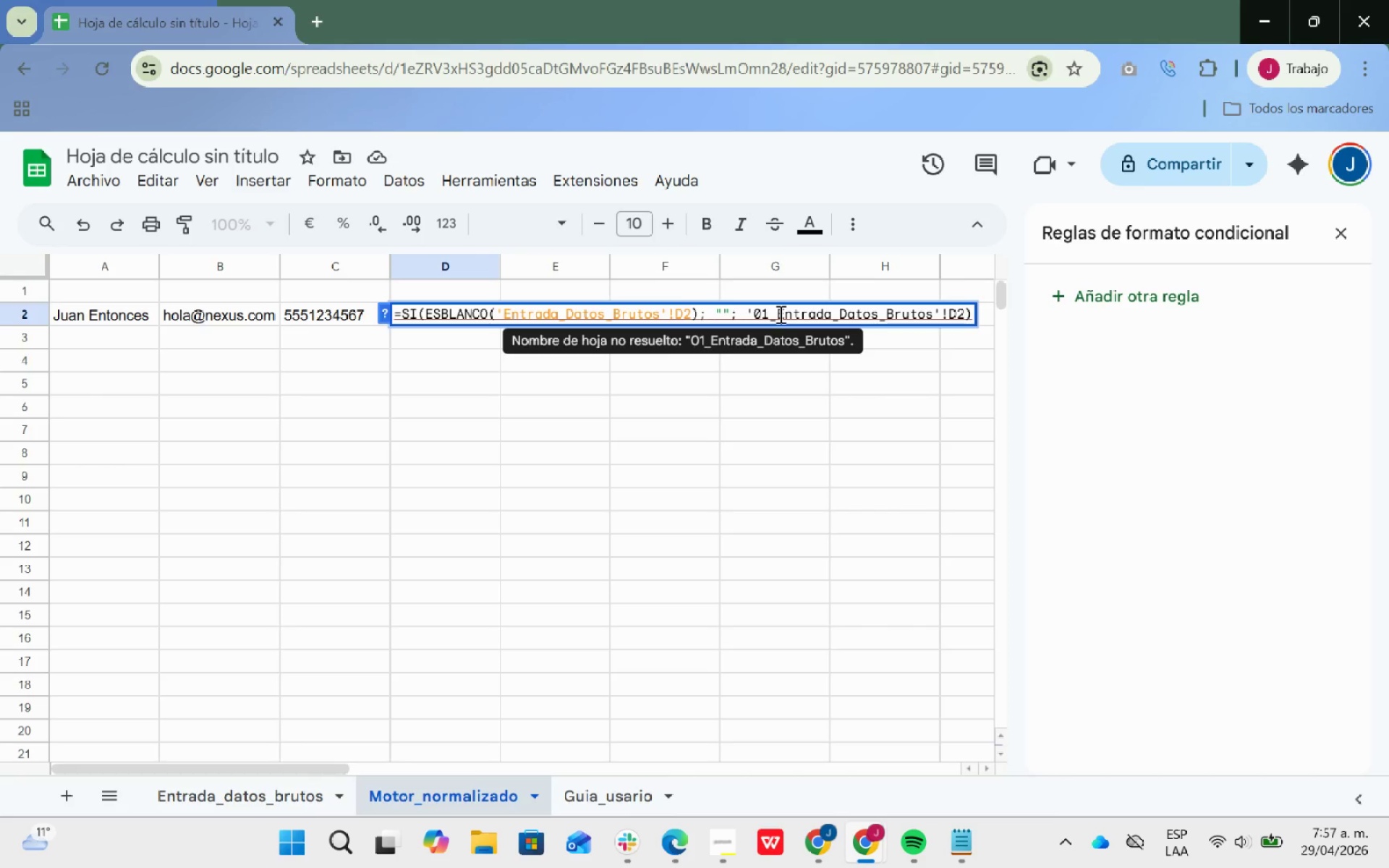 
key(Backspace)
 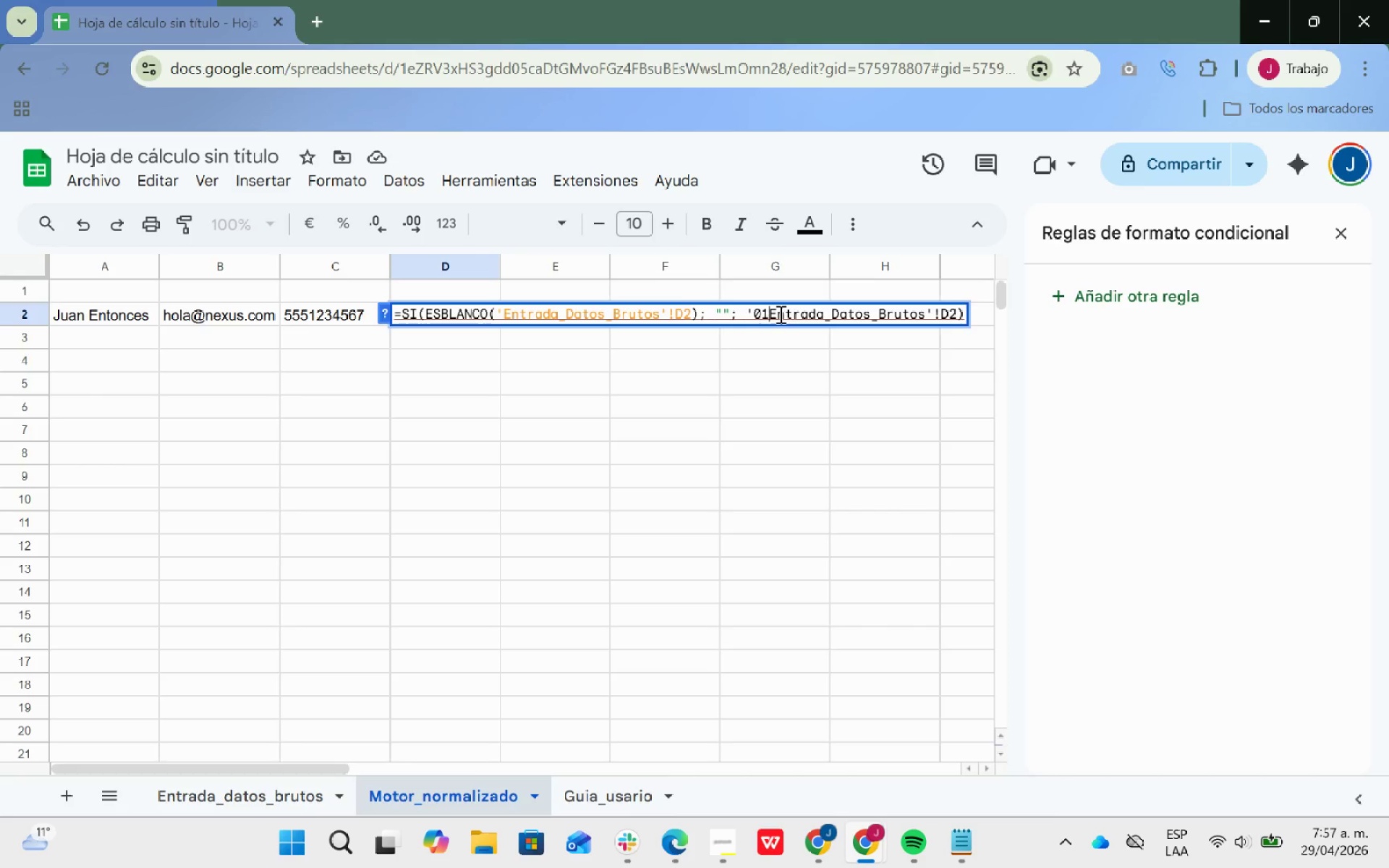 
key(Backspace)
 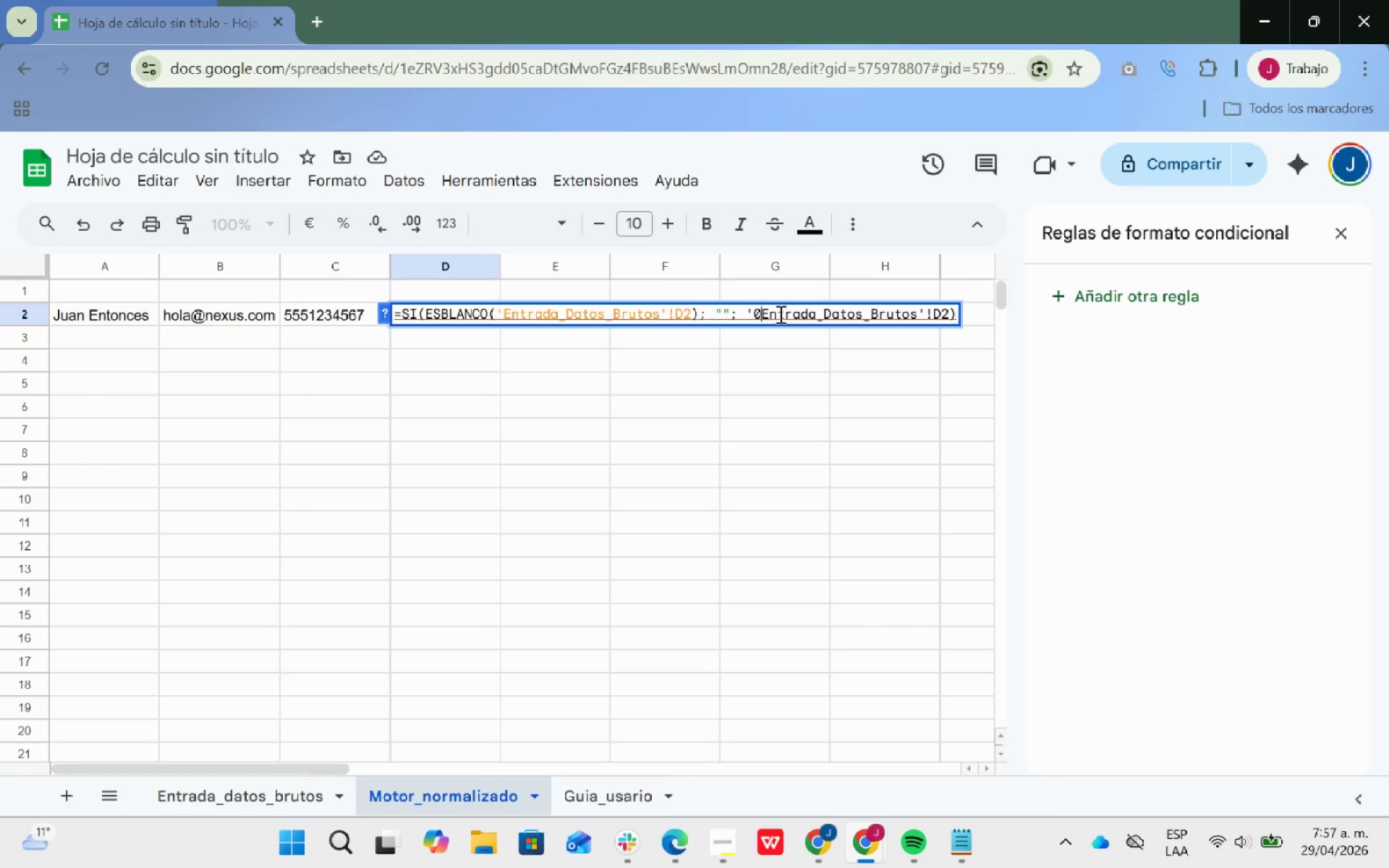 
key(Backspace)
 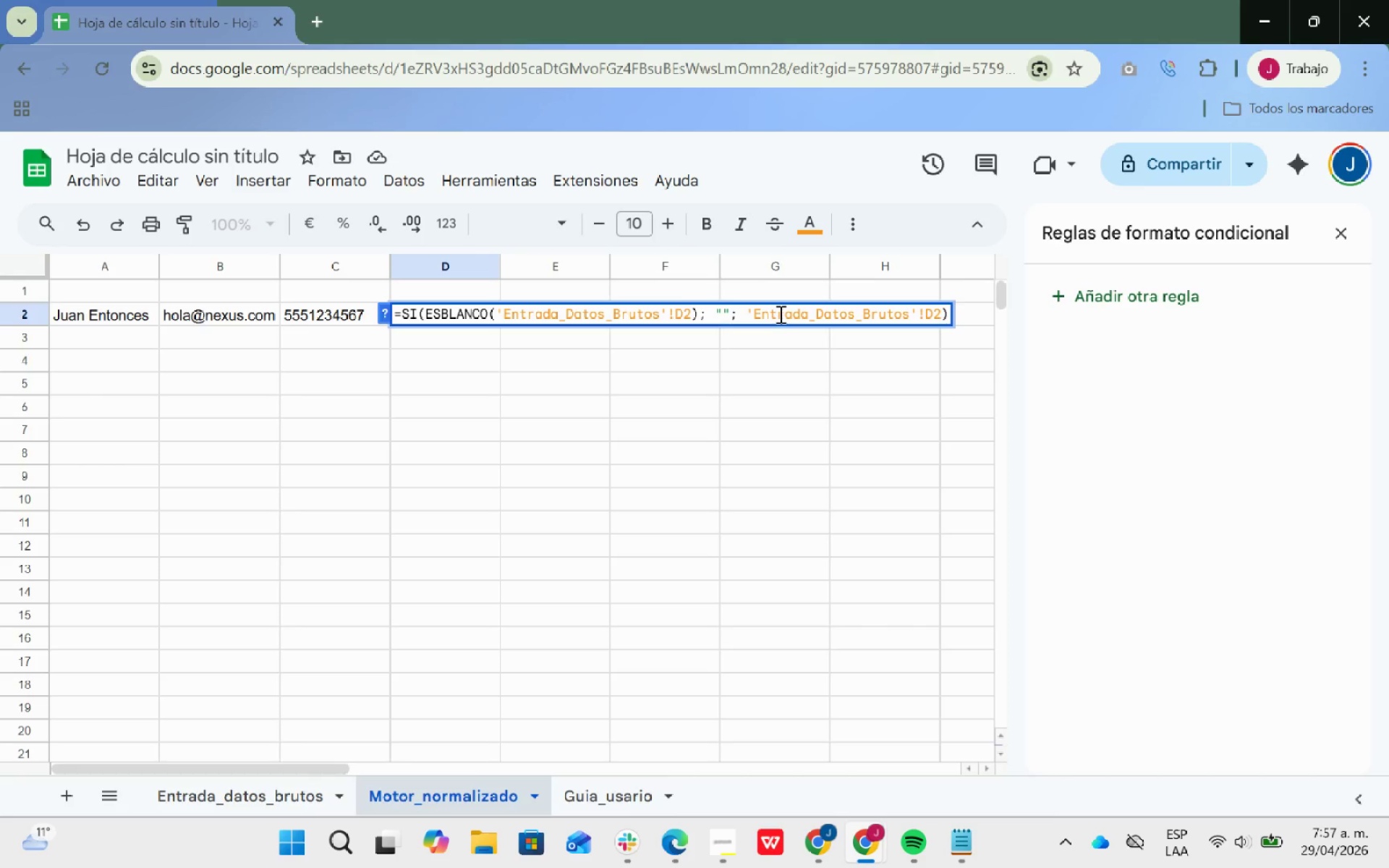 
key(Enter)
 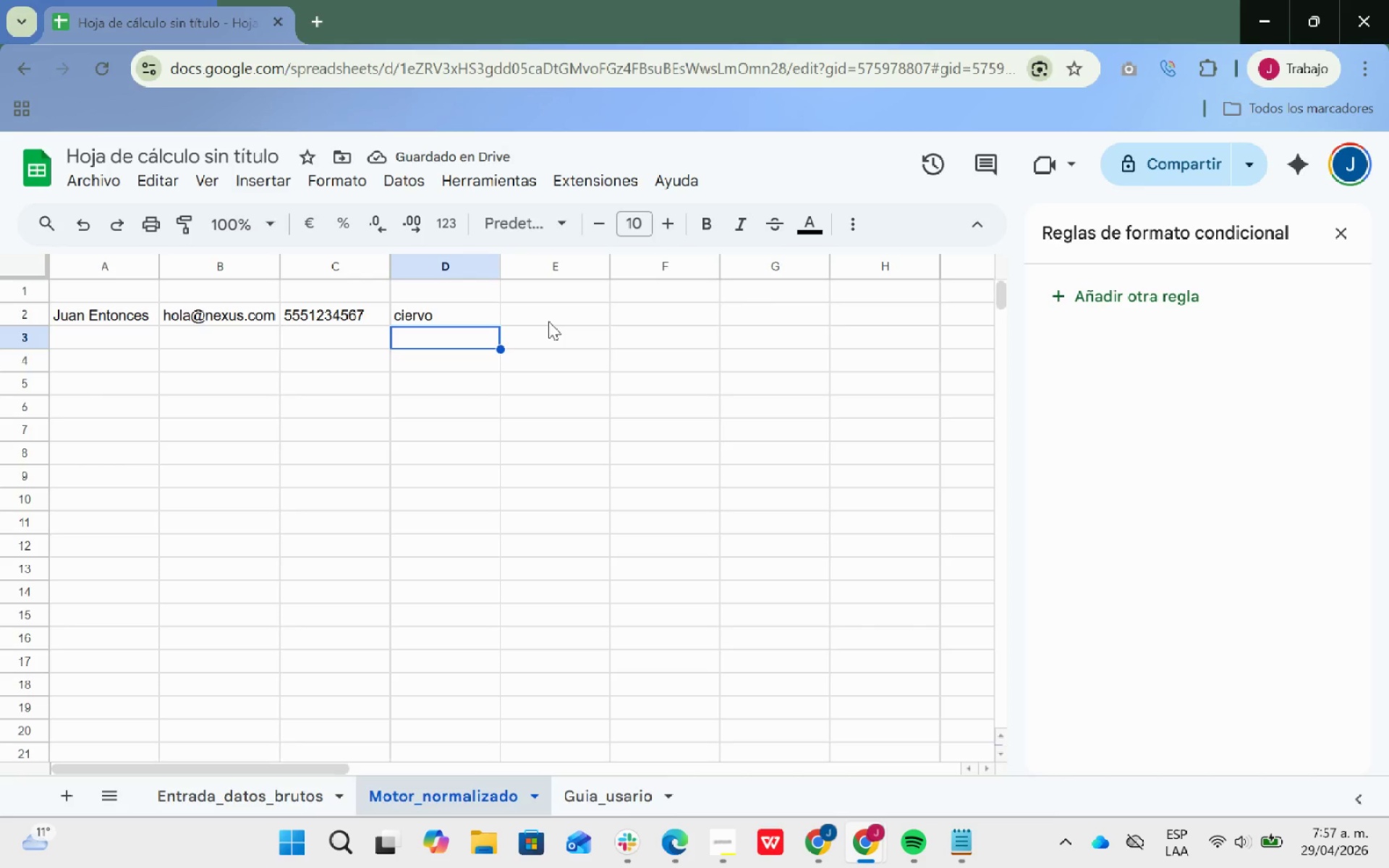 
left_click([548, 321])
 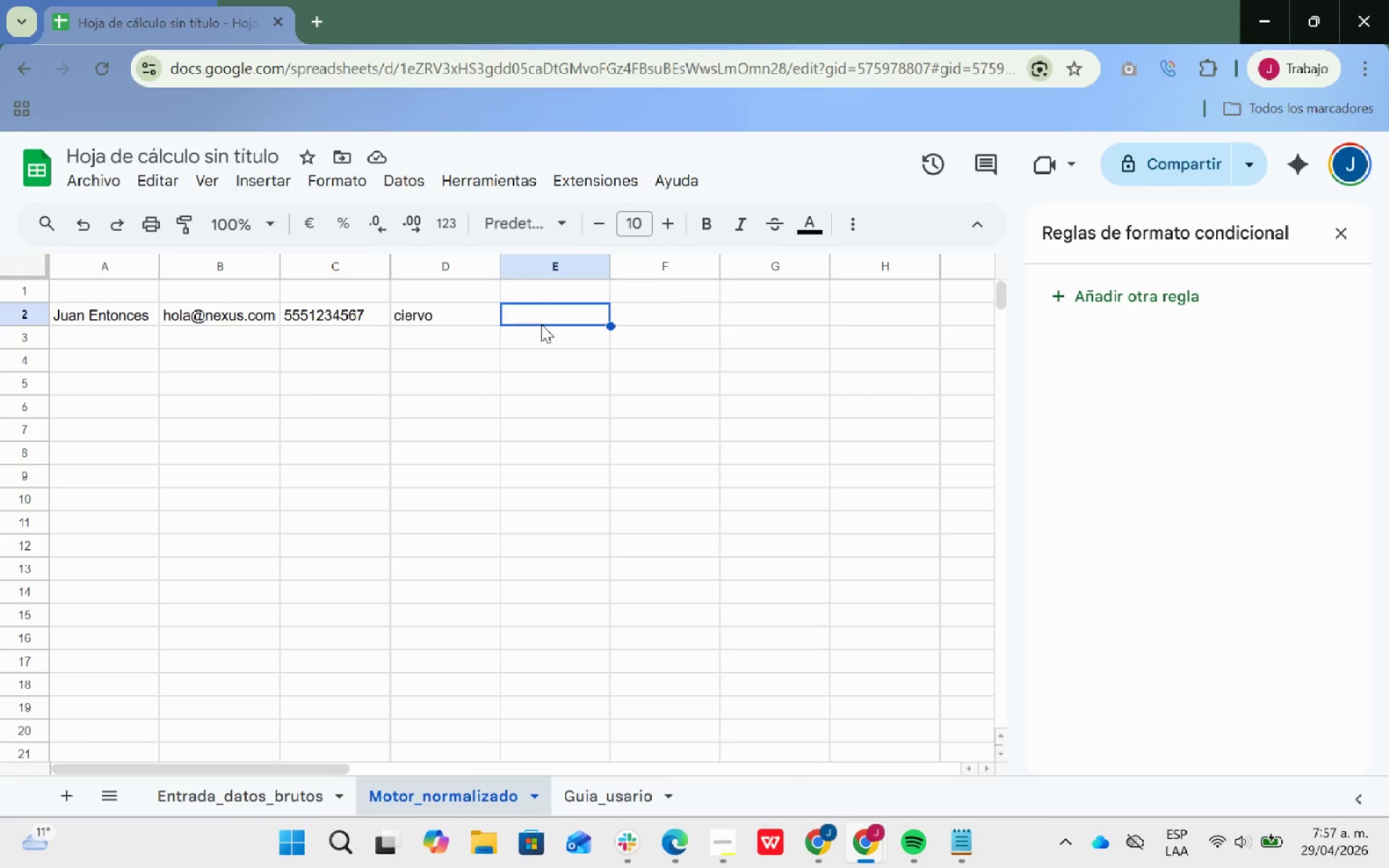 
wait(27.52)
 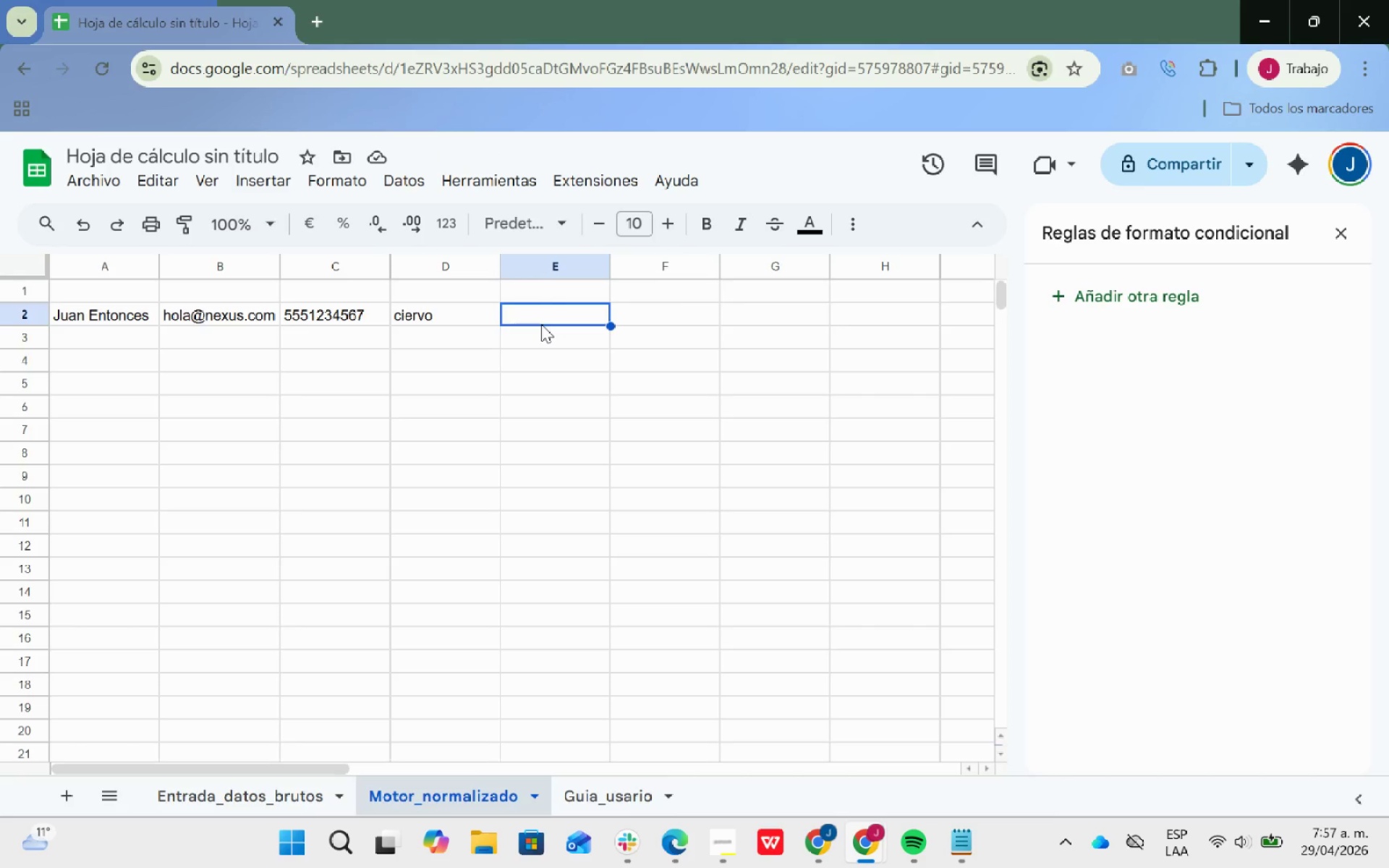 
left_click([532, 357])
 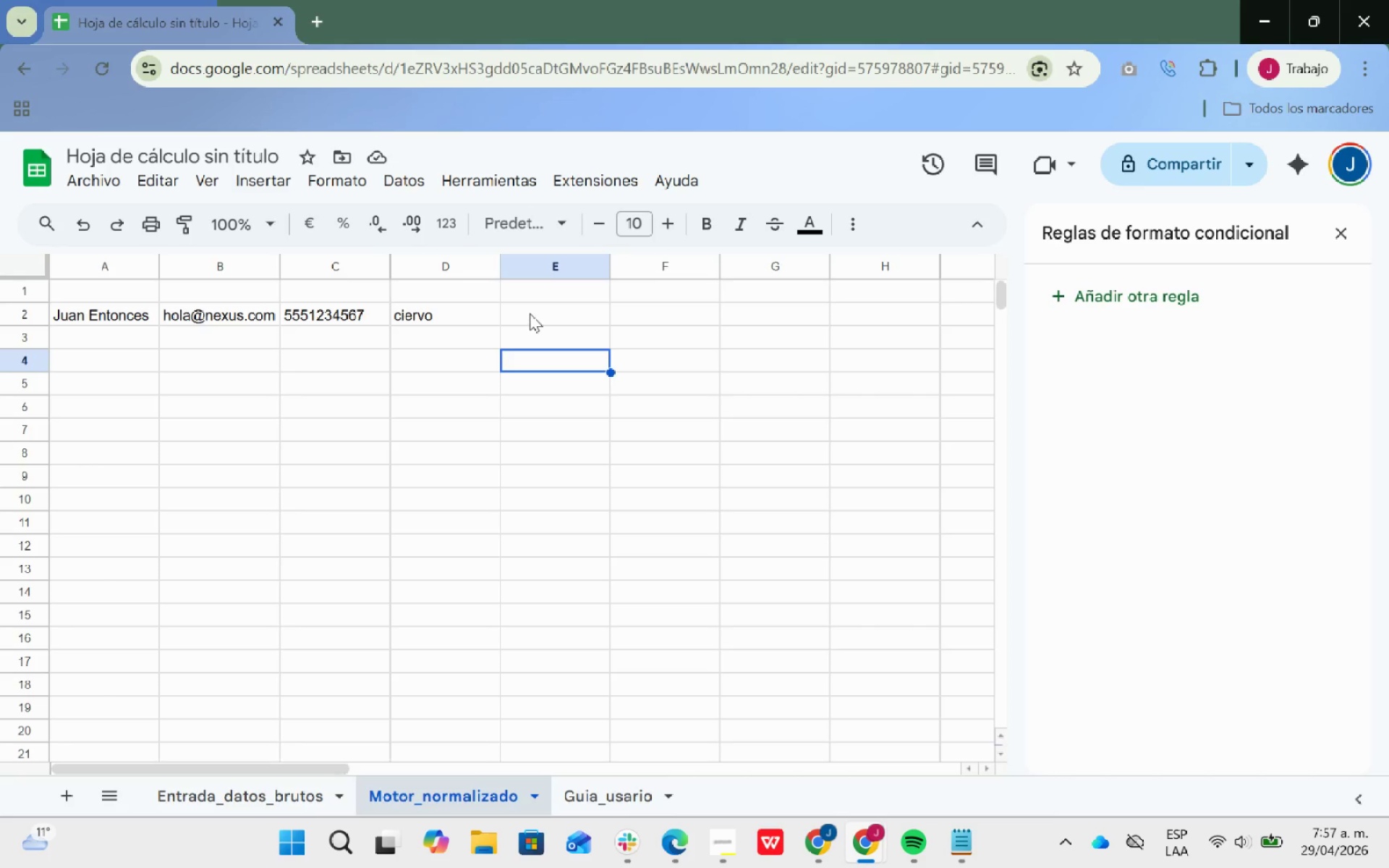 
left_click_drag(start_coordinate=[530, 310], to_coordinate=[480, 309])
 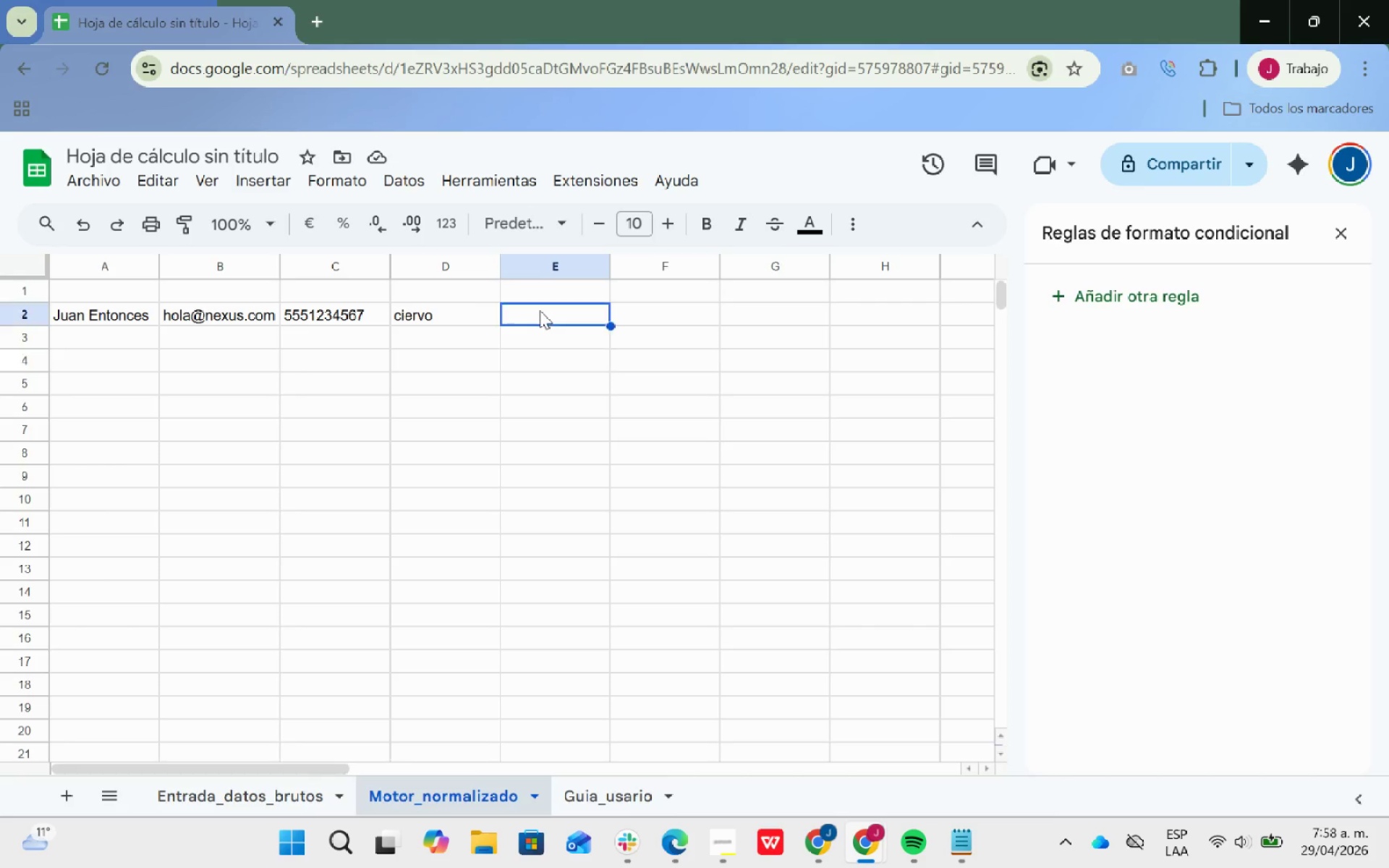 
key(Control+ControlLeft)
 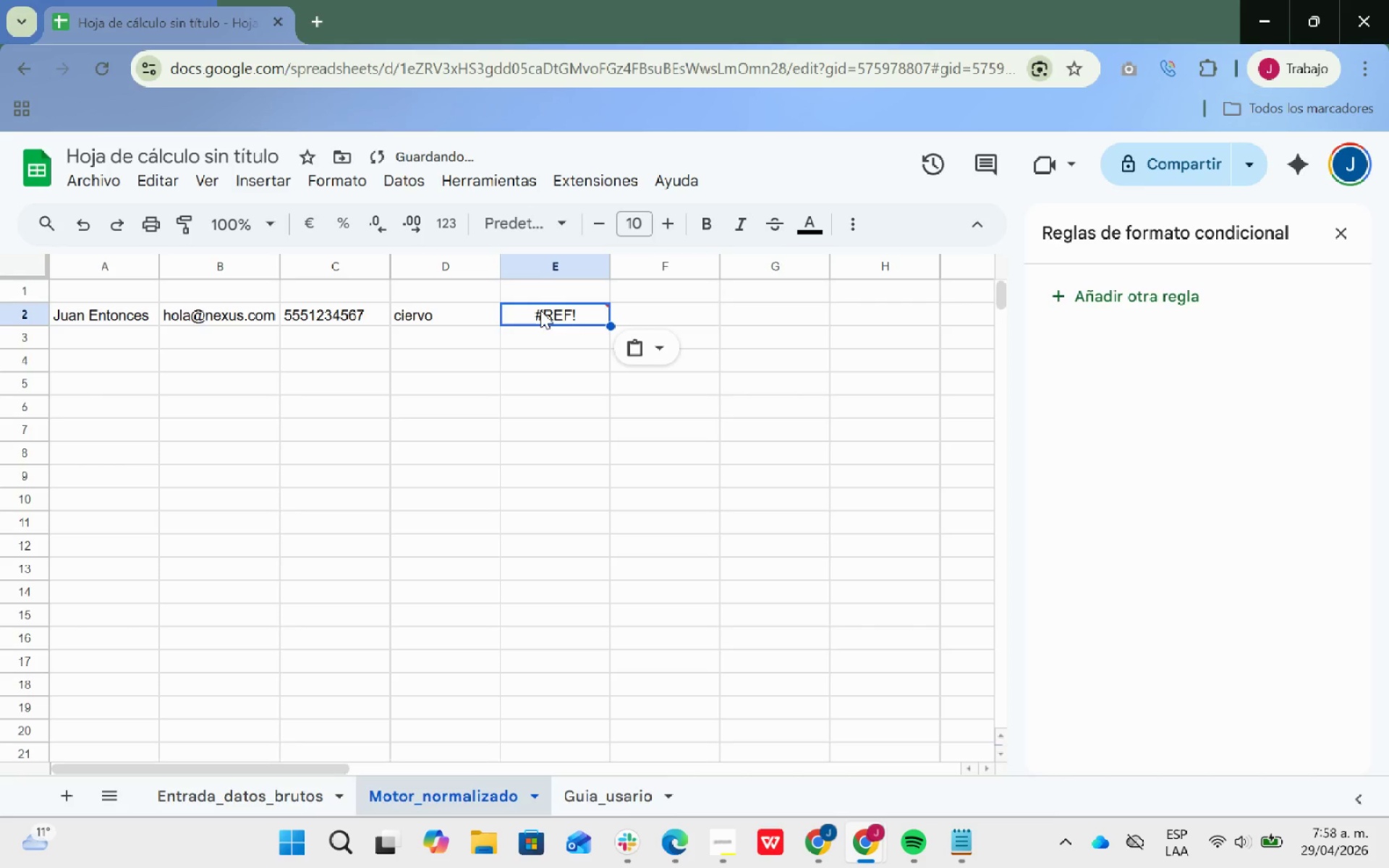 
key(Control+V)
 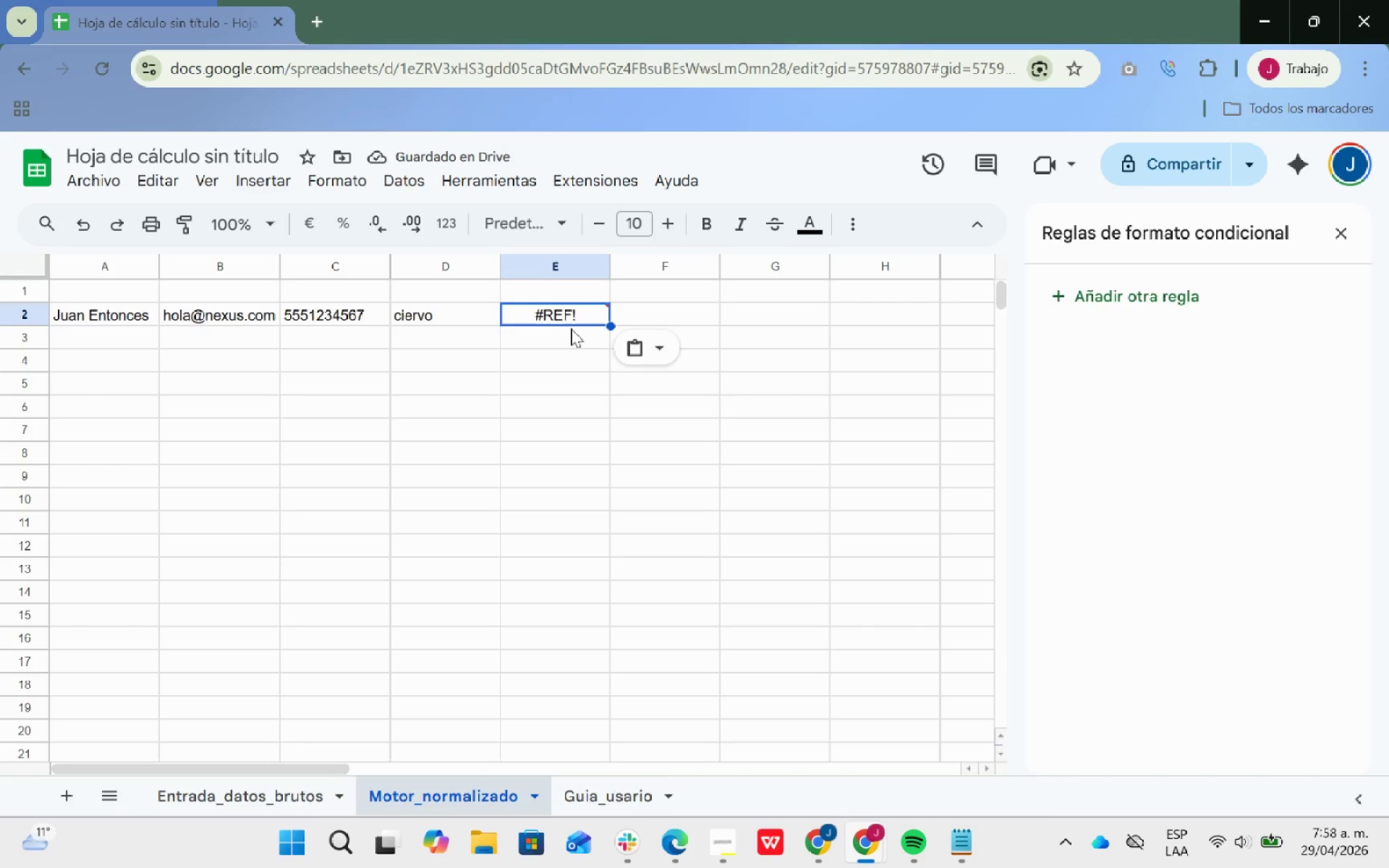 
wait(6.34)
 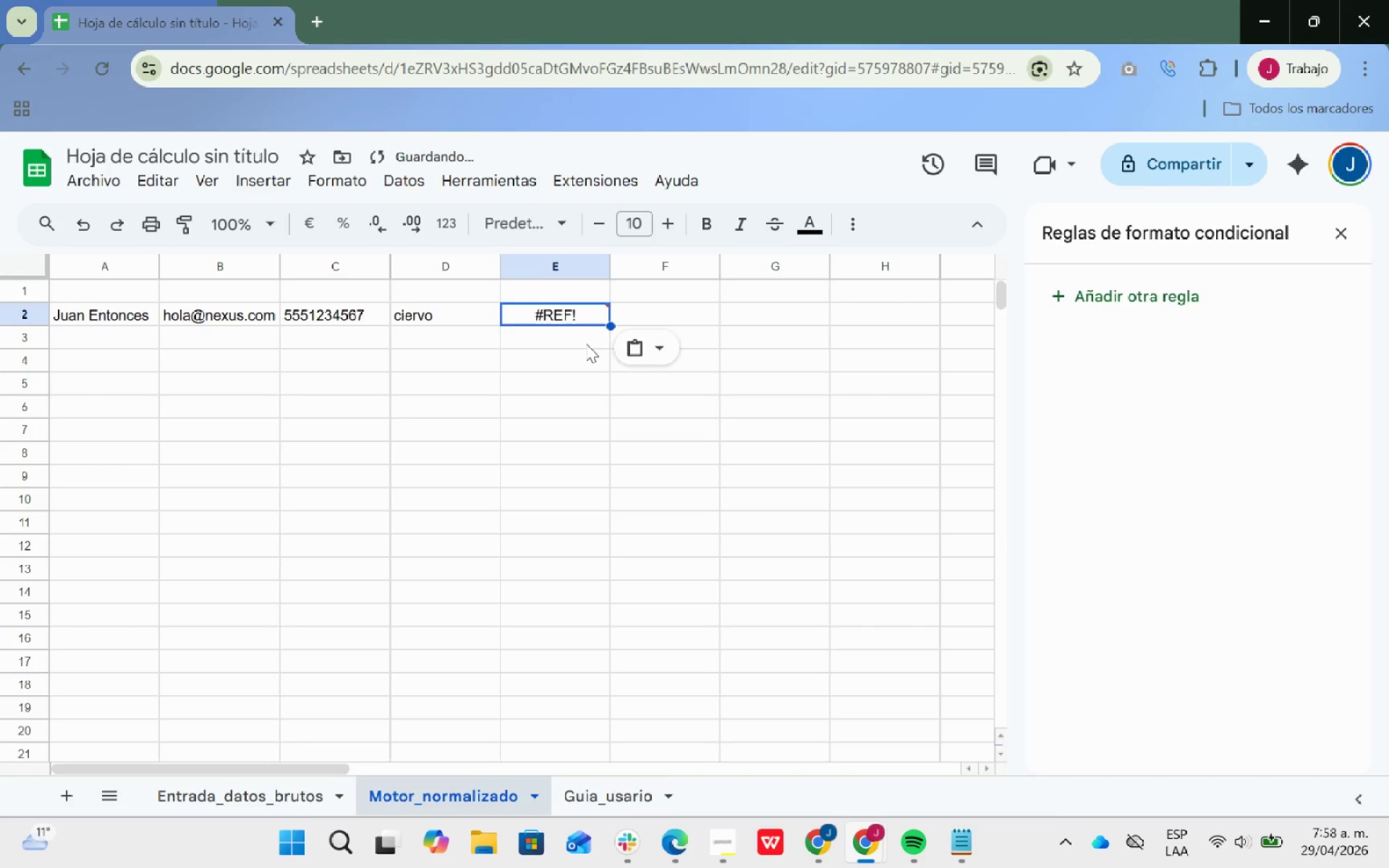 
left_click([570, 324])
 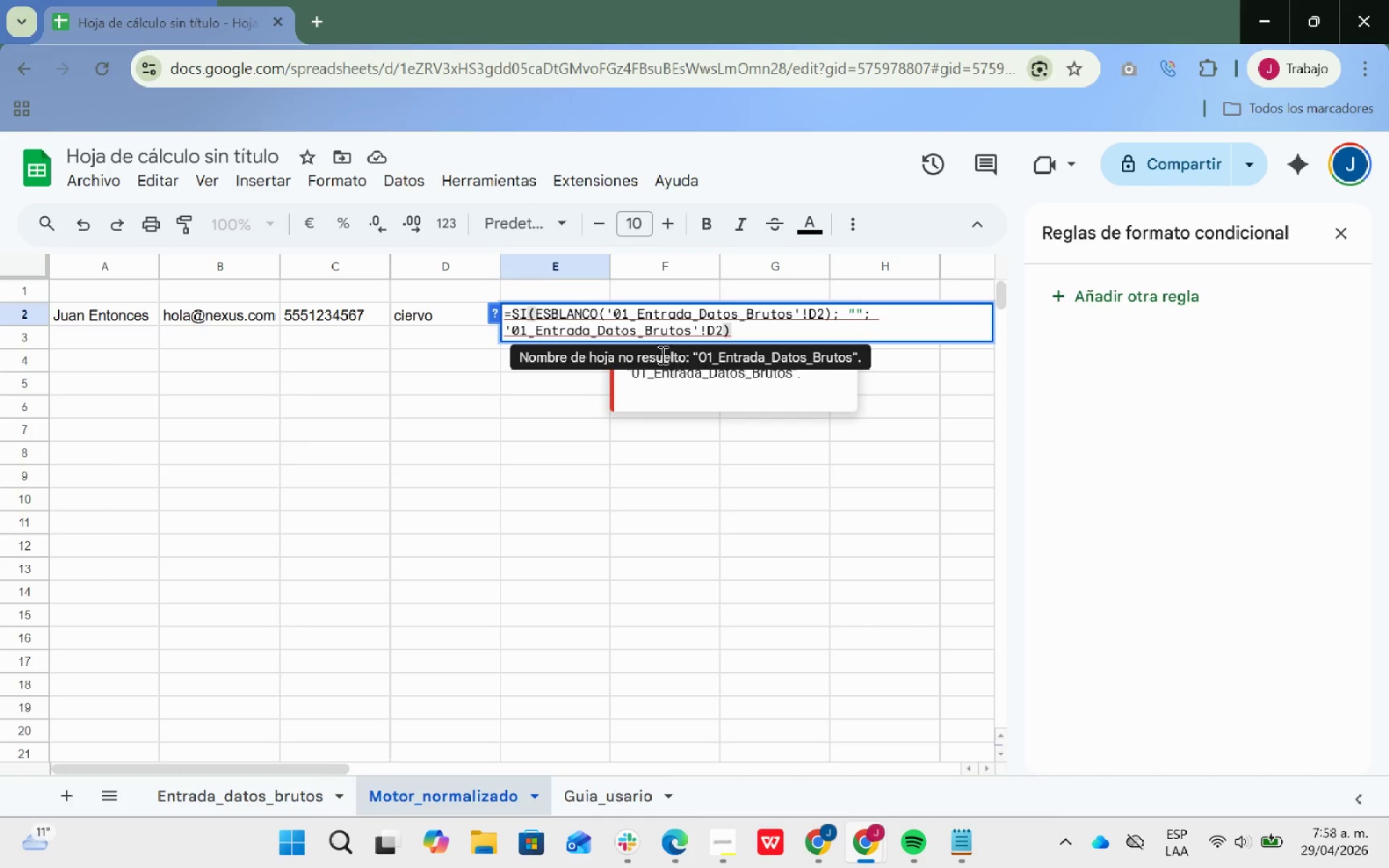 
left_click([635, 310])
 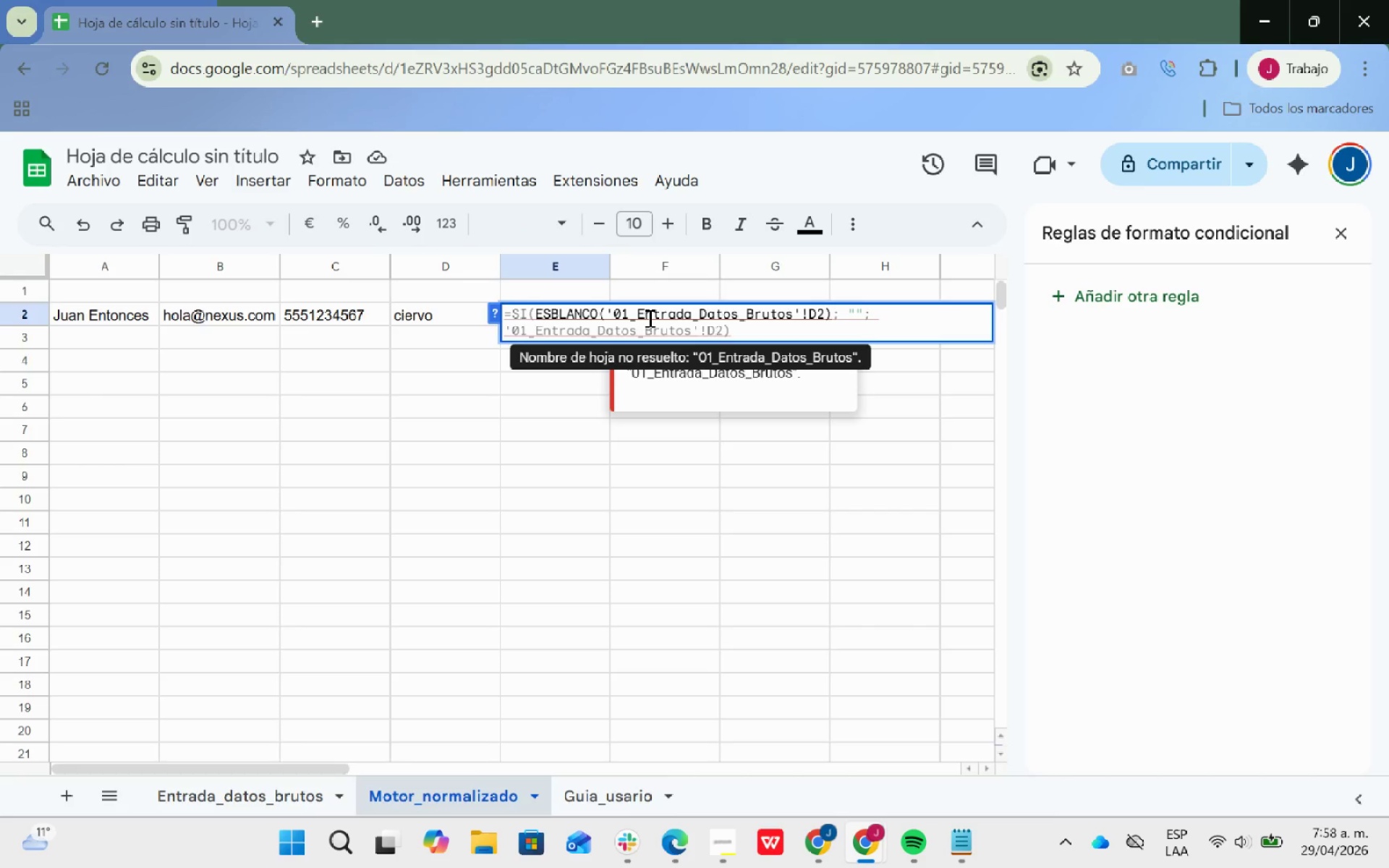 
key(Backspace)
 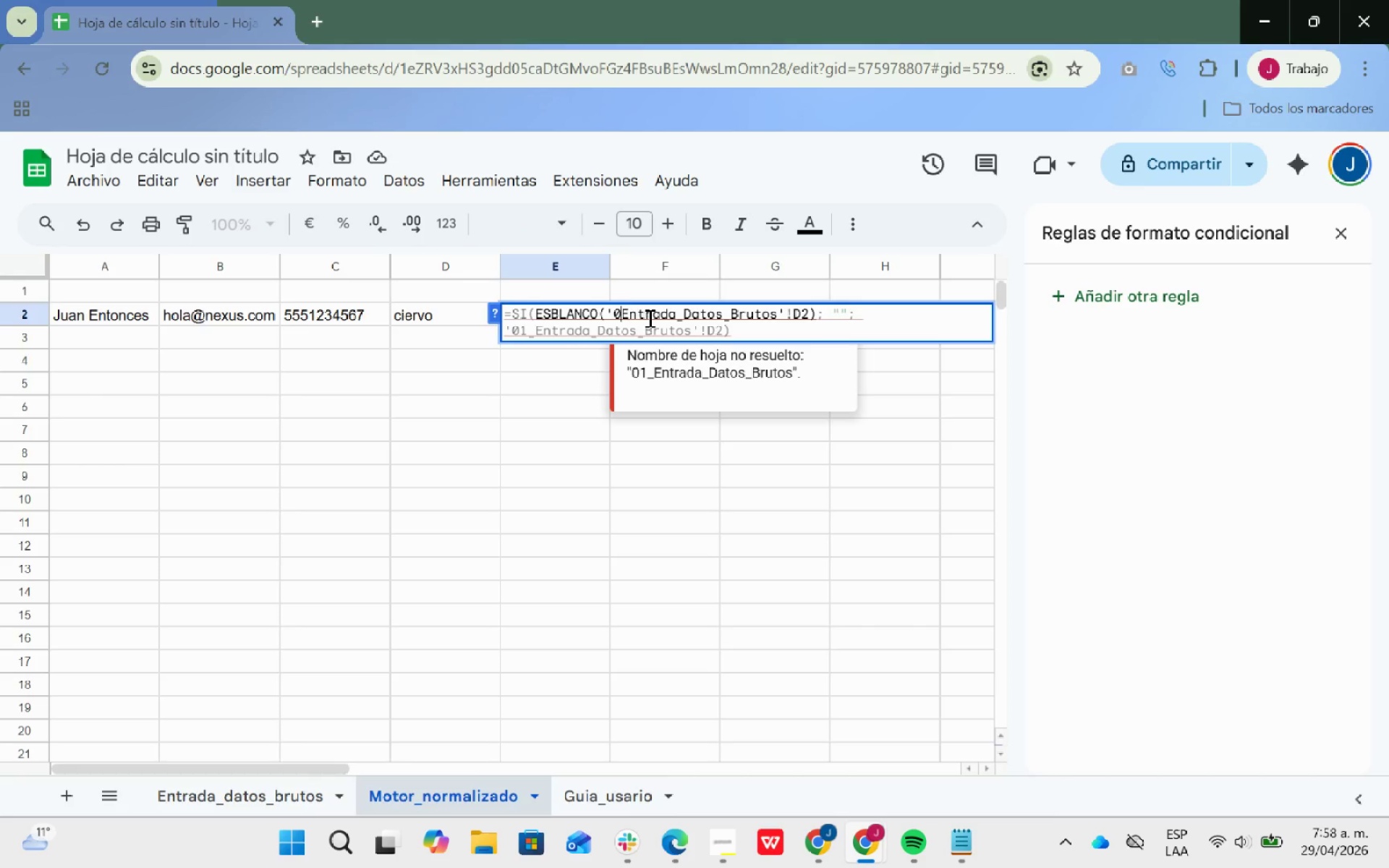 
key(Backspace)
 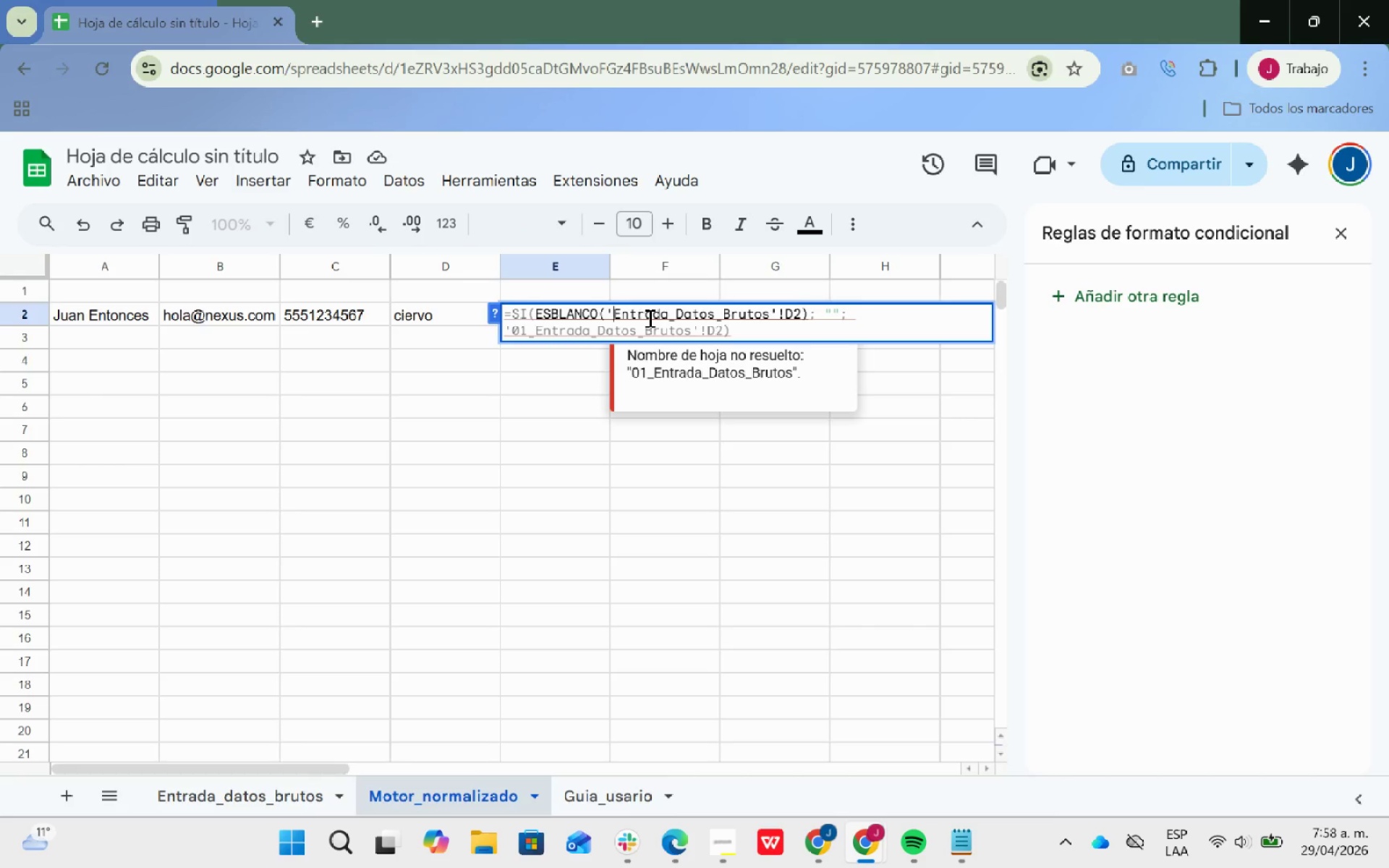 
key(Backspace)
 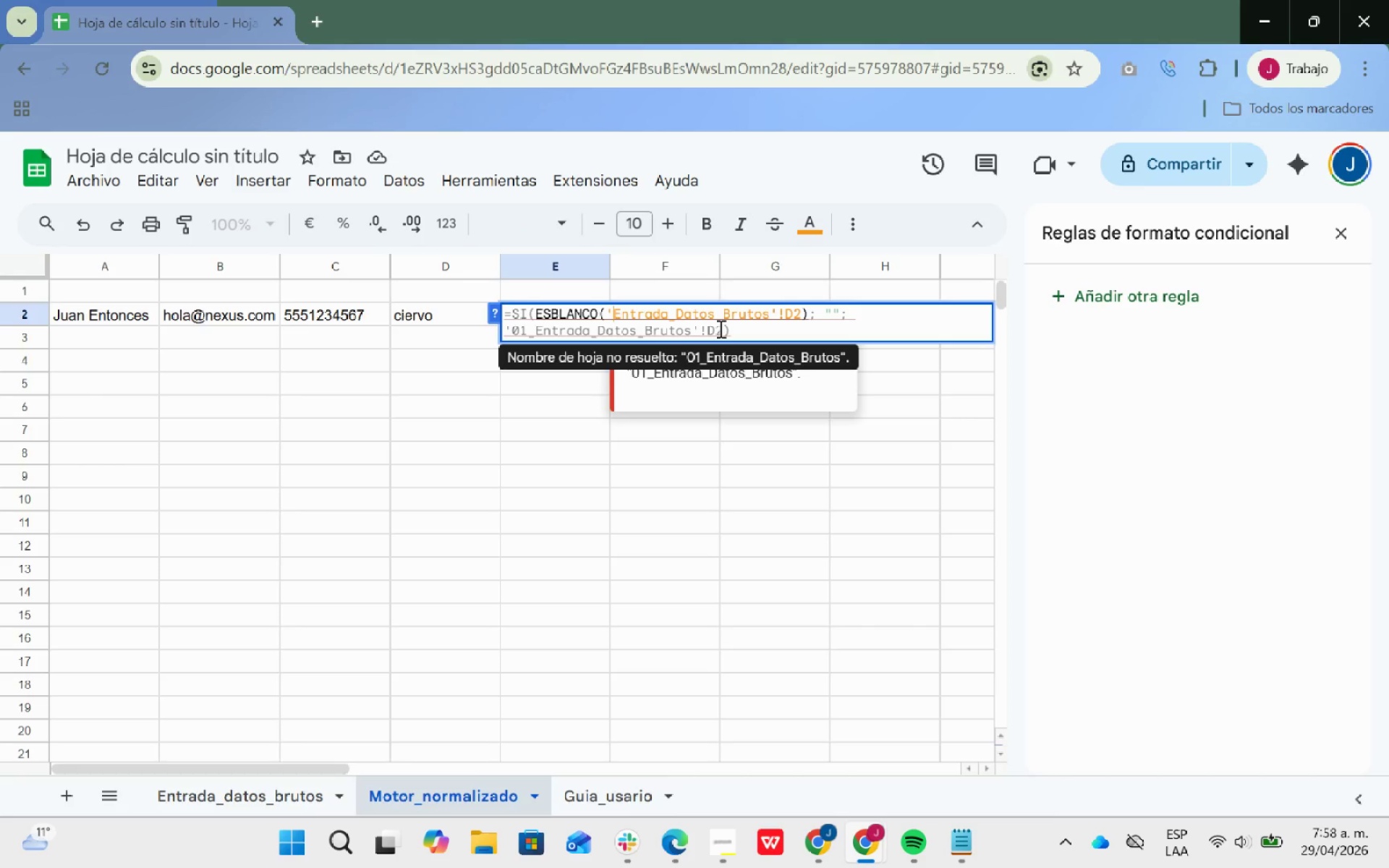 
left_click([538, 324])
 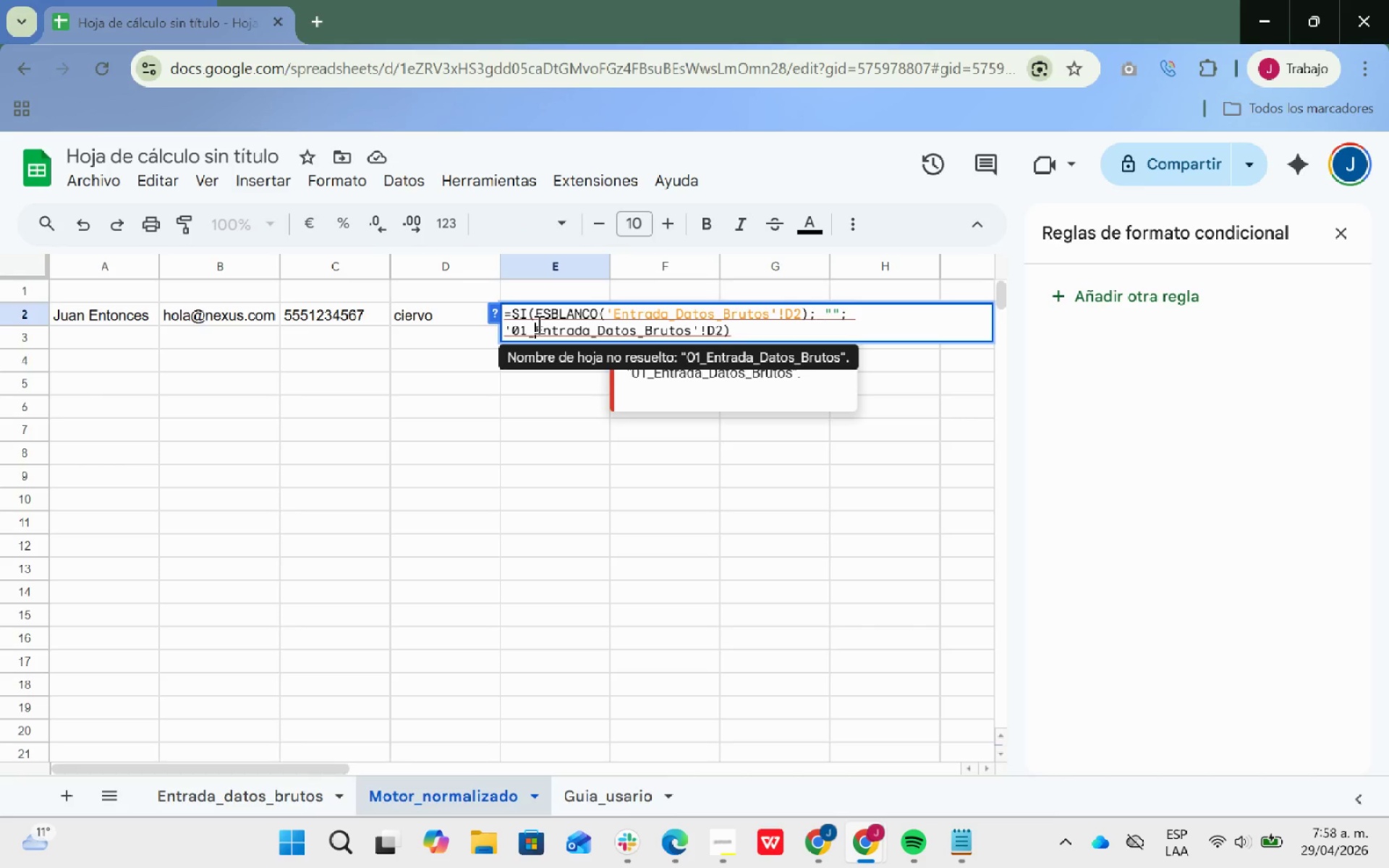 
key(Backspace)
 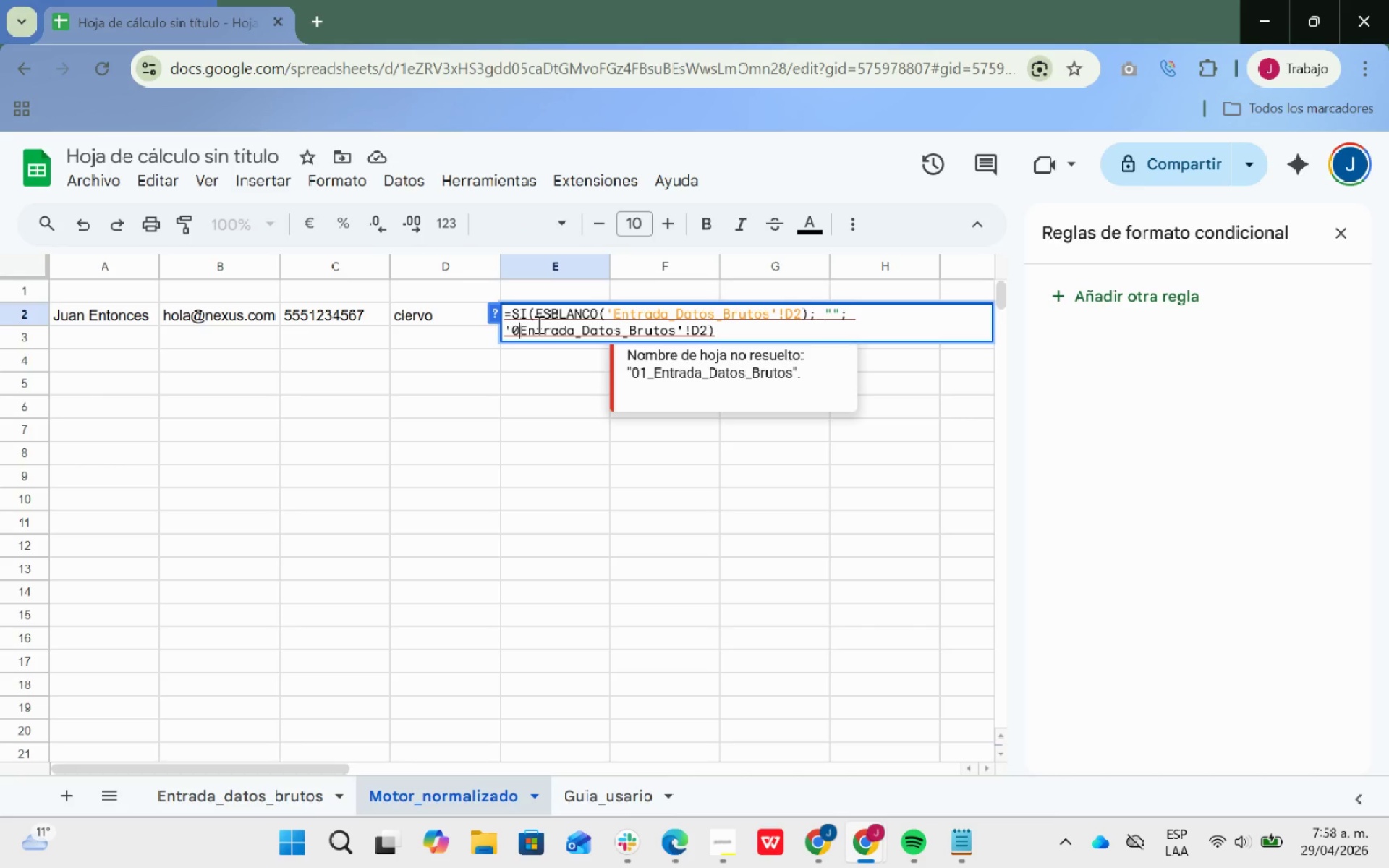 
key(Backspace)
 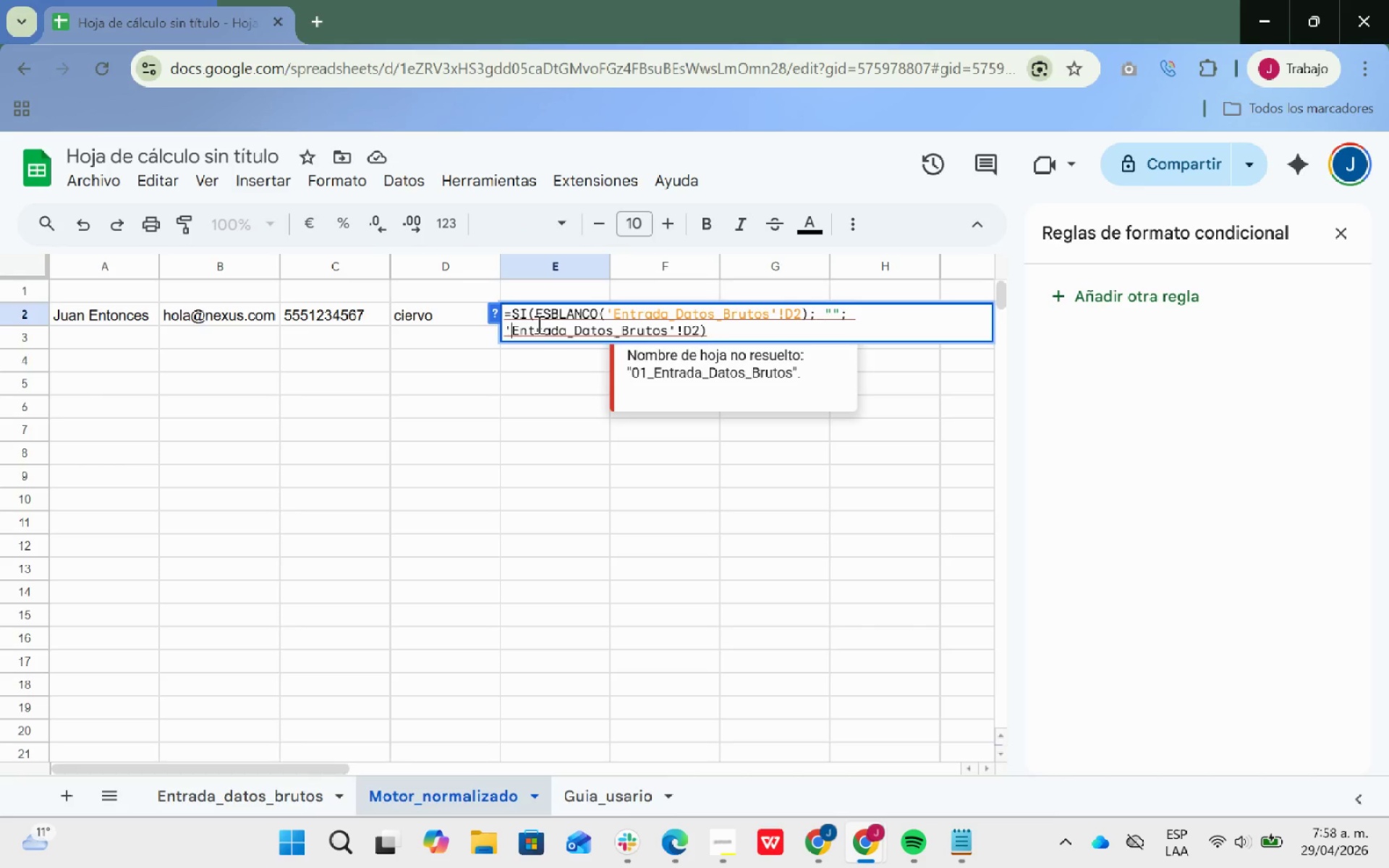 
key(Backspace)
 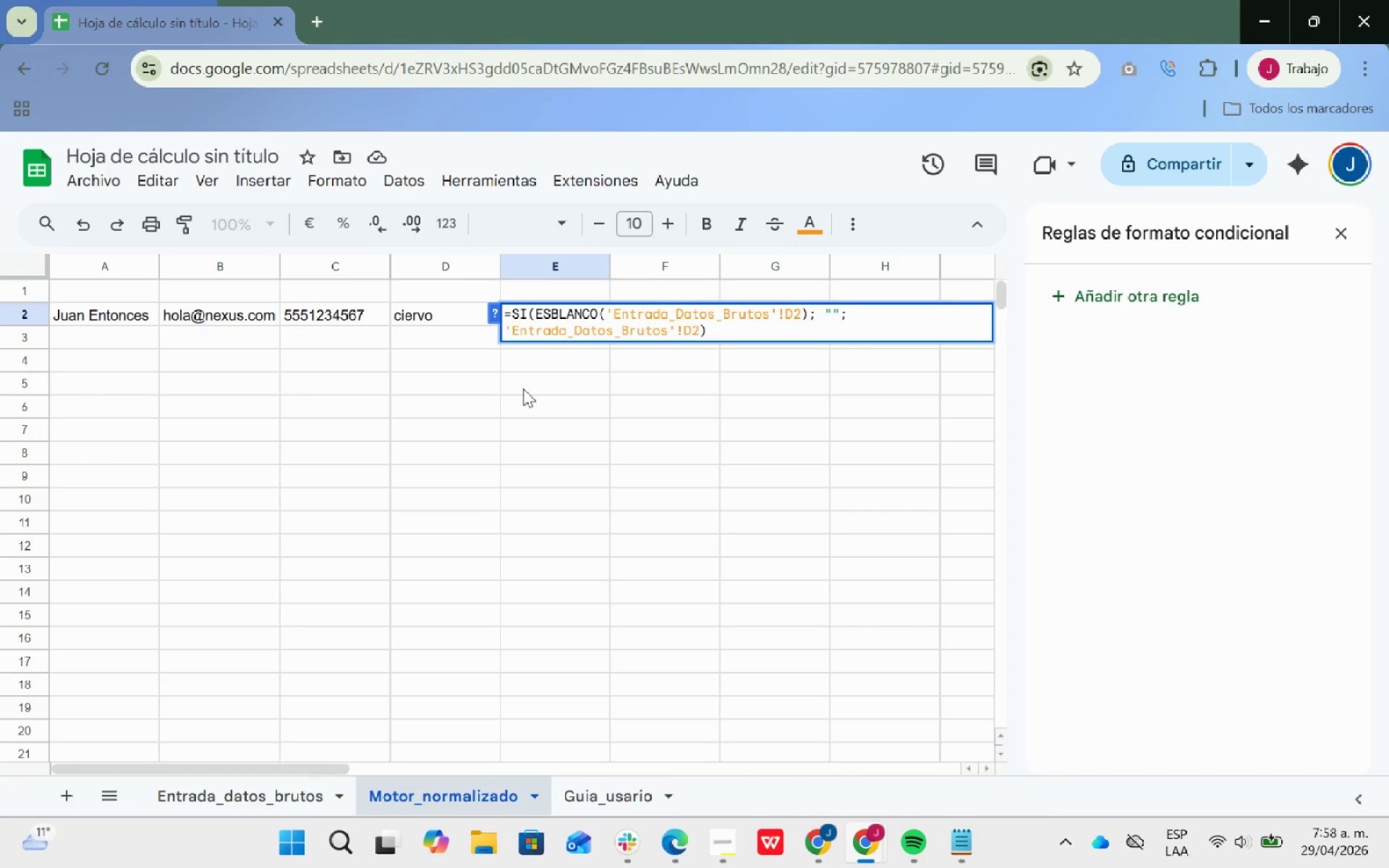 
wait(5.62)
 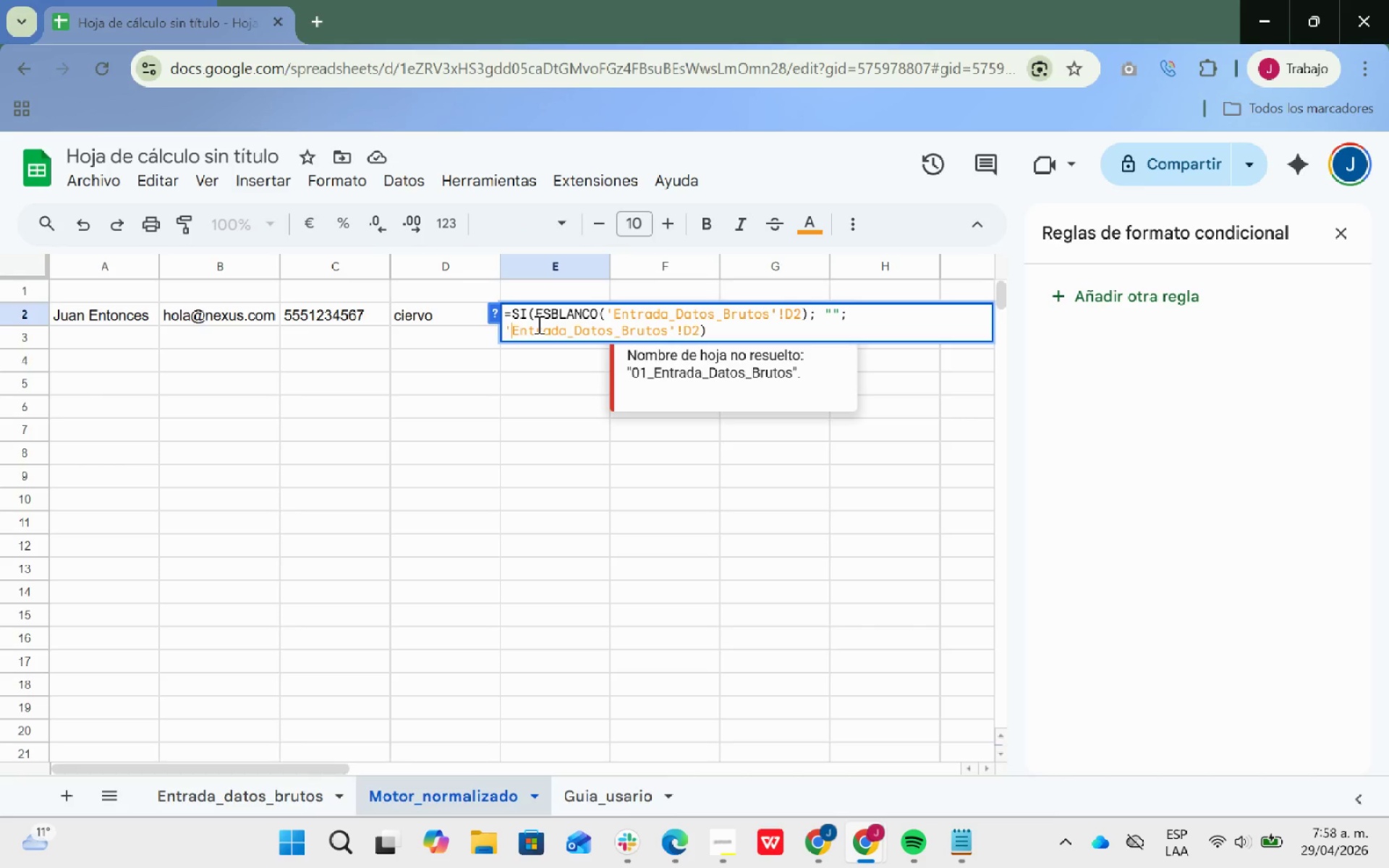 
key(Enter)
 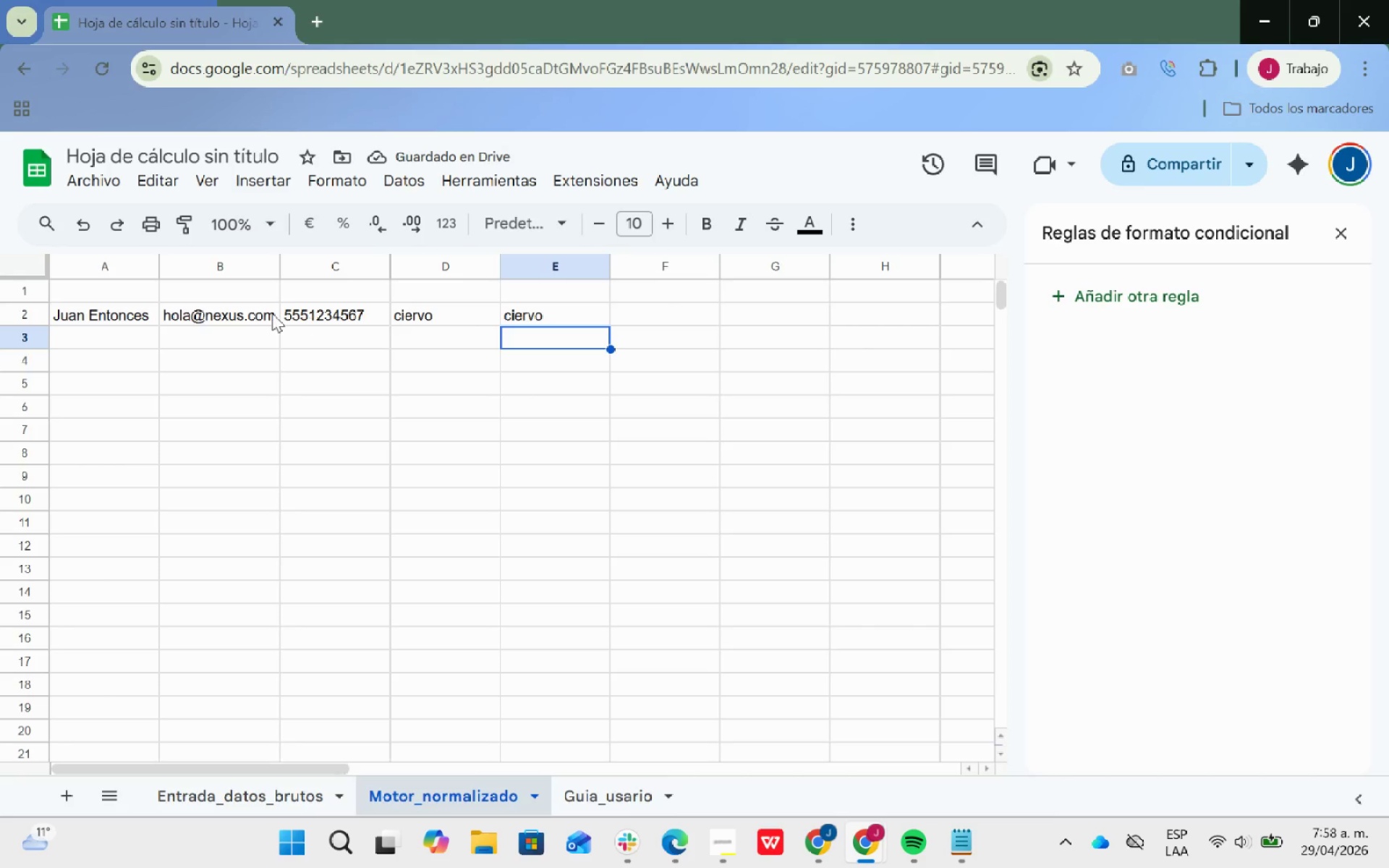 
left_click([122, 315])
 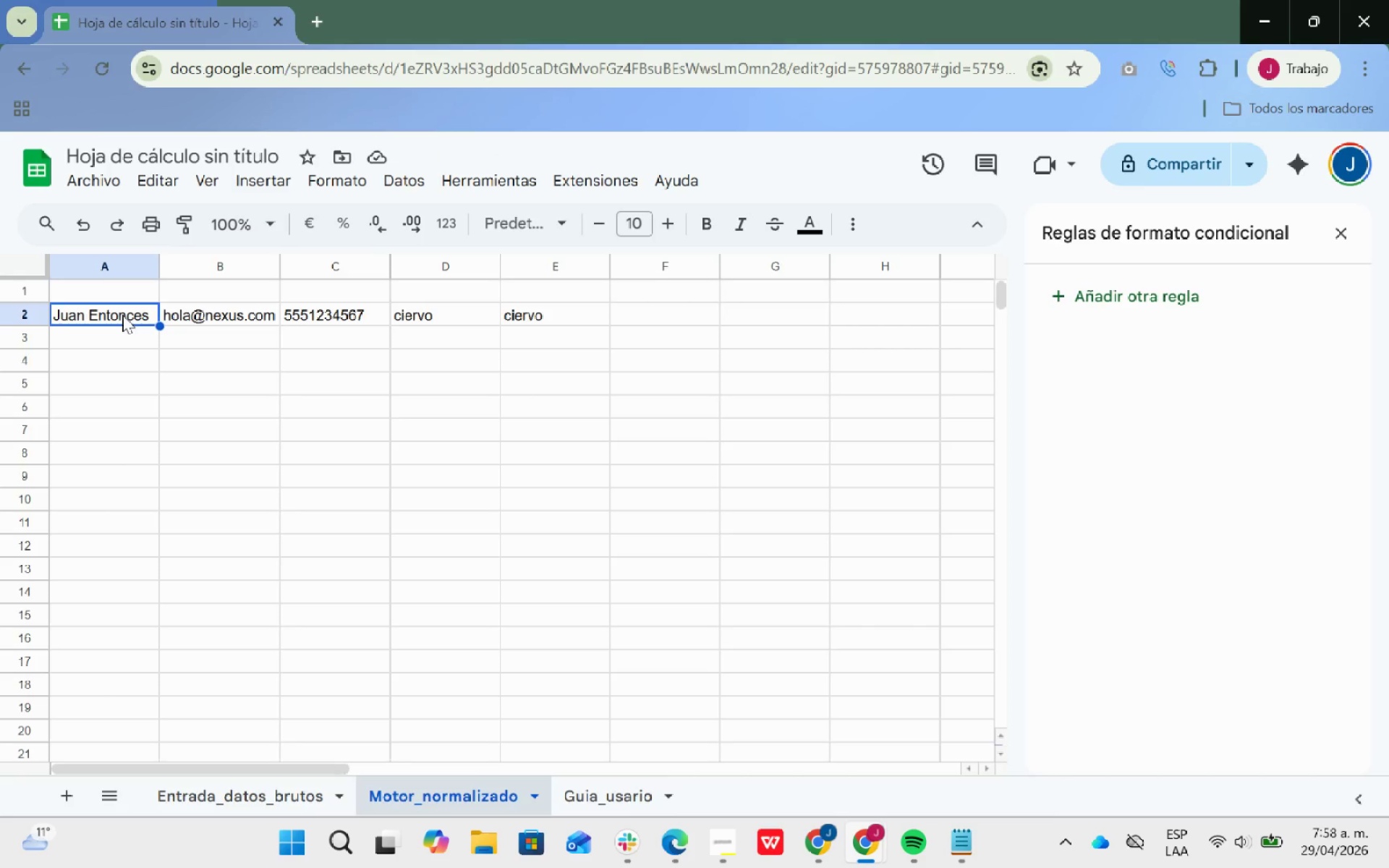 
left_click_drag(start_coordinate=[122, 315], to_coordinate=[563, 322])
 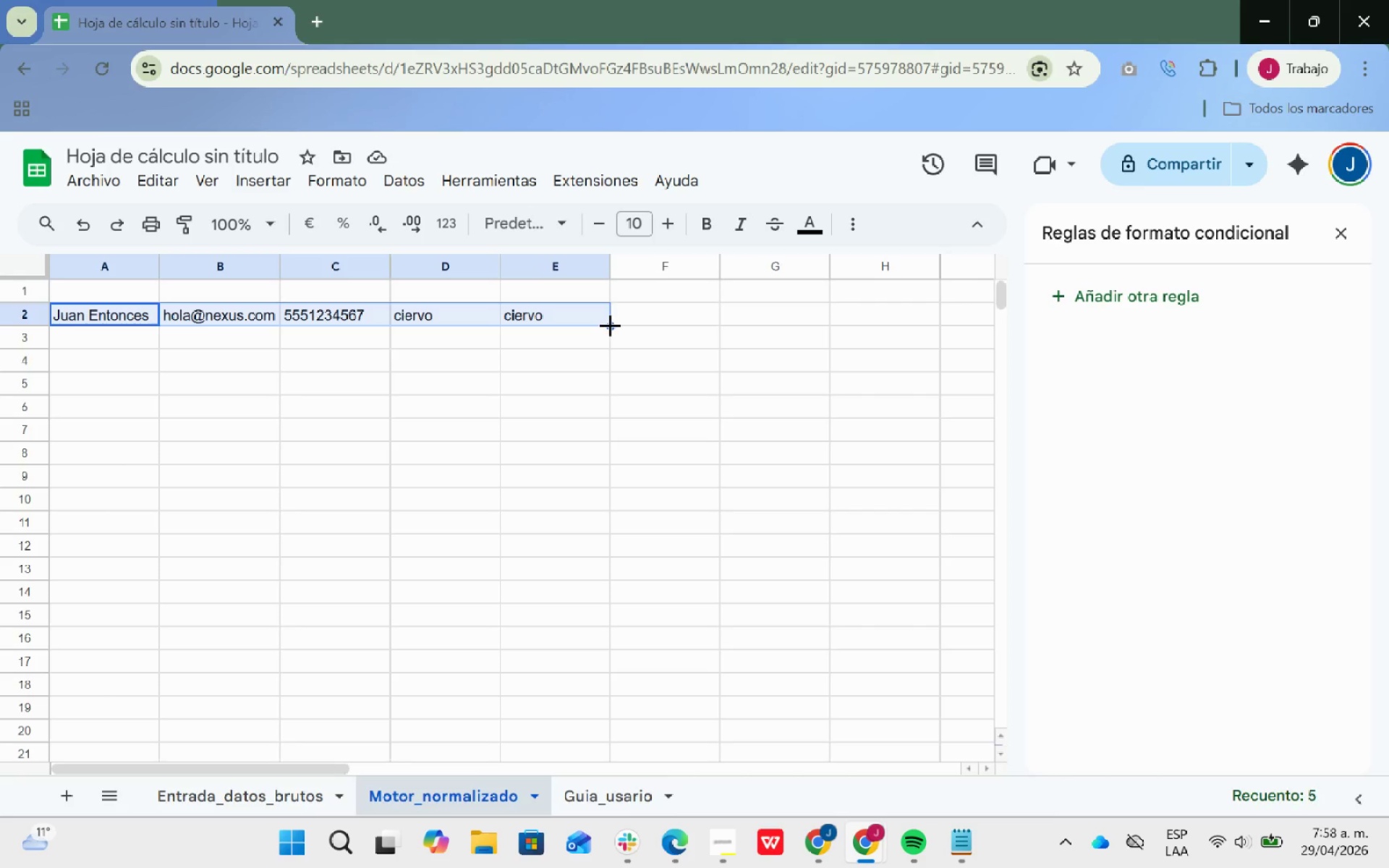 
double_click([610, 325])
 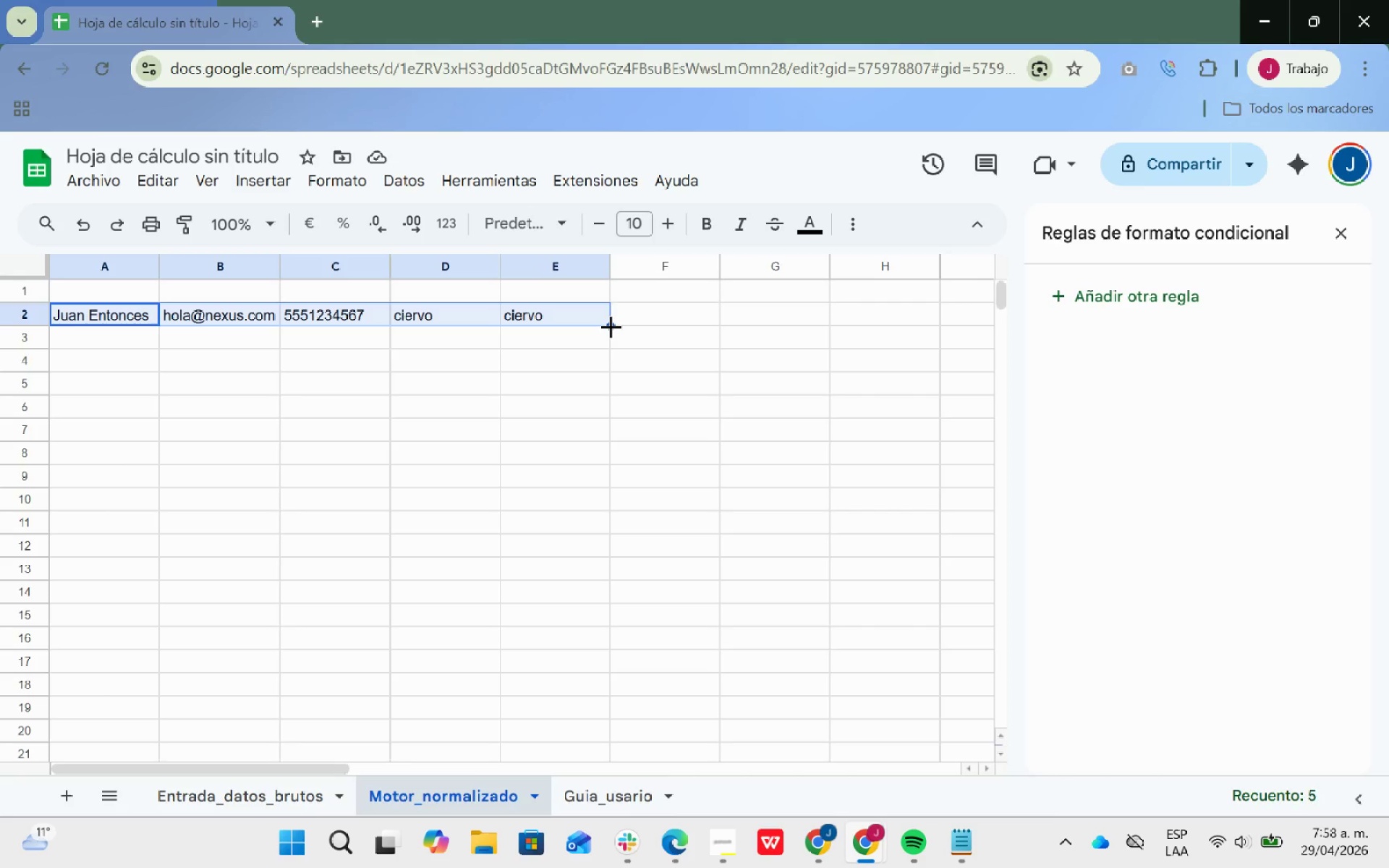 
double_click([611, 326])
 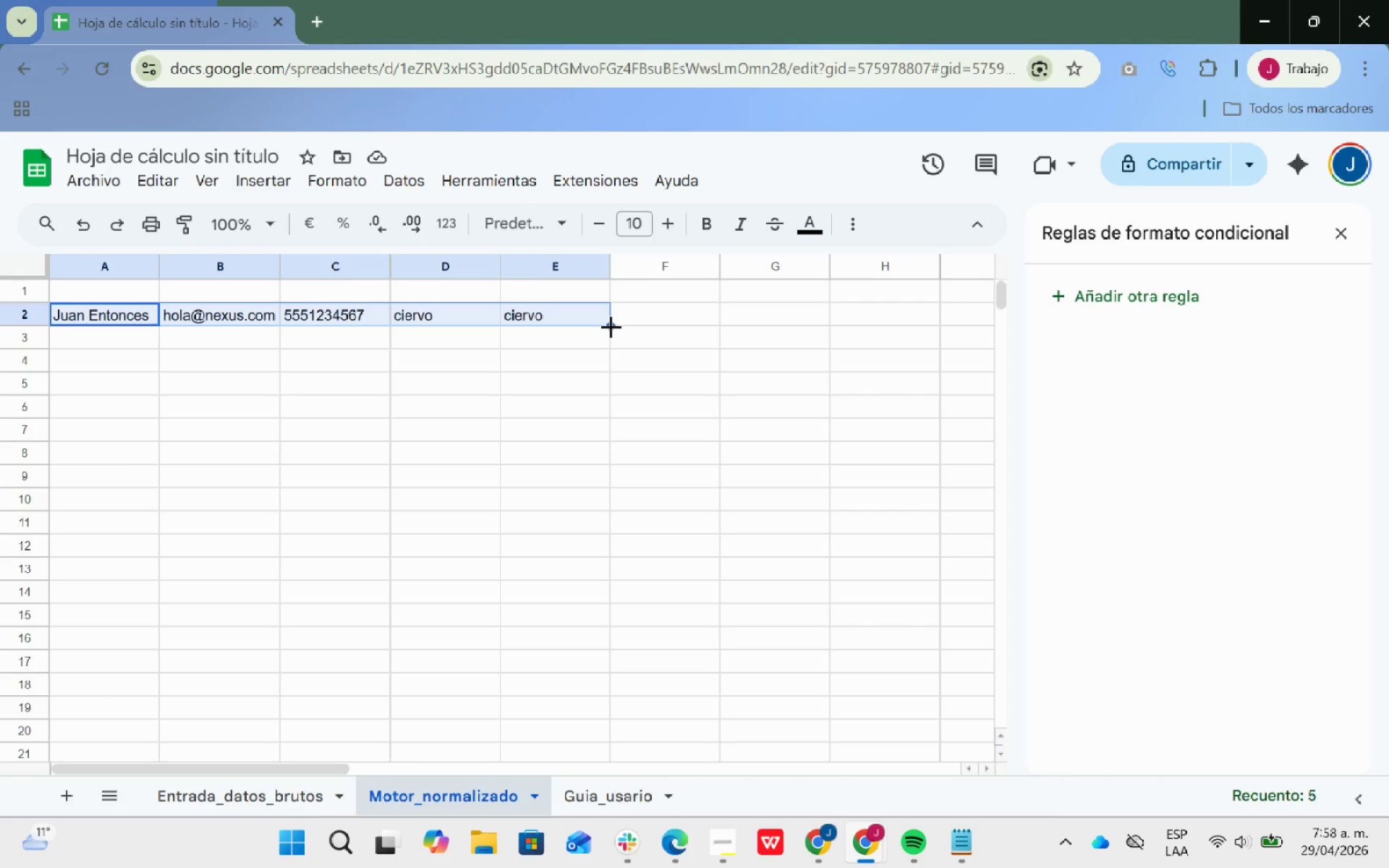 
wait(8.61)
 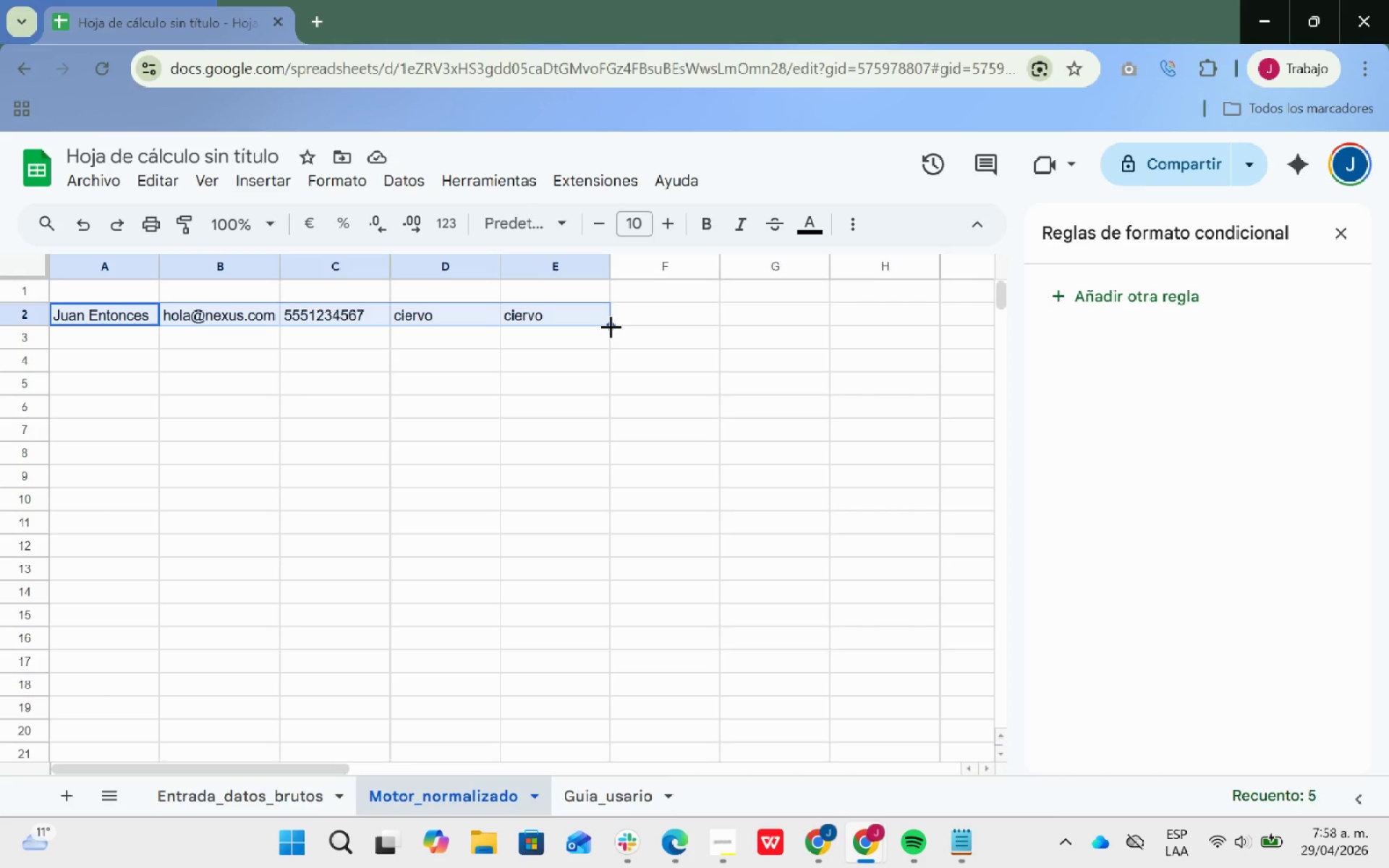 
left_click_drag(start_coordinate=[611, 326], to_coordinate=[597, 429])
 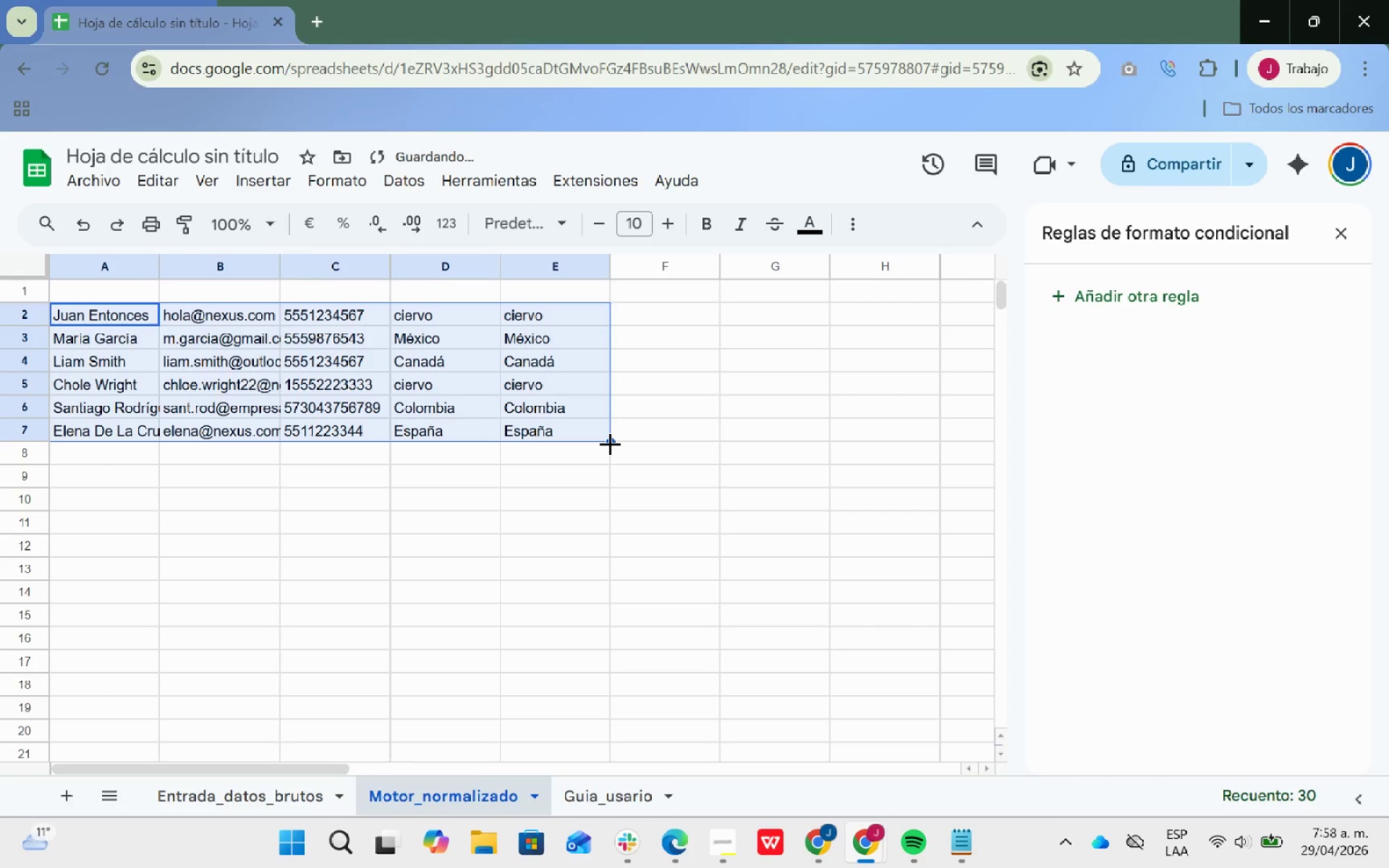 
left_click_drag(start_coordinate=[609, 441], to_coordinate=[566, 616])
 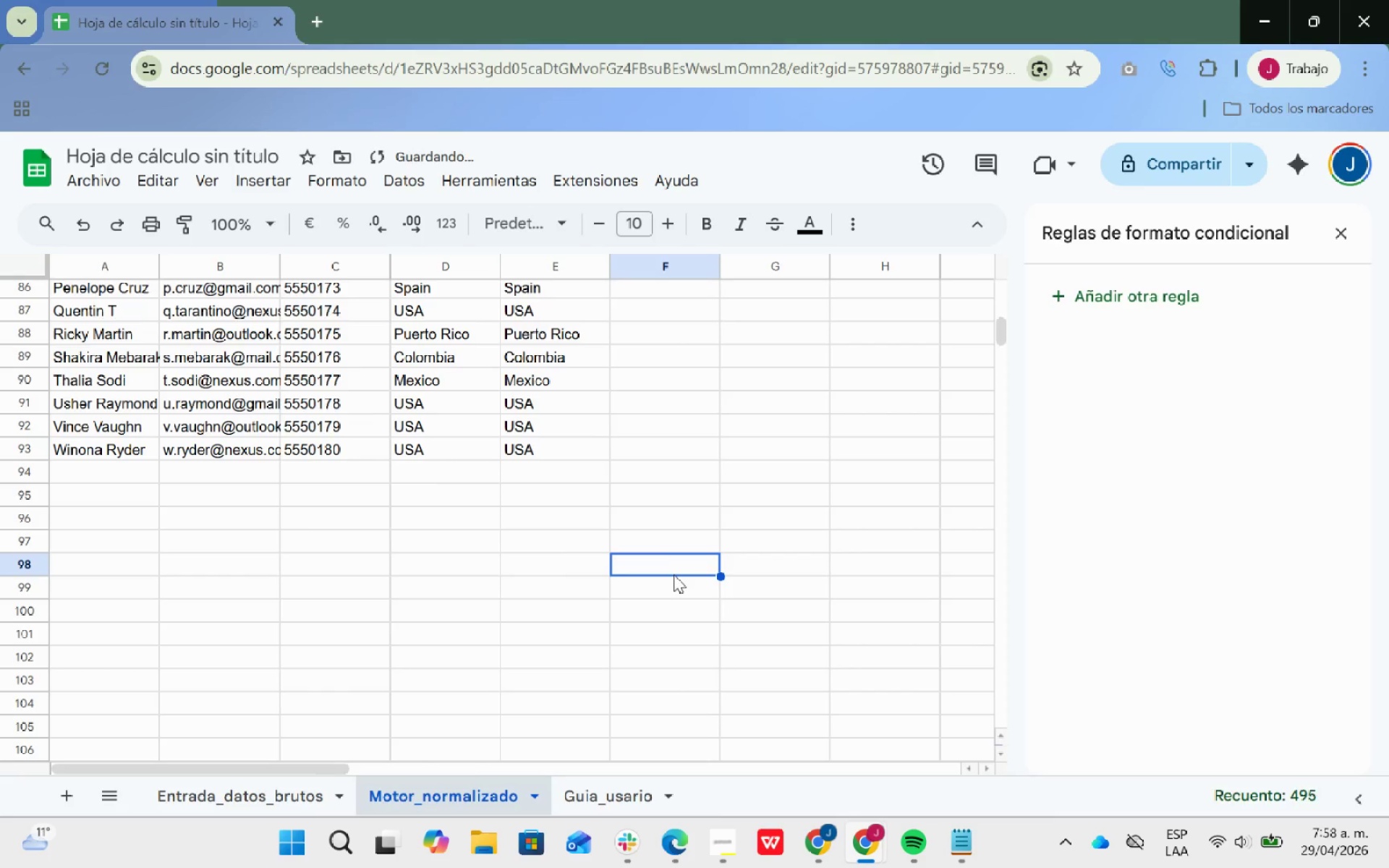 
scroll: coordinate [687, 597], scroll_direction: up, amount: 30.0
 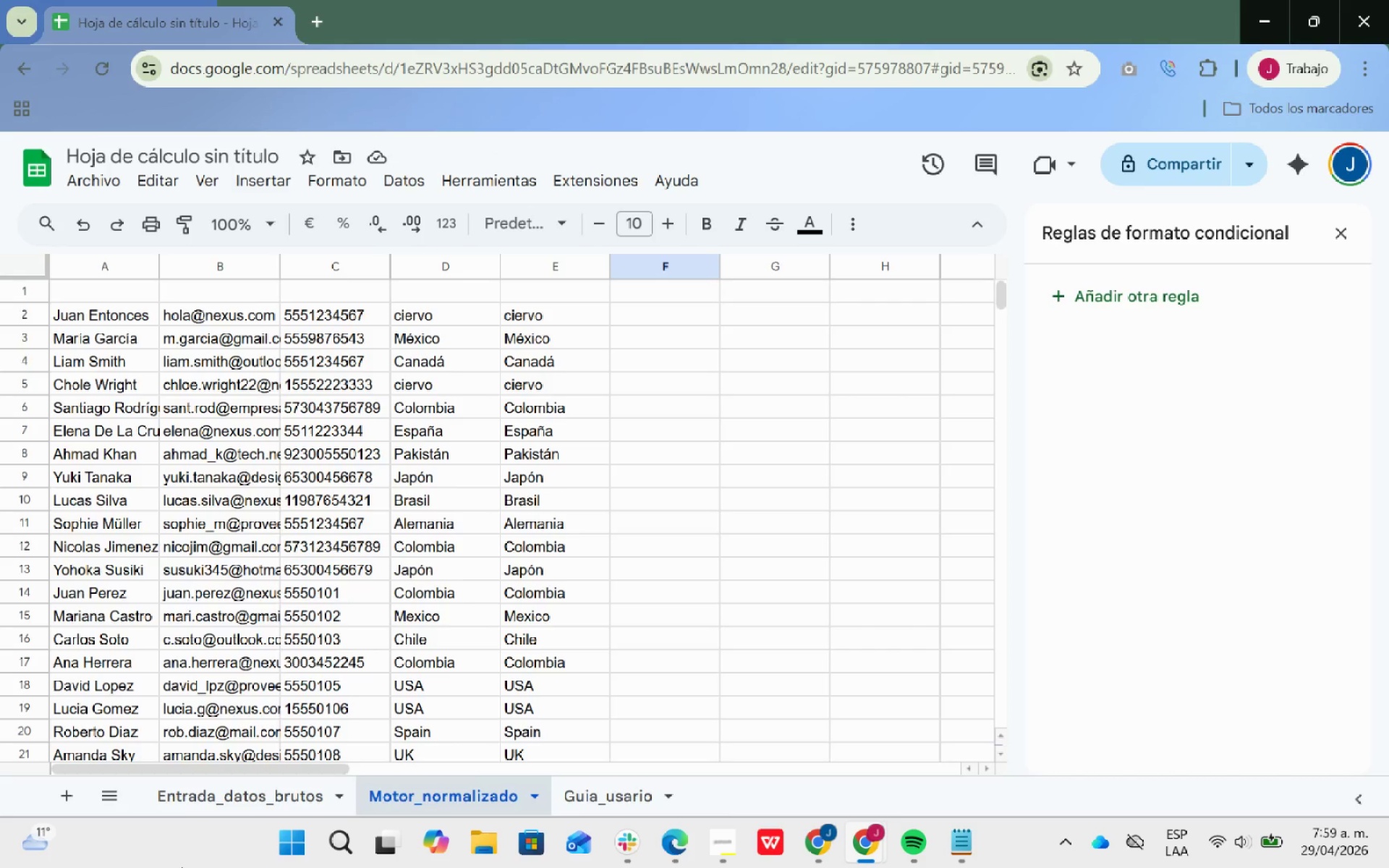 
wait(39.34)
 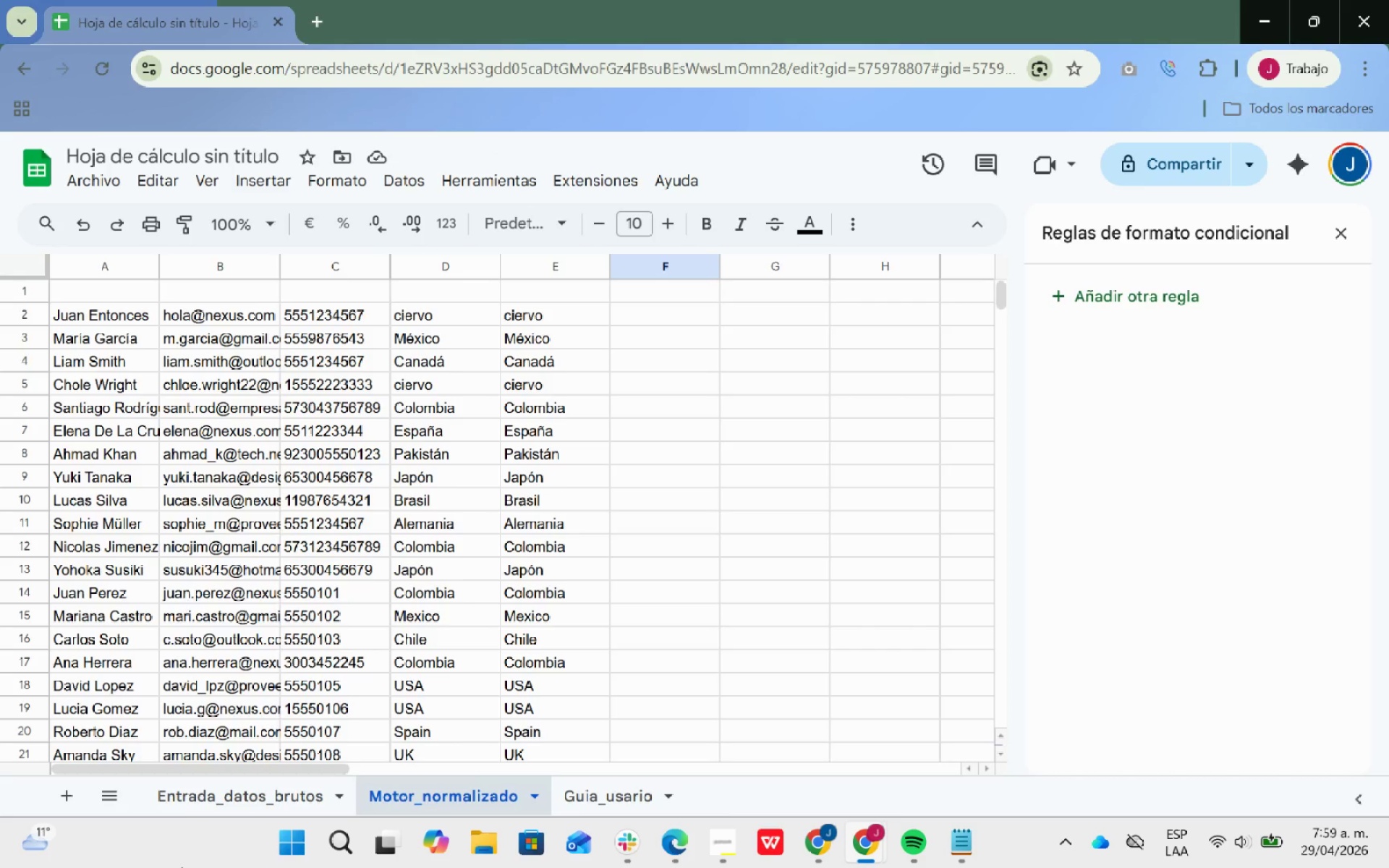 
left_click_drag(start_coordinate=[244, 310], to_coordinate=[246, 660])
 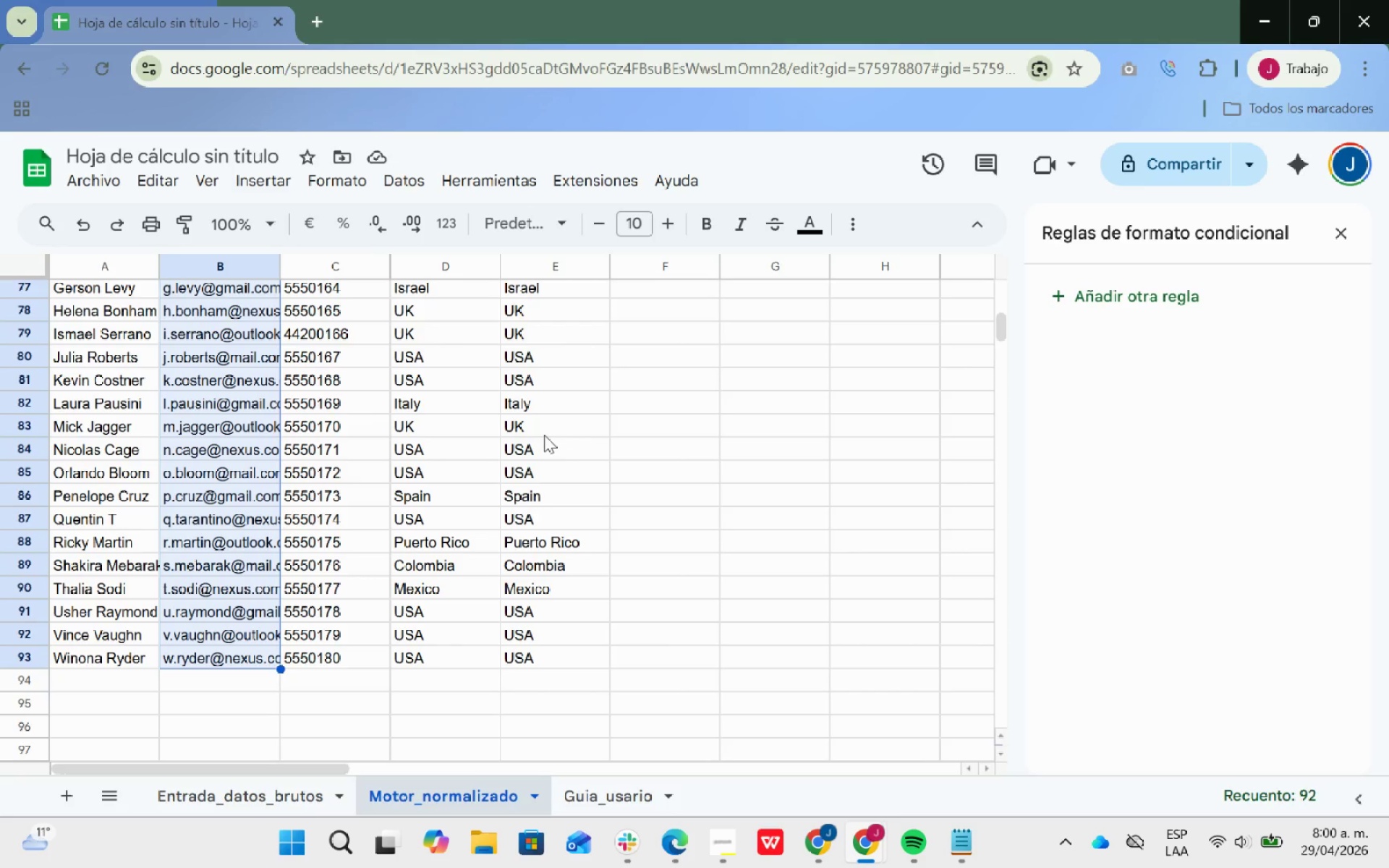 
wait(23.11)
 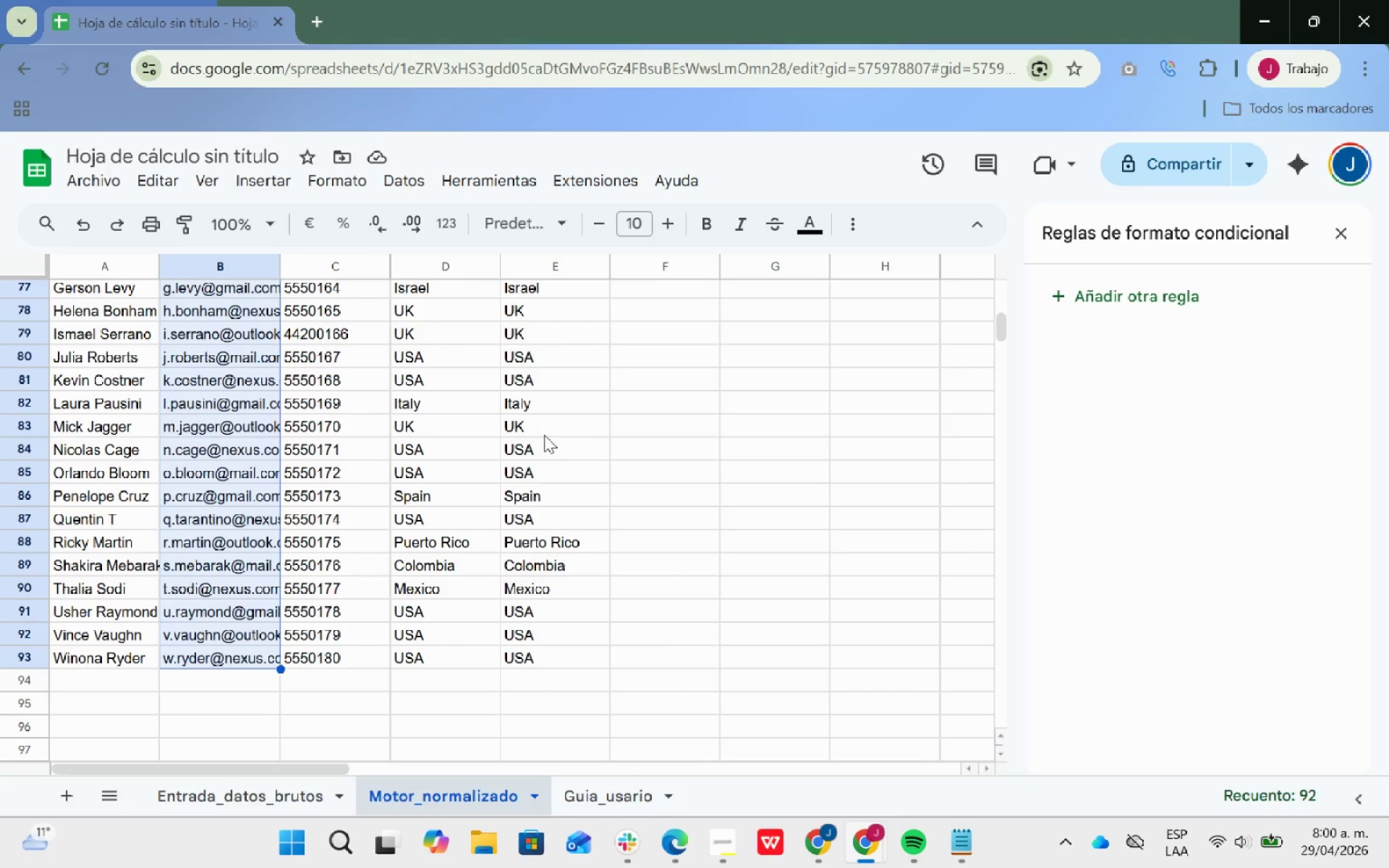 
left_click([326, 183])
 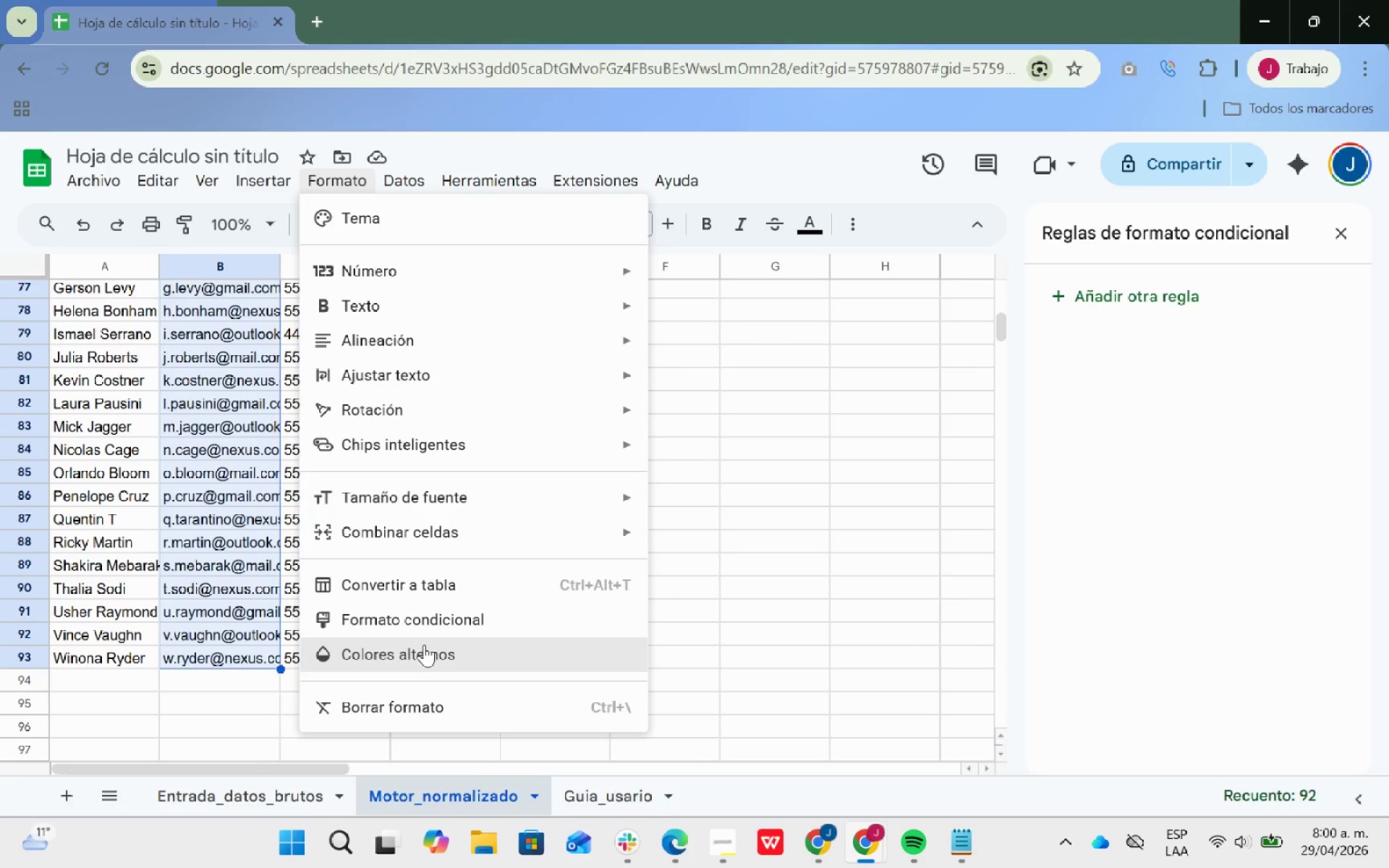 
left_click([430, 616])
 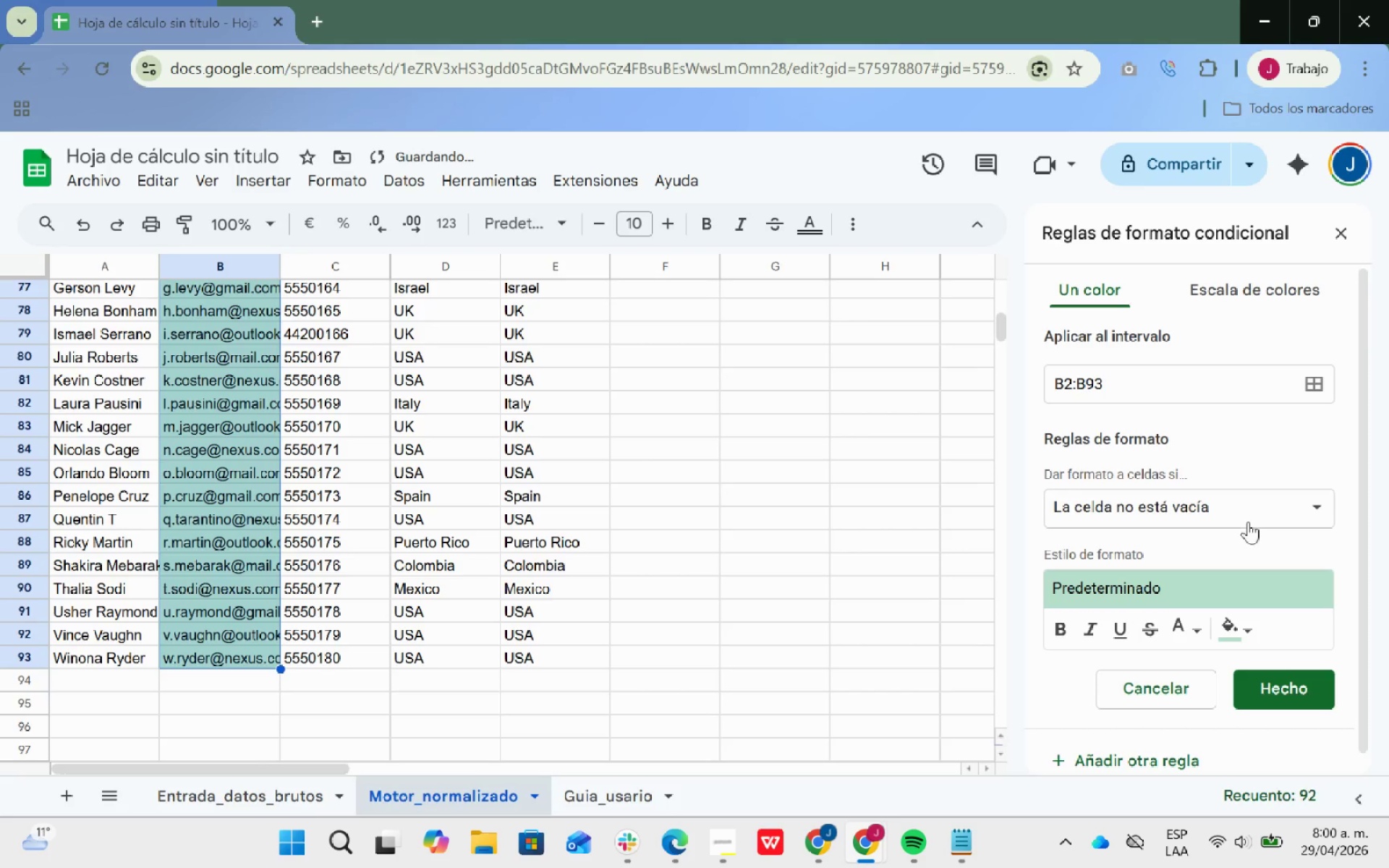 
scroll: coordinate [1178, 681], scroll_direction: down, amount: 7.0
 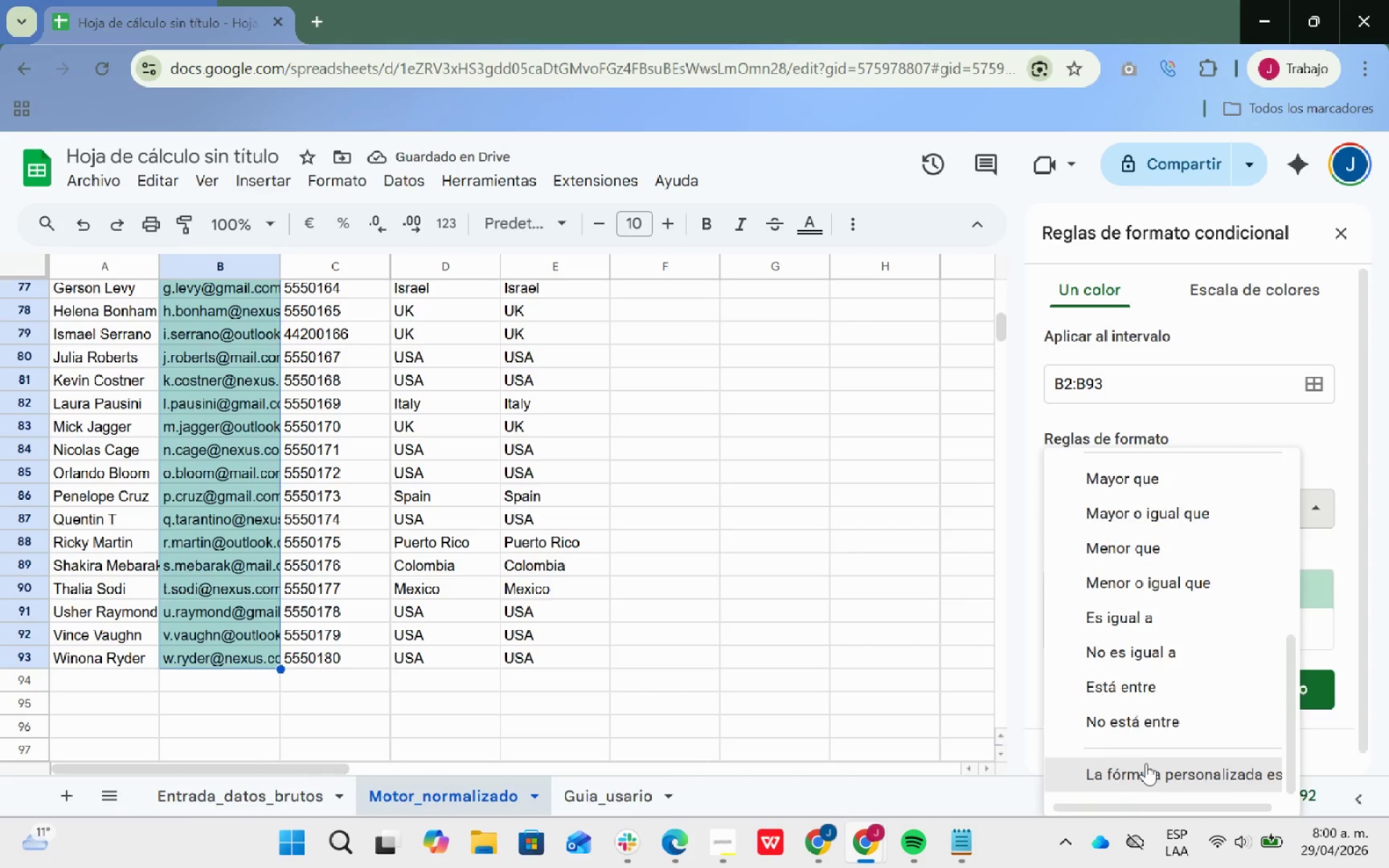 
left_click([1146, 763])
 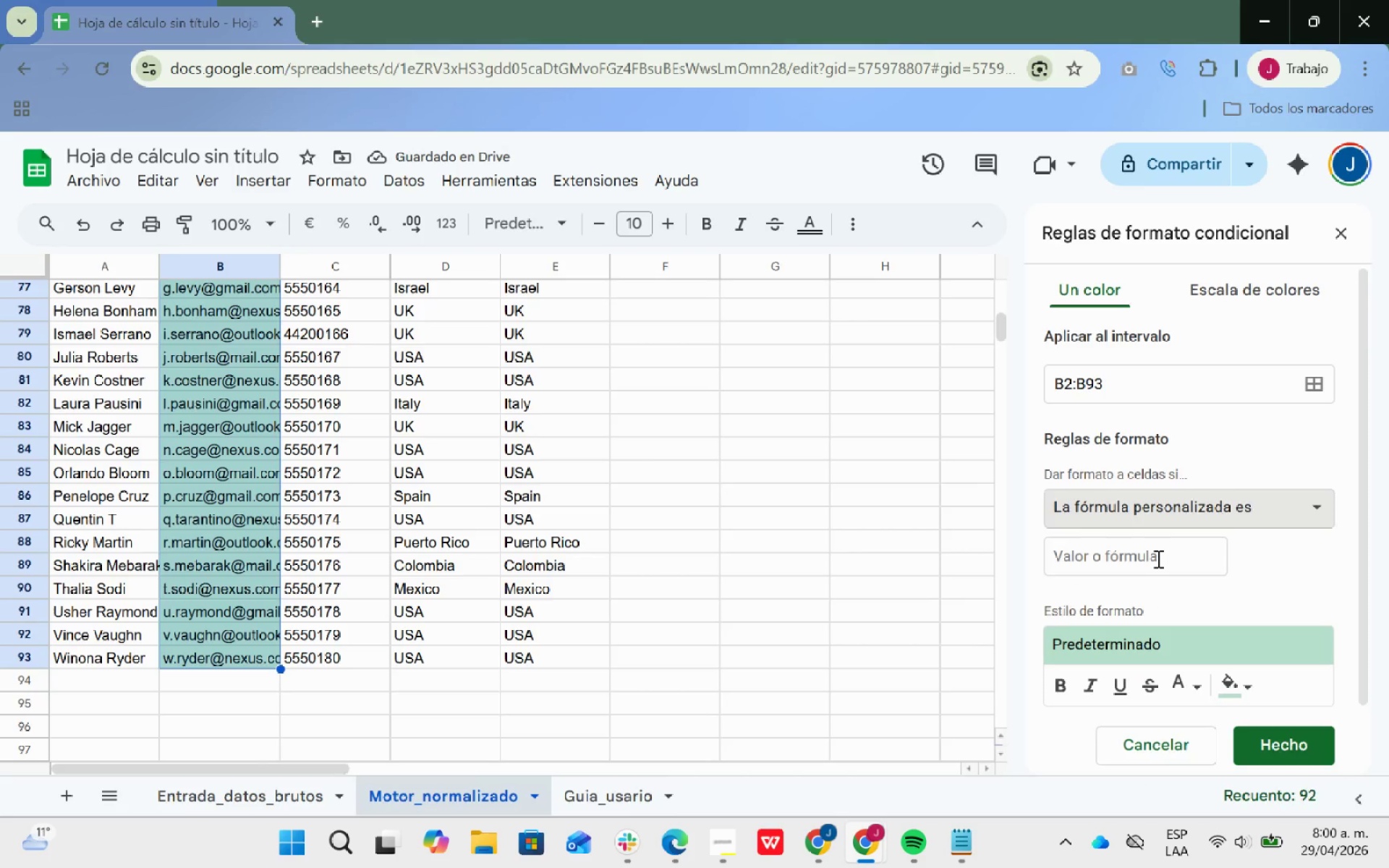 
left_click([1157, 558])
 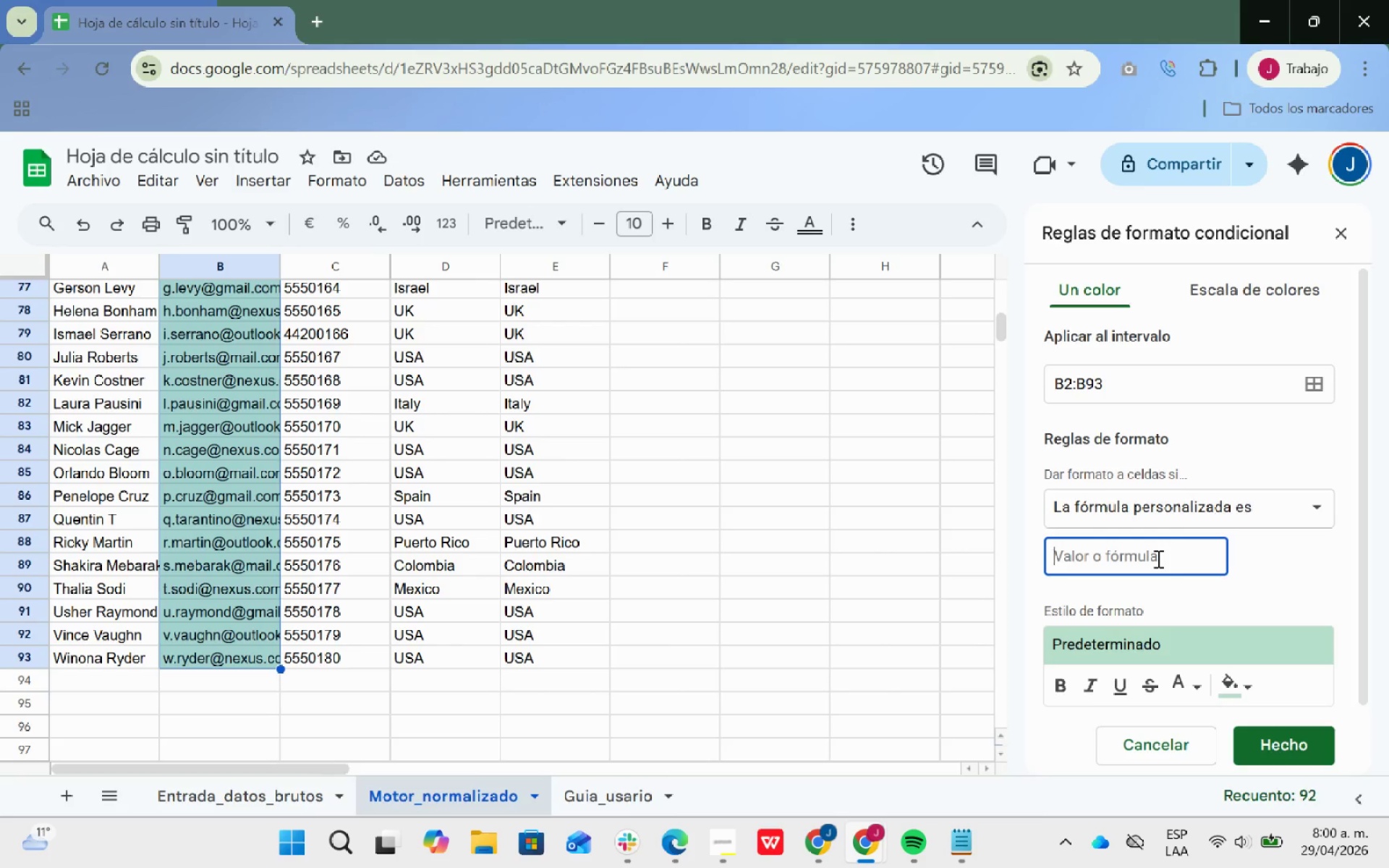 
type()CONTAR.SI*B>B< B1)
 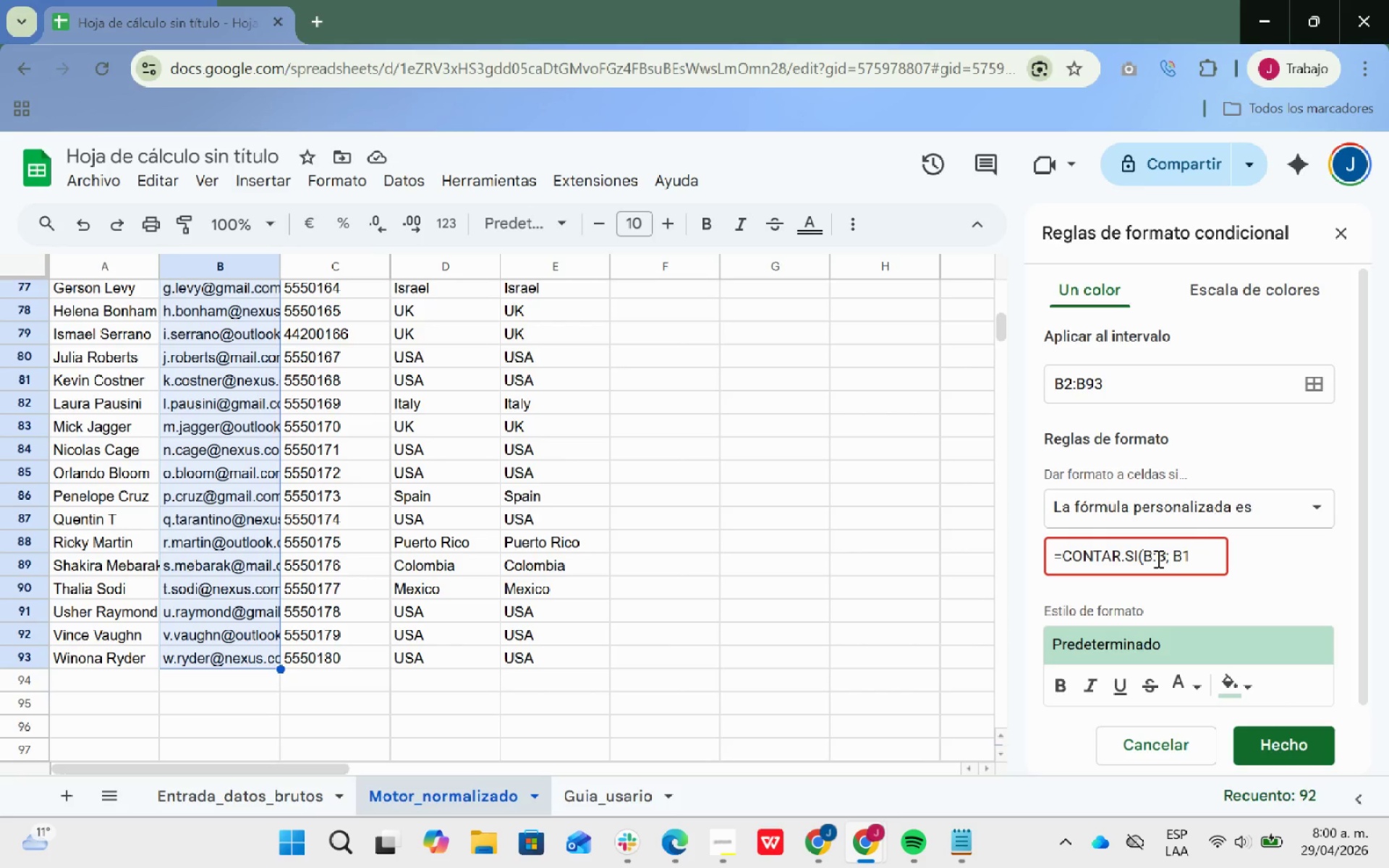 
key(Shift+ShiftRight)
 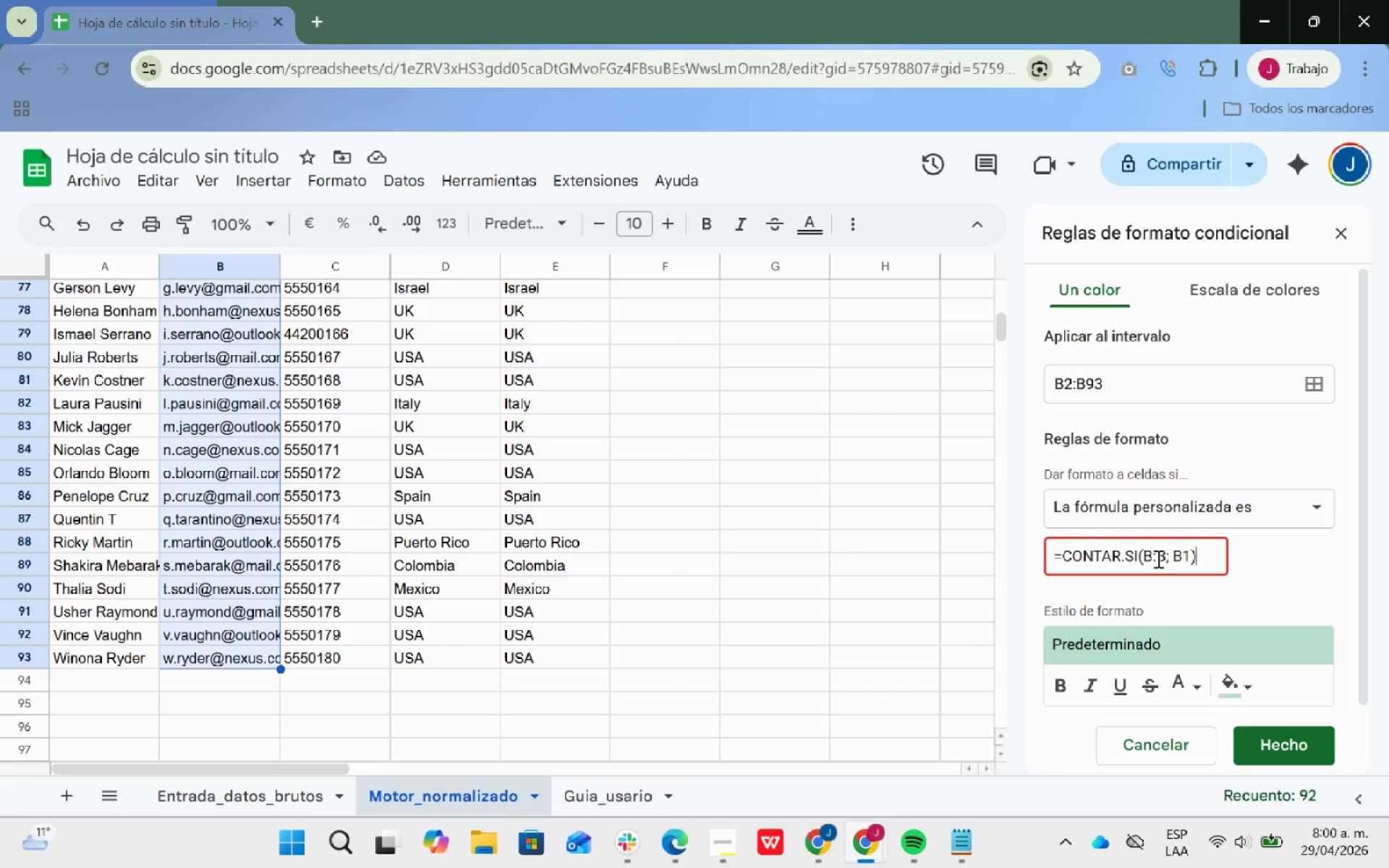 
key(Shift+9)
 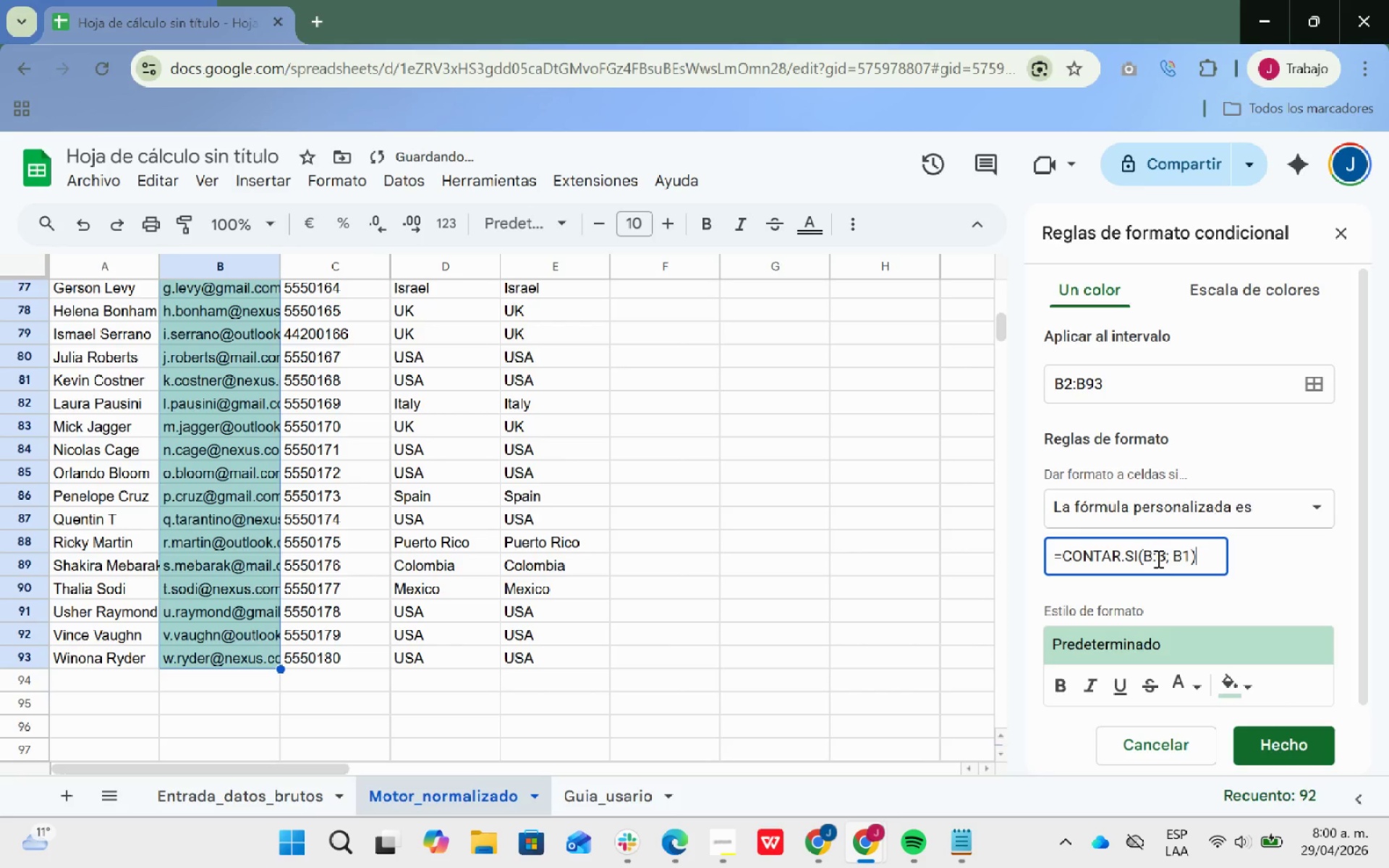 
key(Shift+ShiftRight)
 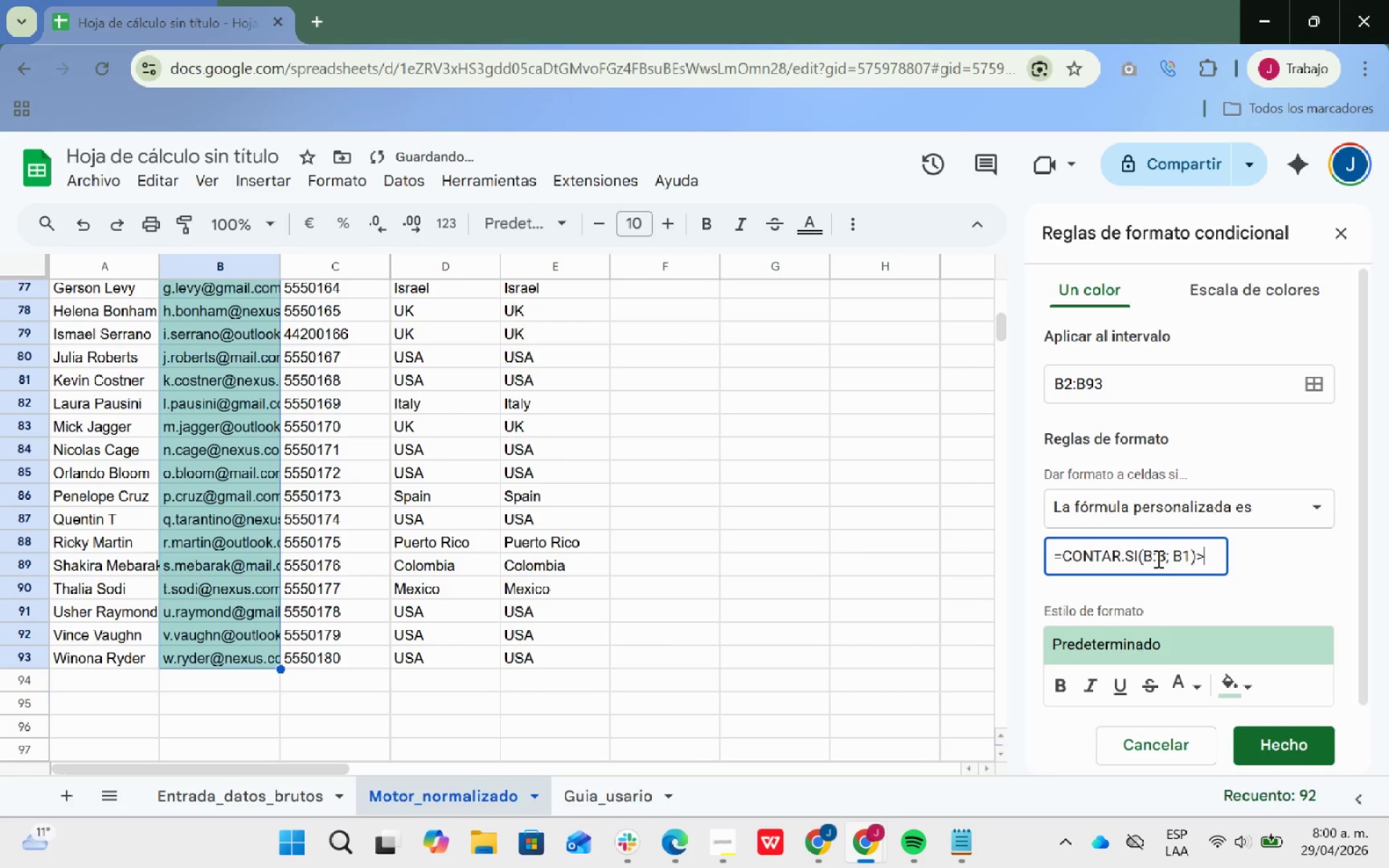 
key(Shift+Break)
 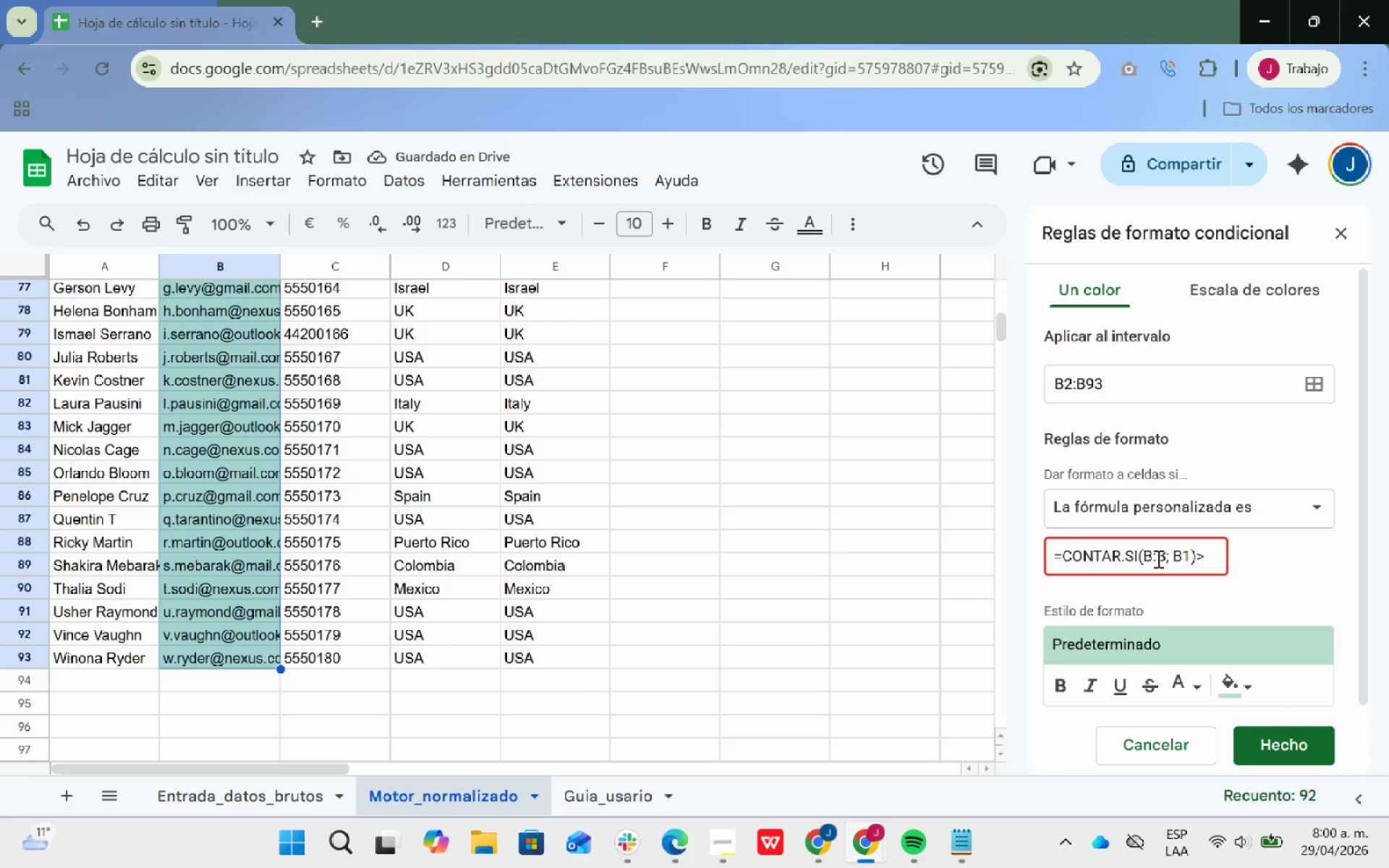 
key(1)
 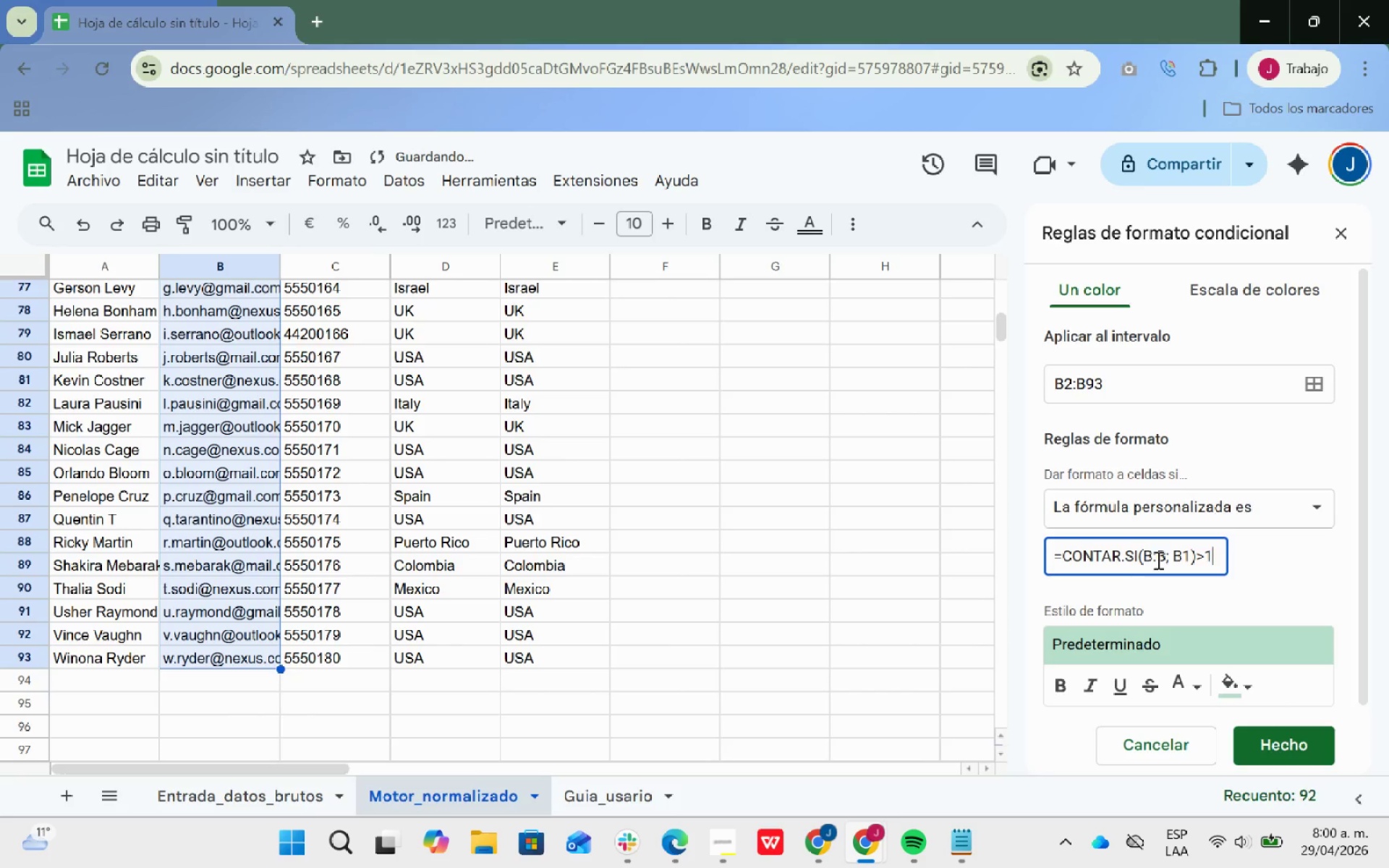 
scroll: coordinate [583, 561], scroll_direction: up, amount: 13.0
 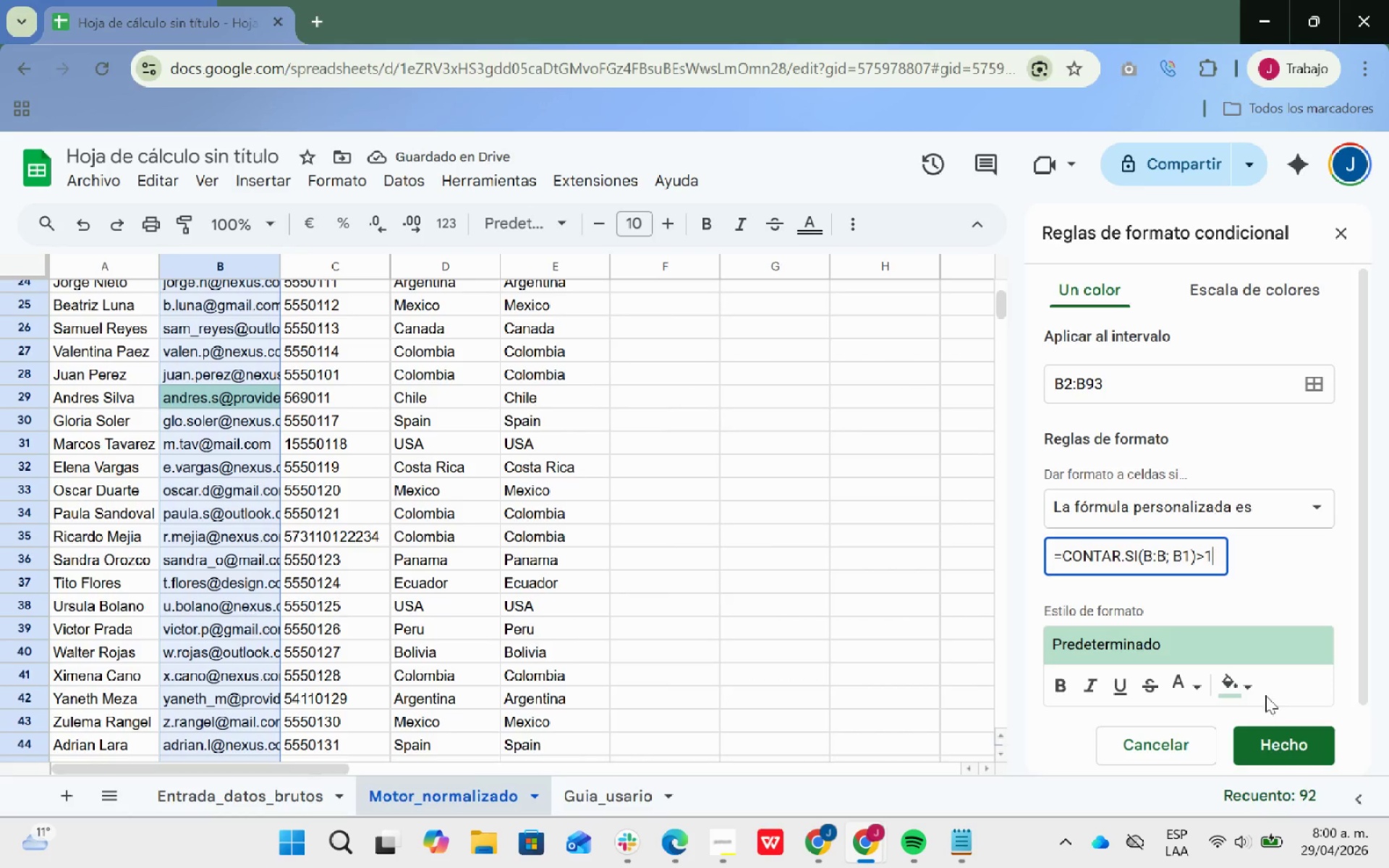 
left_click([1252, 683])
 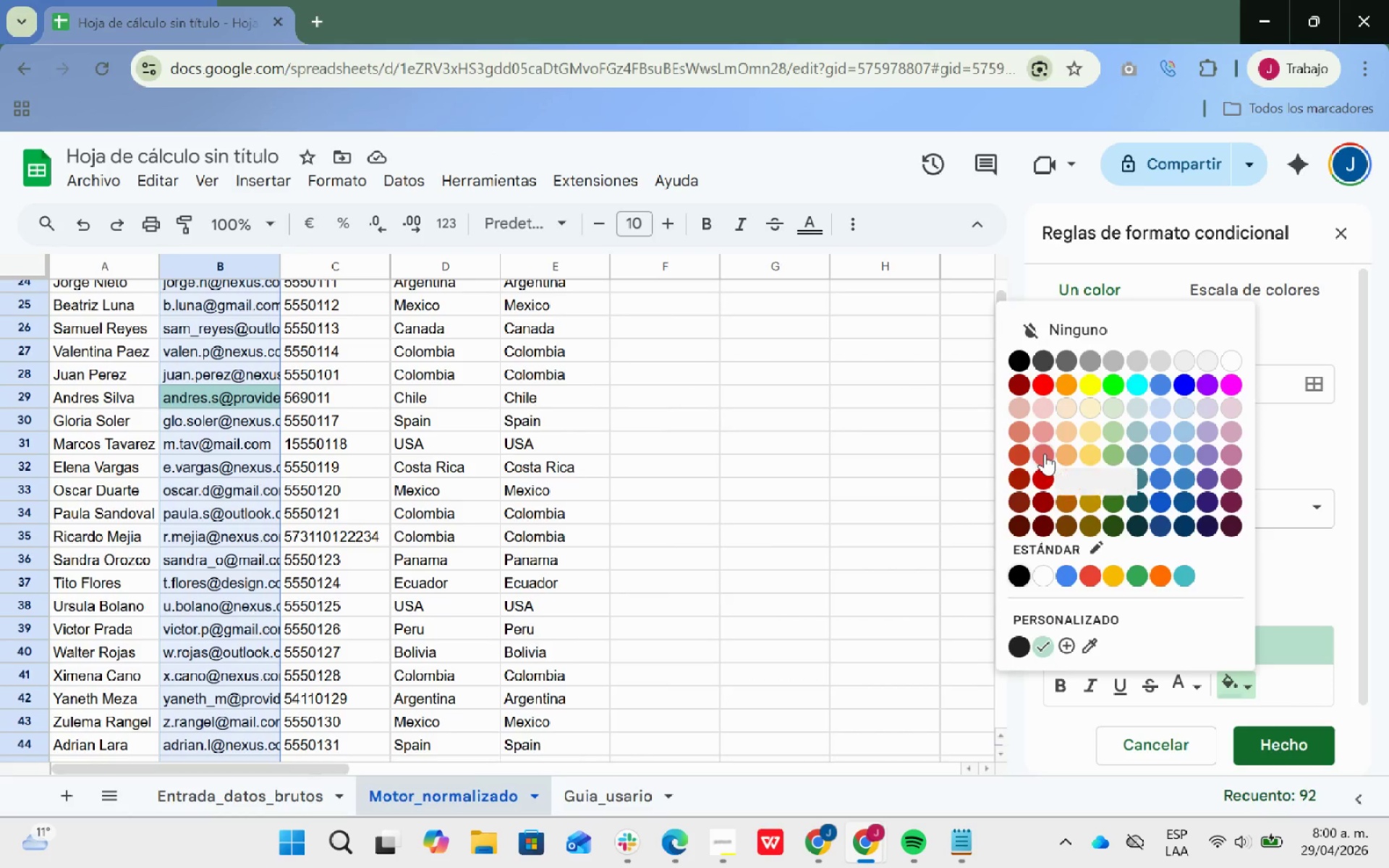 
left_click([1045, 455])
 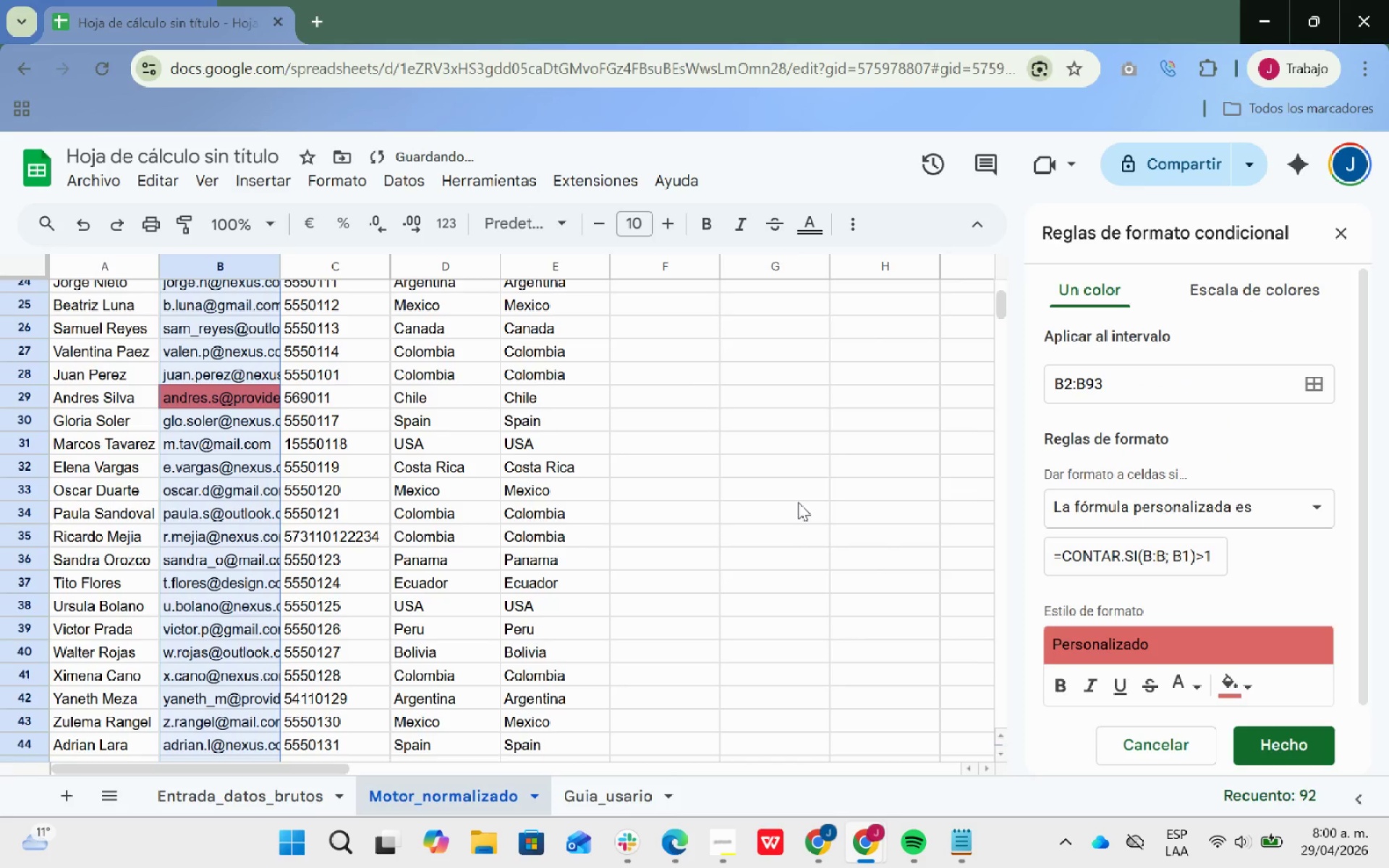 
left_click([788, 501])
 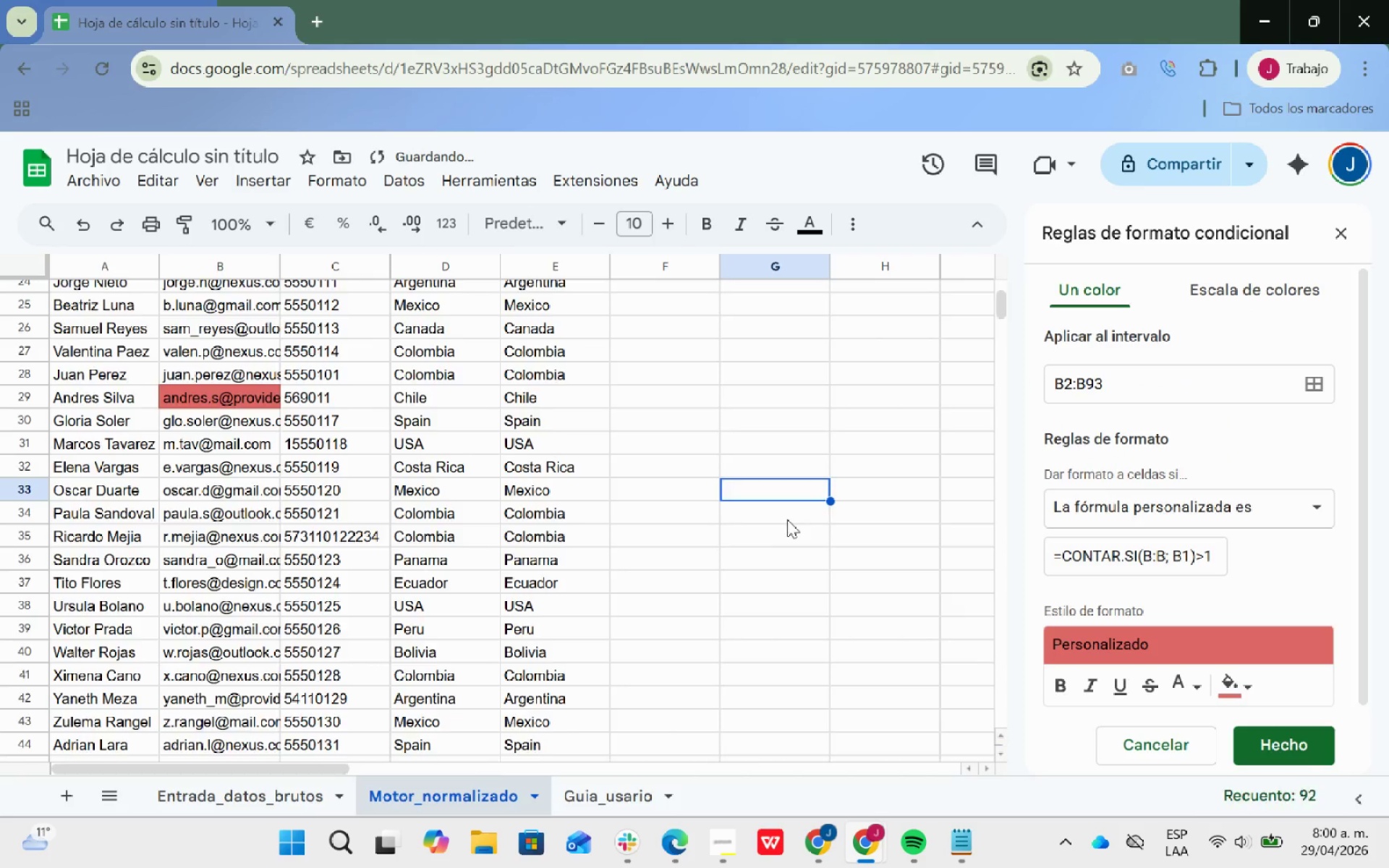 
scroll: coordinate [808, 551], scroll_direction: up, amount: 16.0
 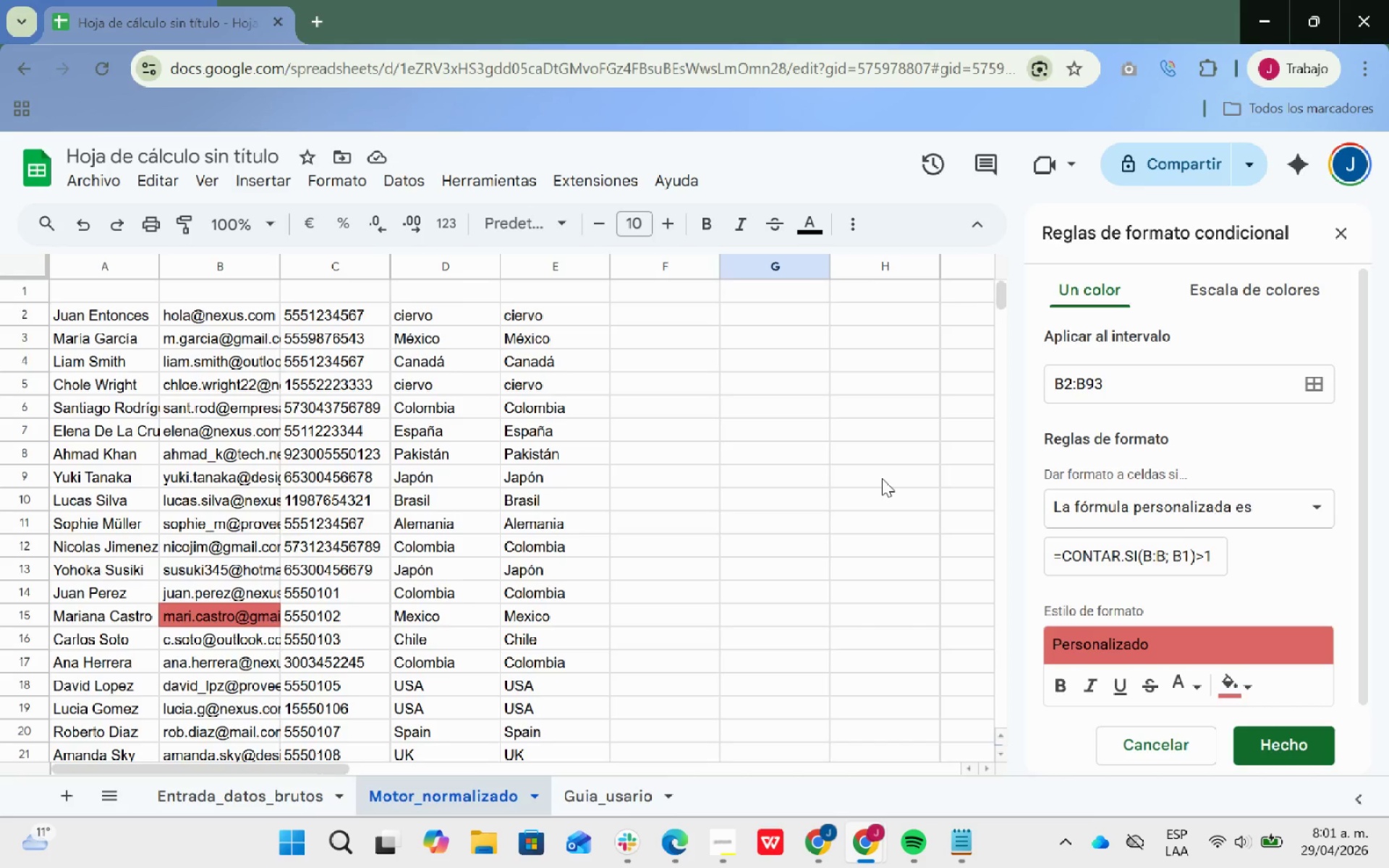 
wait(18.73)
 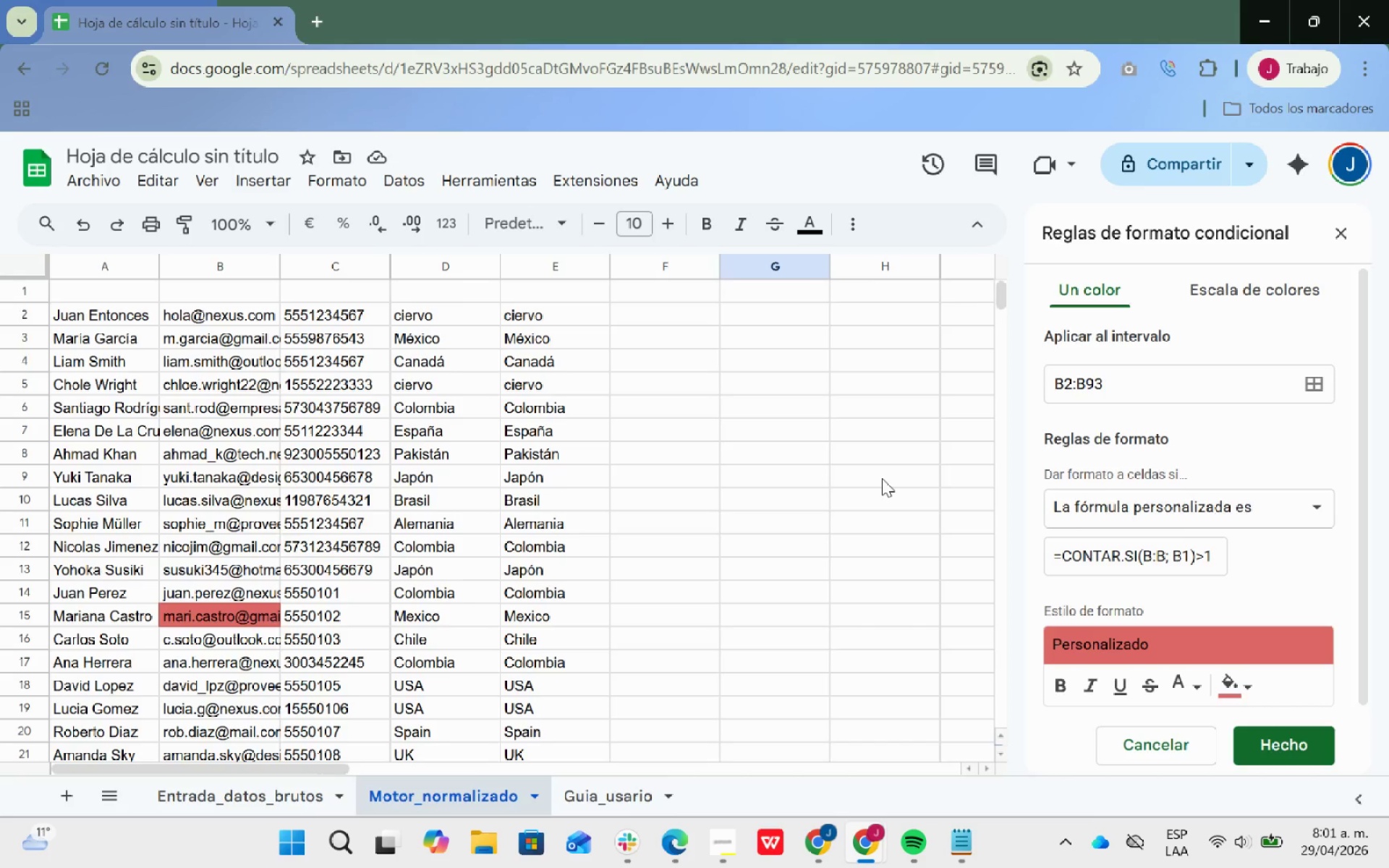 
left_click([477, 801])
 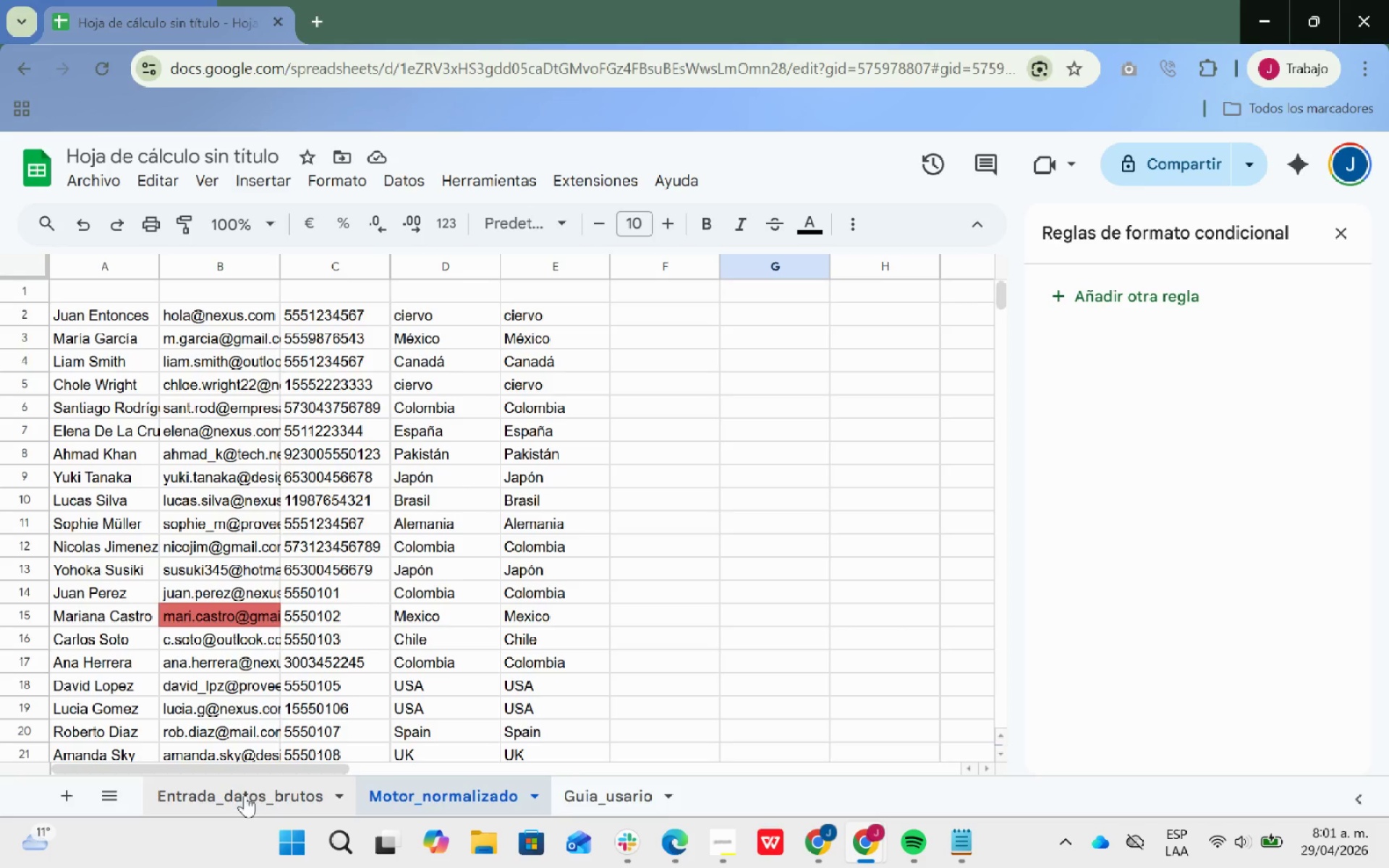 
left_click([245, 795])
 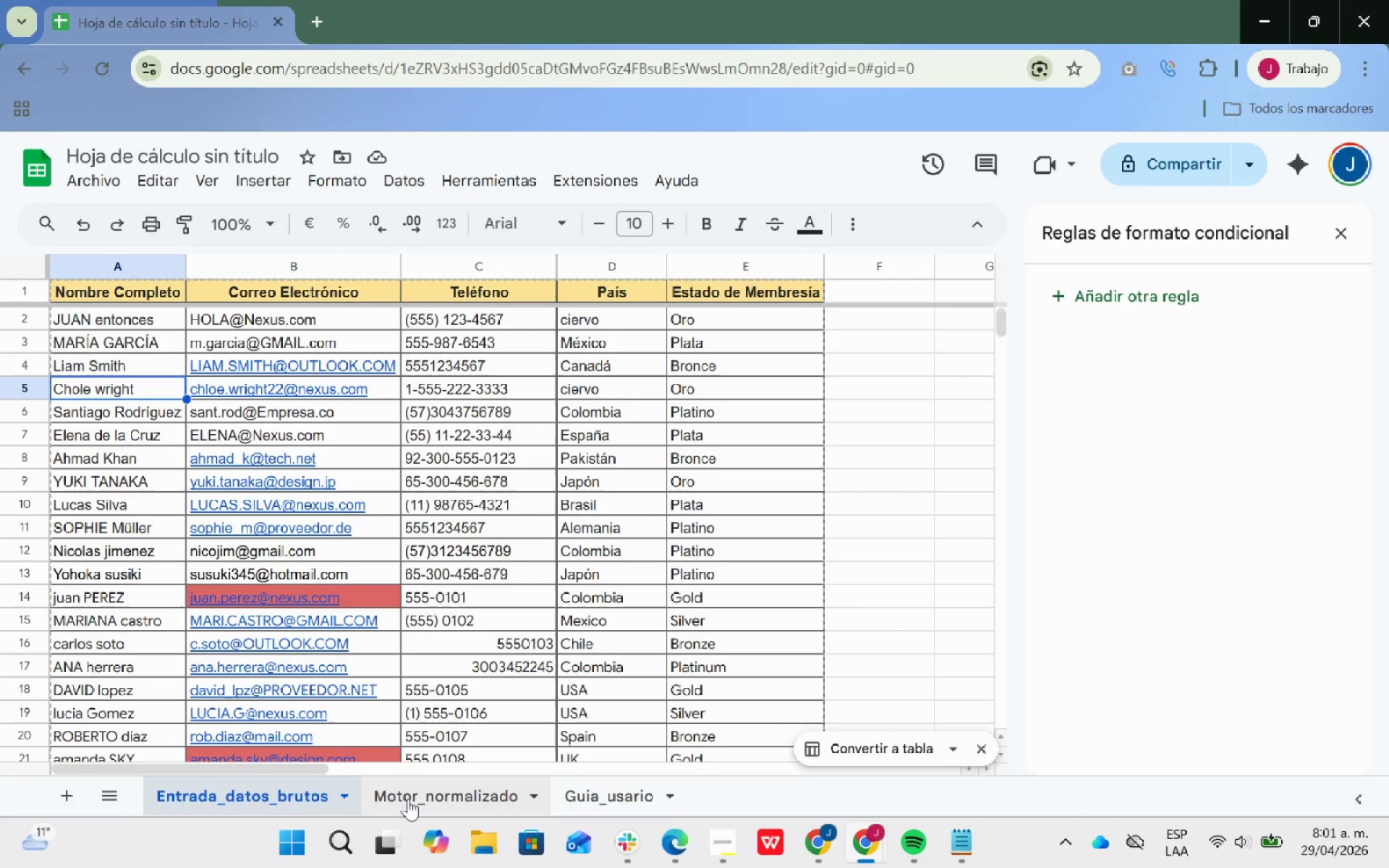 
wait(6.5)
 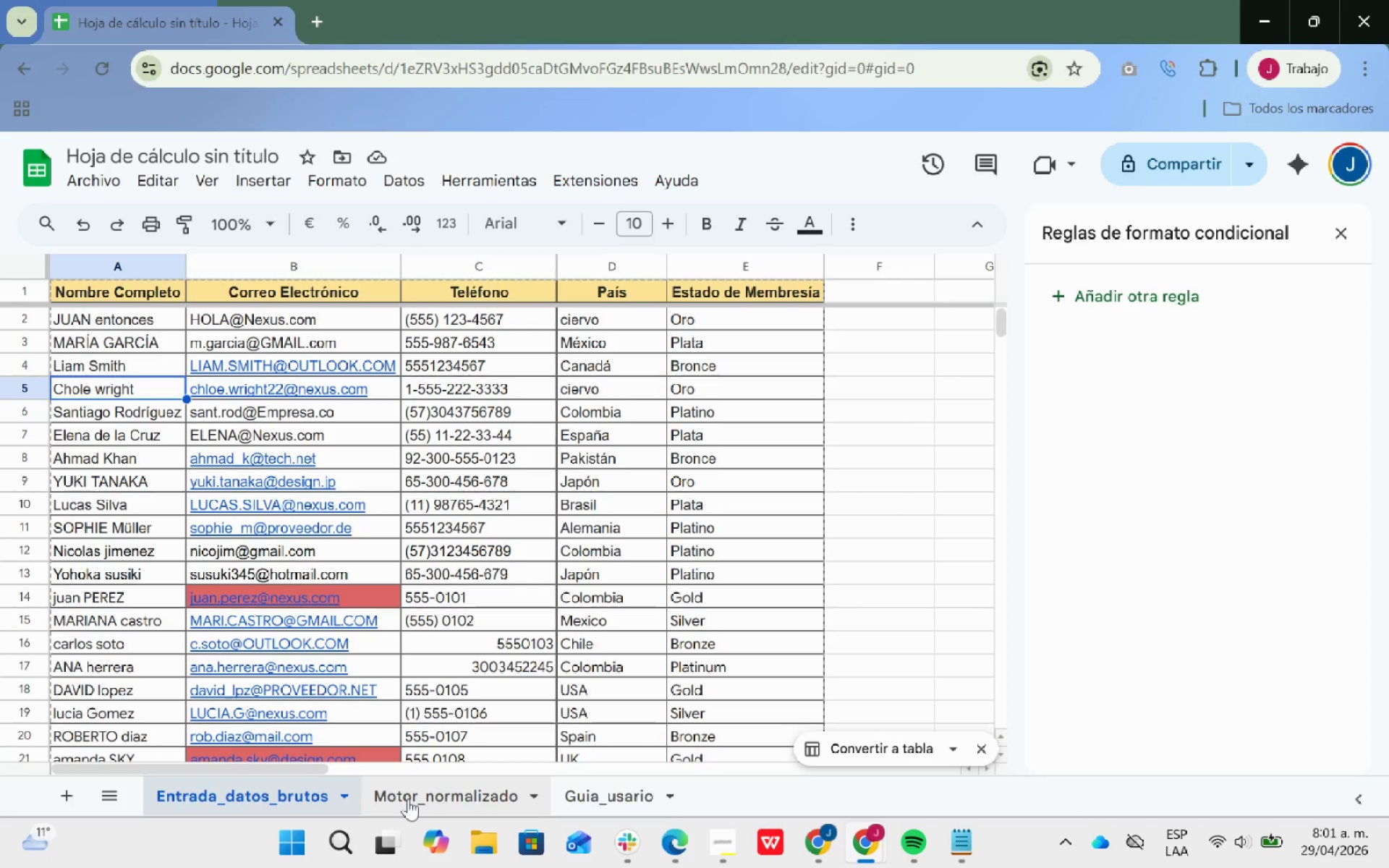 
left_click([425, 803])
 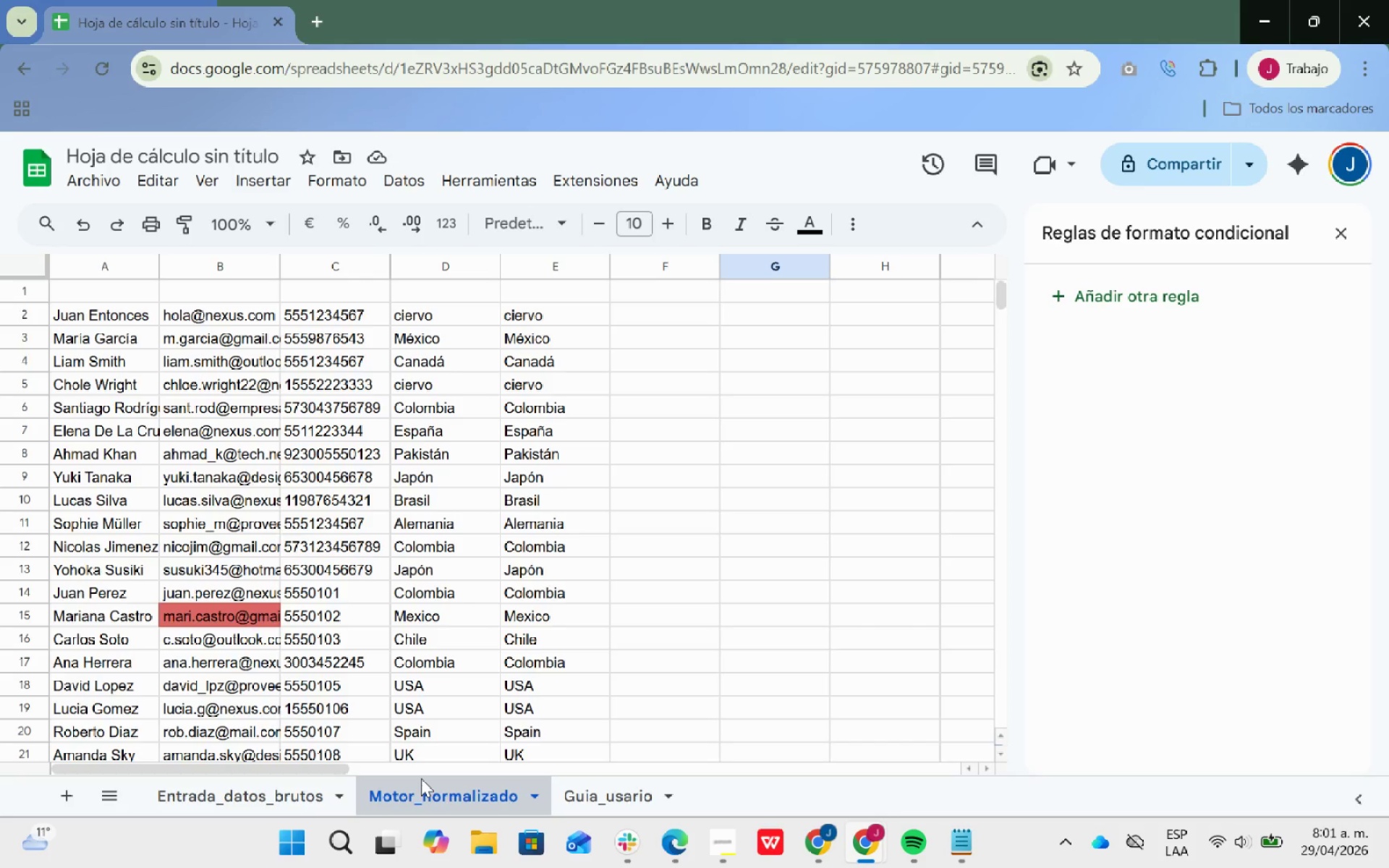 
wait(48.23)
 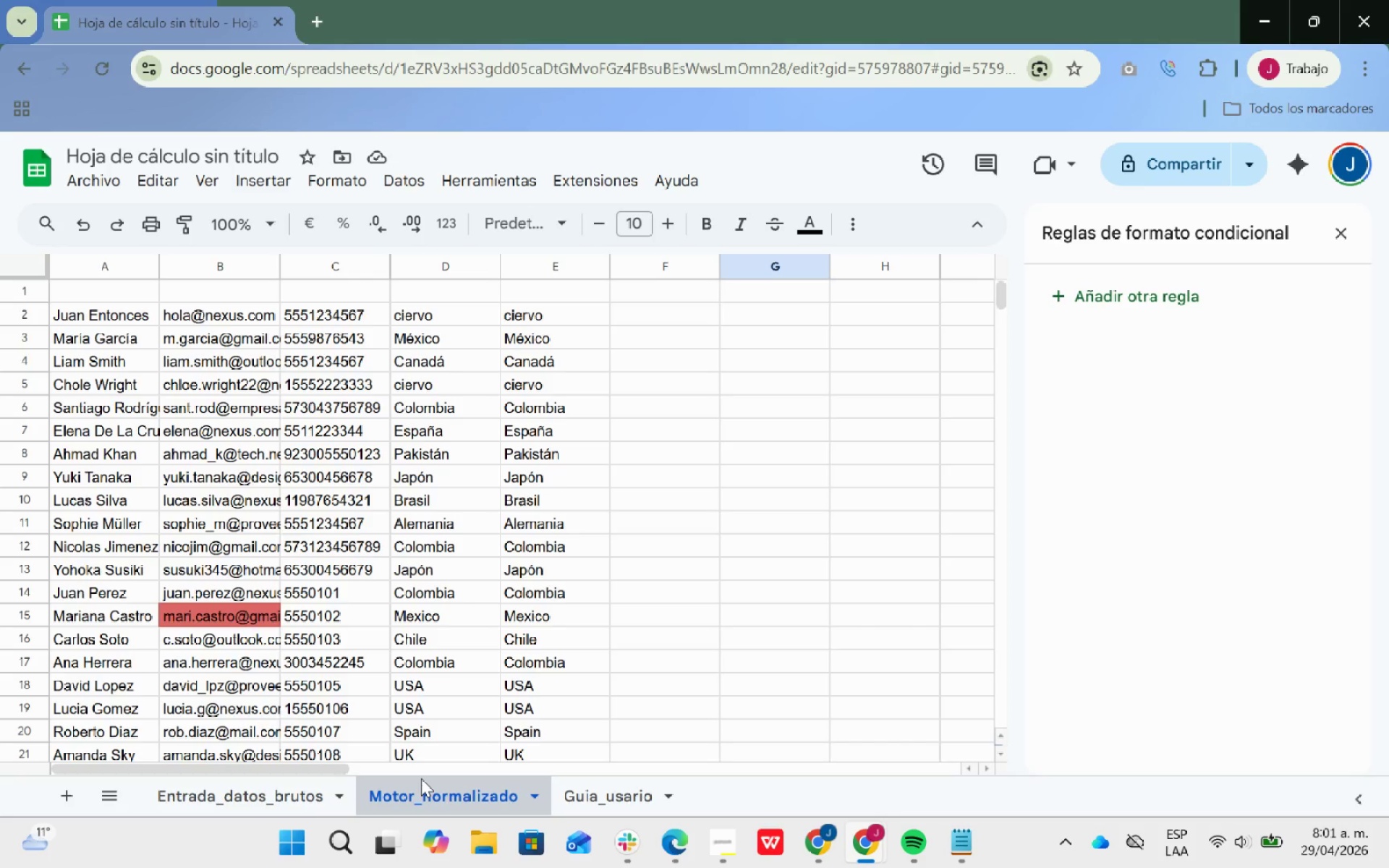 
key(Alt+Tab)
 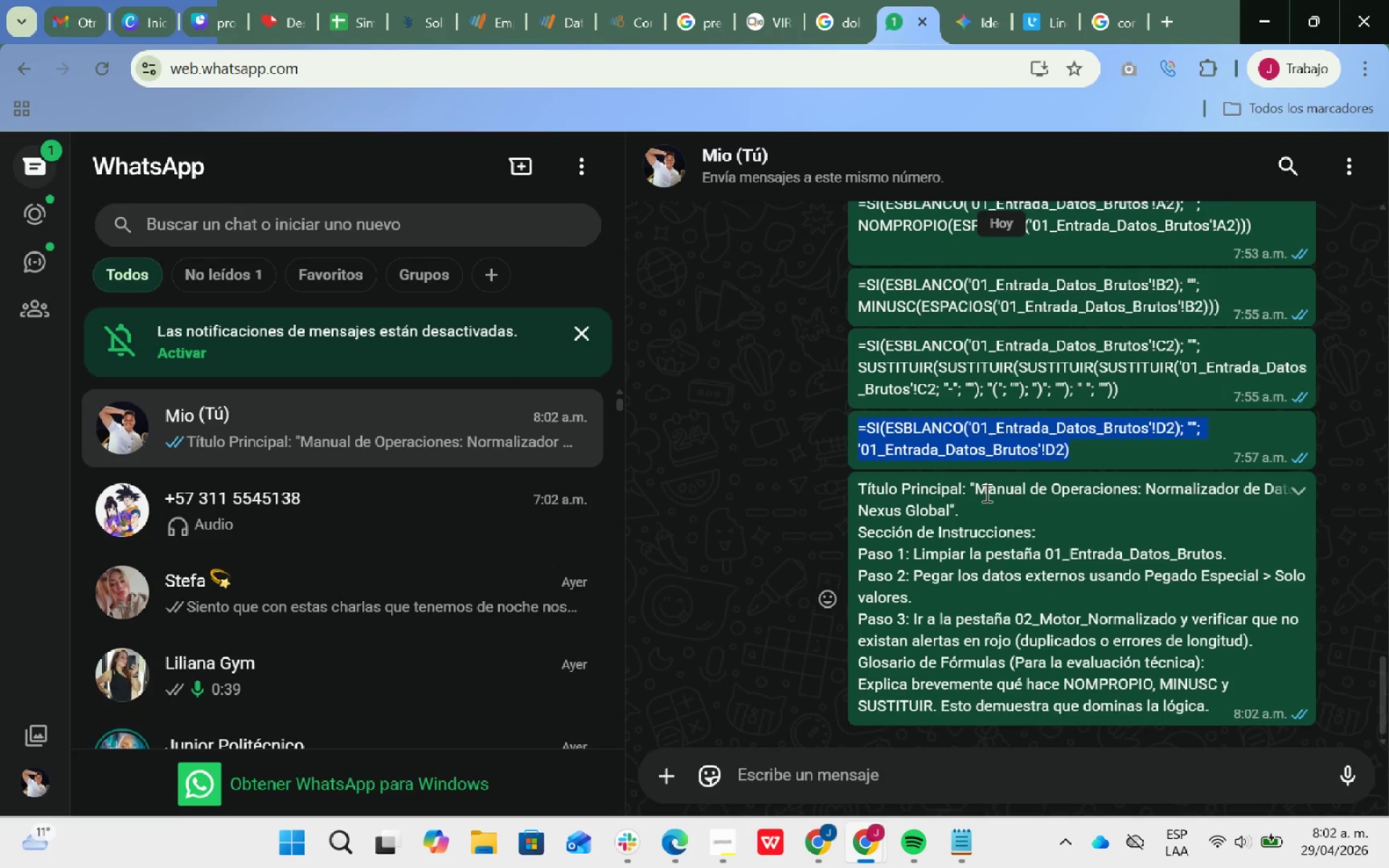 
left_click_drag(start_coordinate=[973, 485], to_coordinate=[1011, 505])
 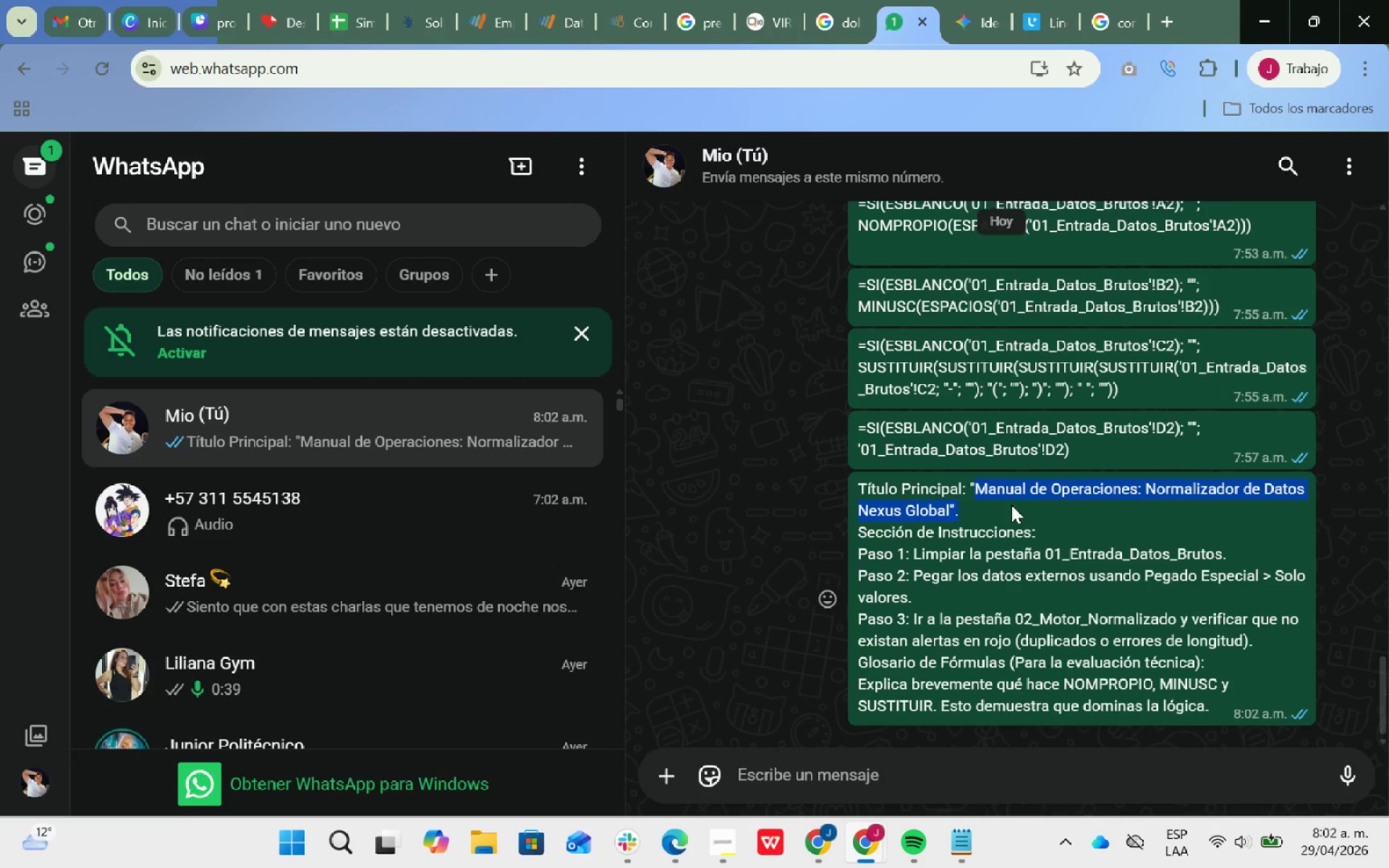 
key(Control+ControlLeft)
 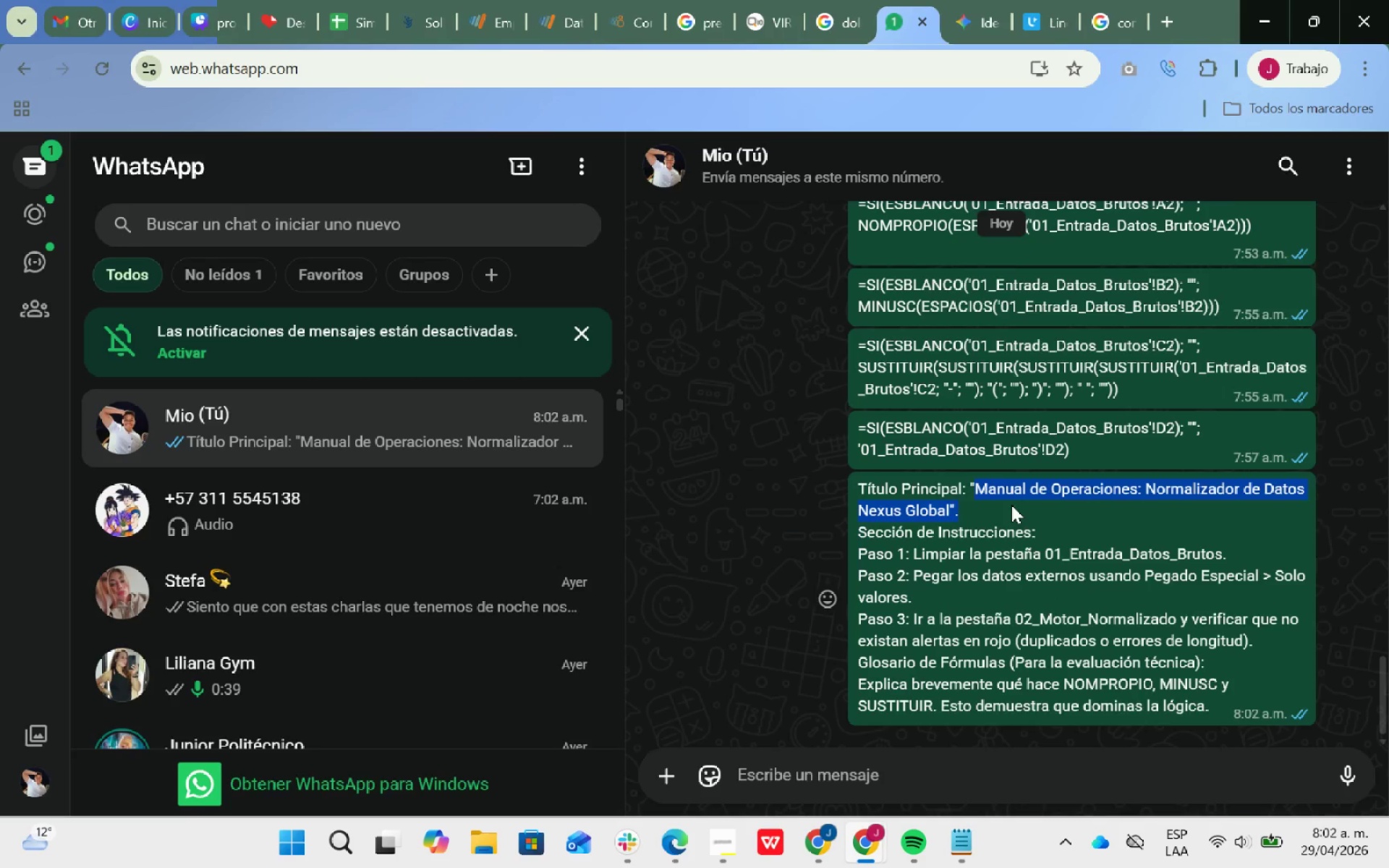 
key(Control+C)
 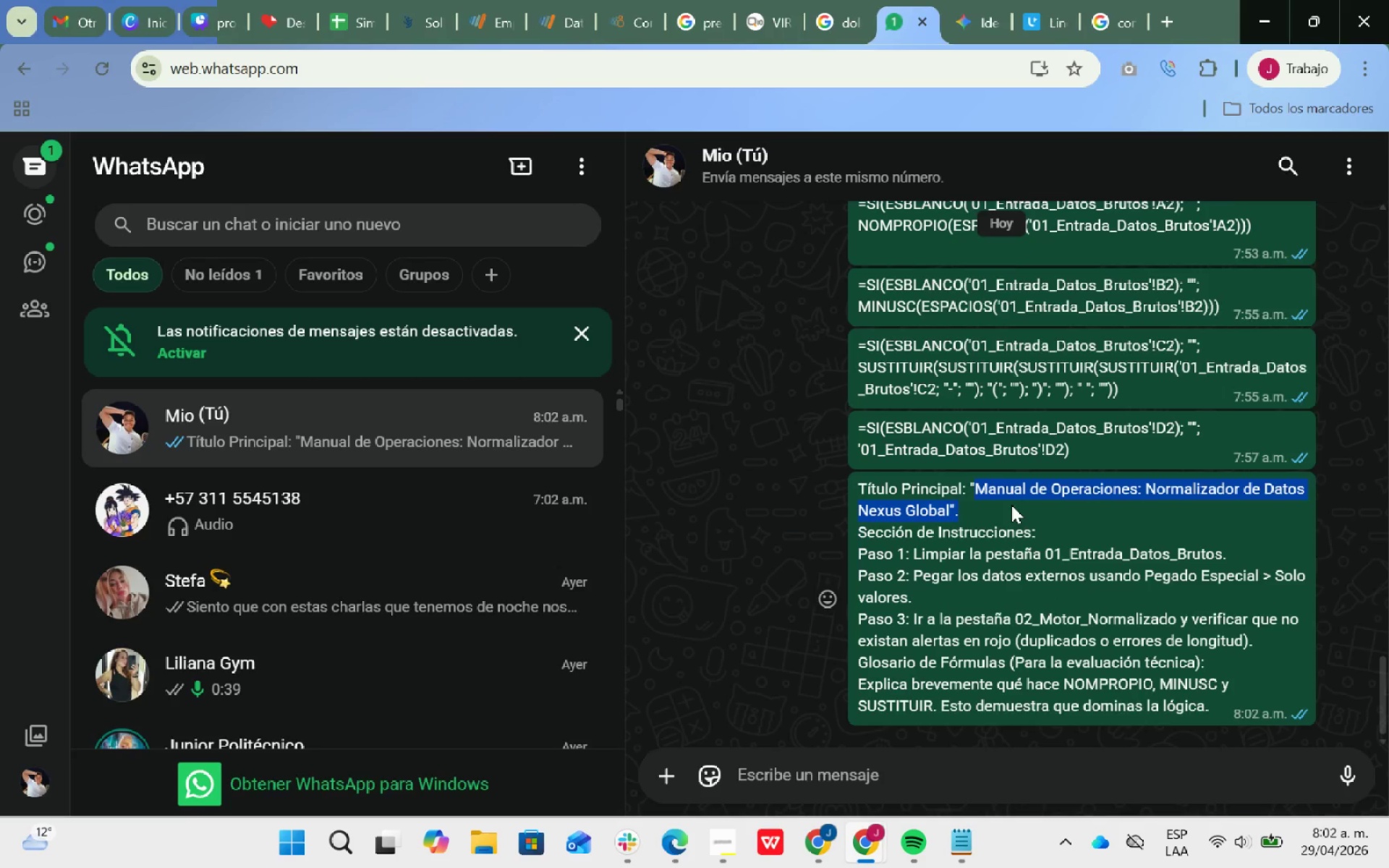 
key(Control+ControlLeft)
 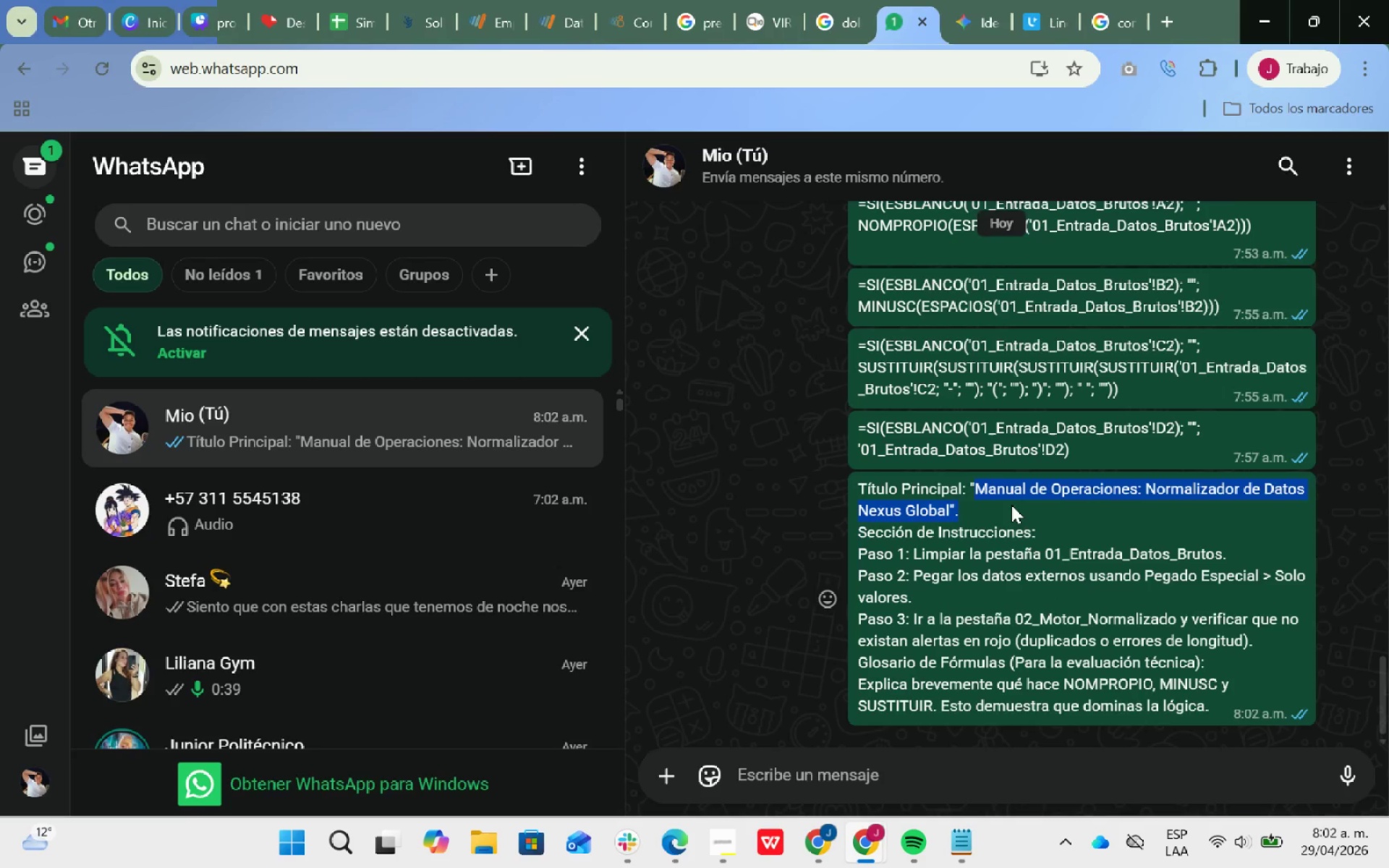 
key(Control+C)
 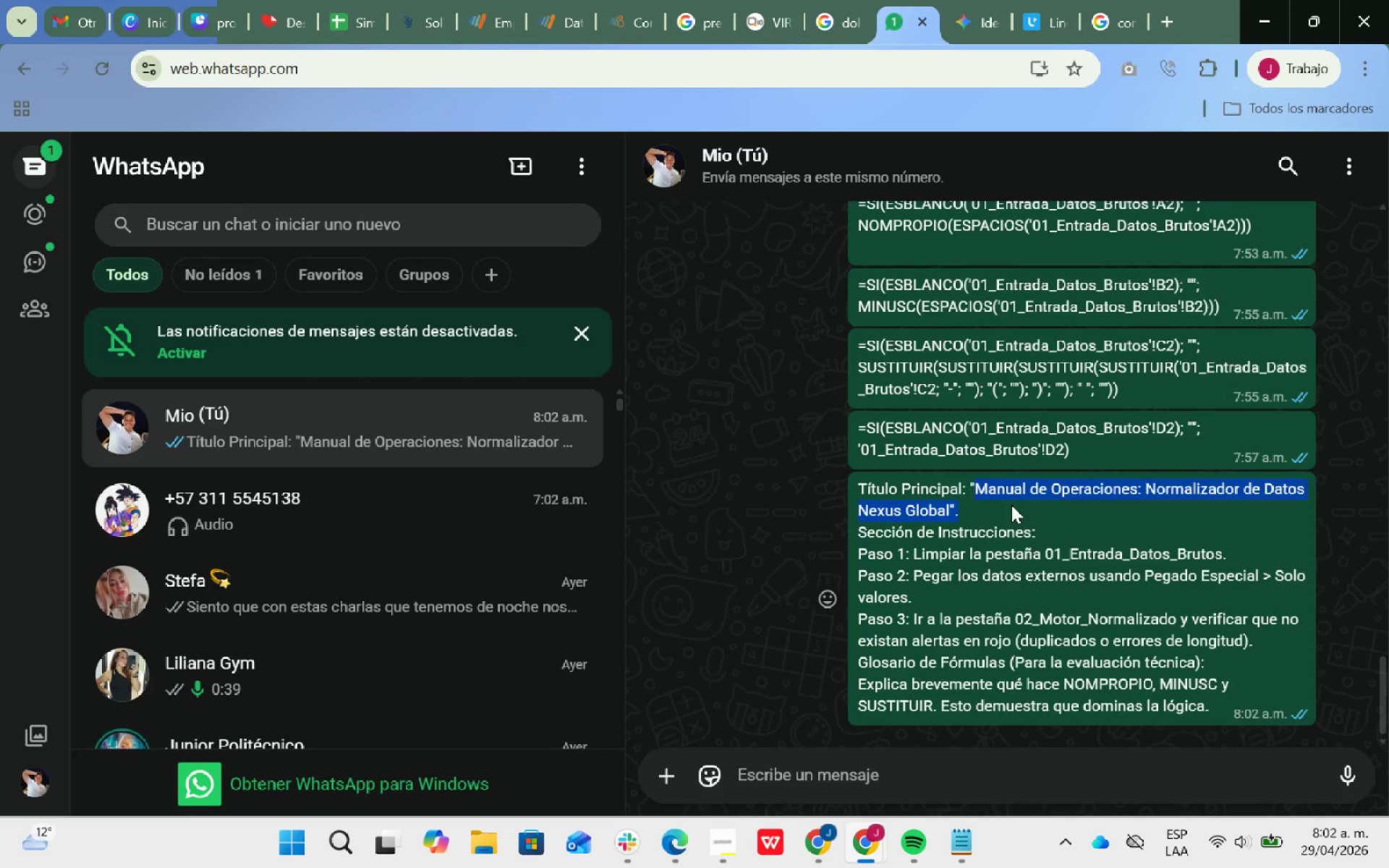 
key(Alt+AltLeft)
 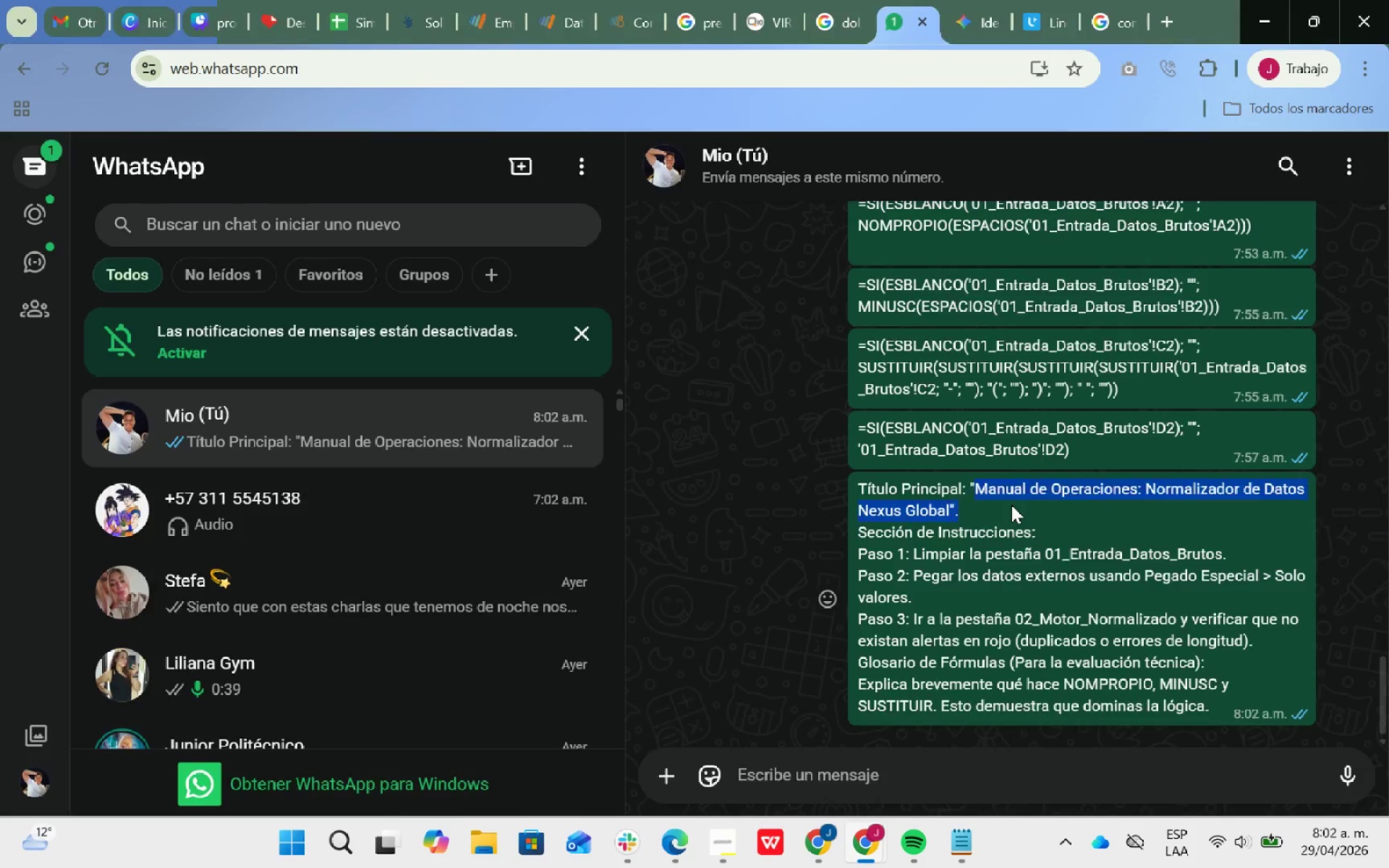 
key(Alt+Tab)
 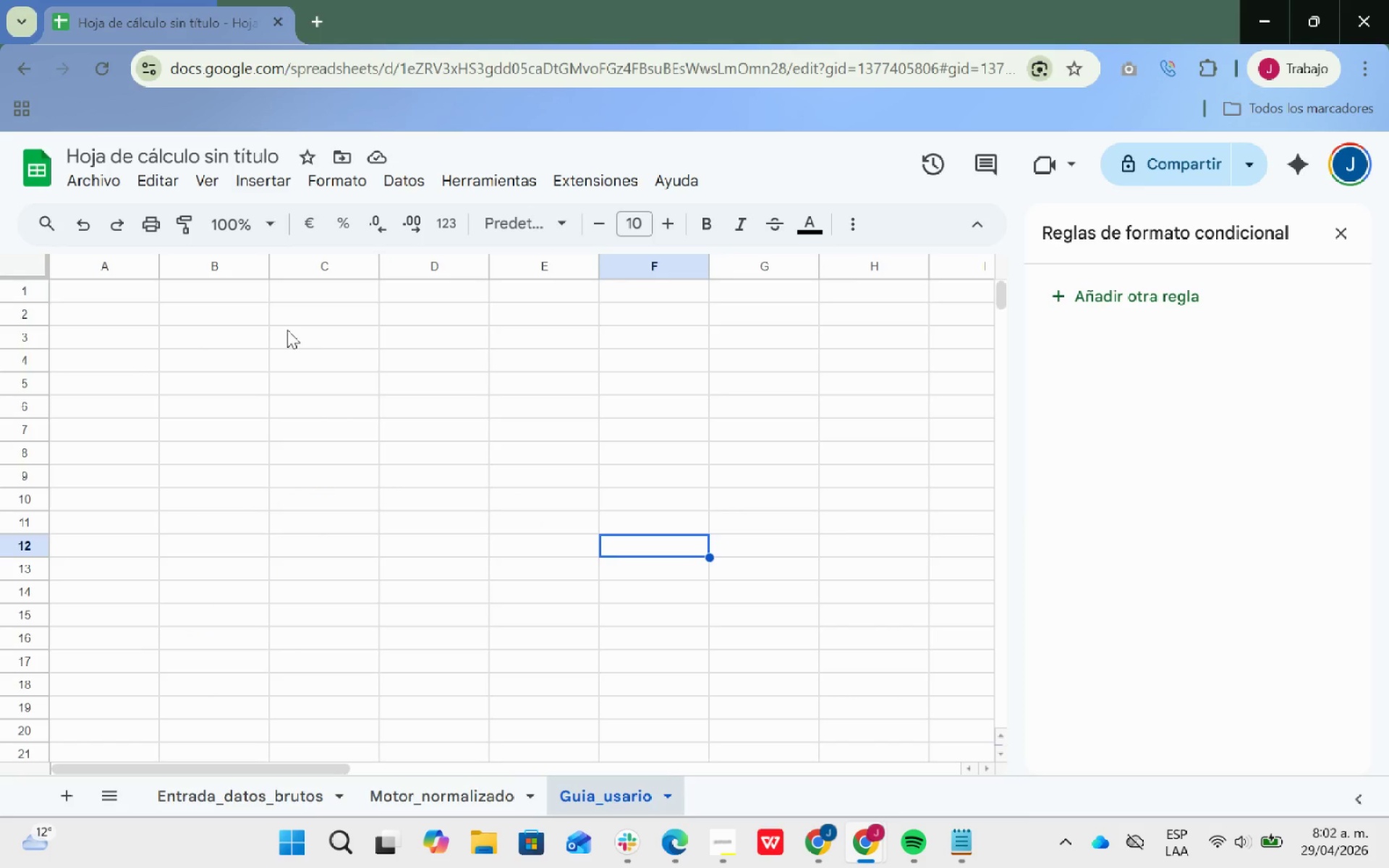 
left_click_drag(start_coordinate=[242, 318], to_coordinate=[660, 318])
 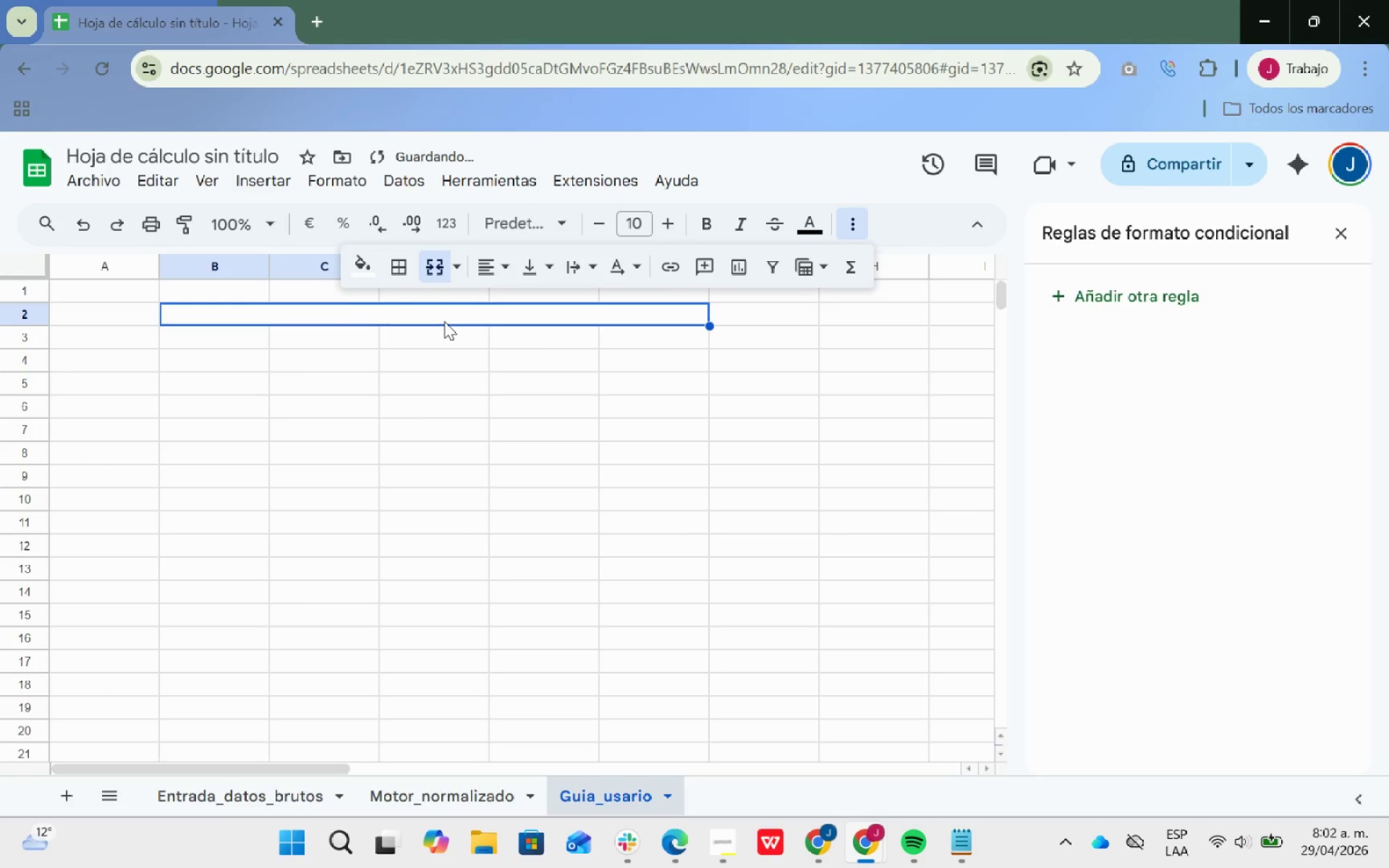 
key(Control+ControlLeft)
 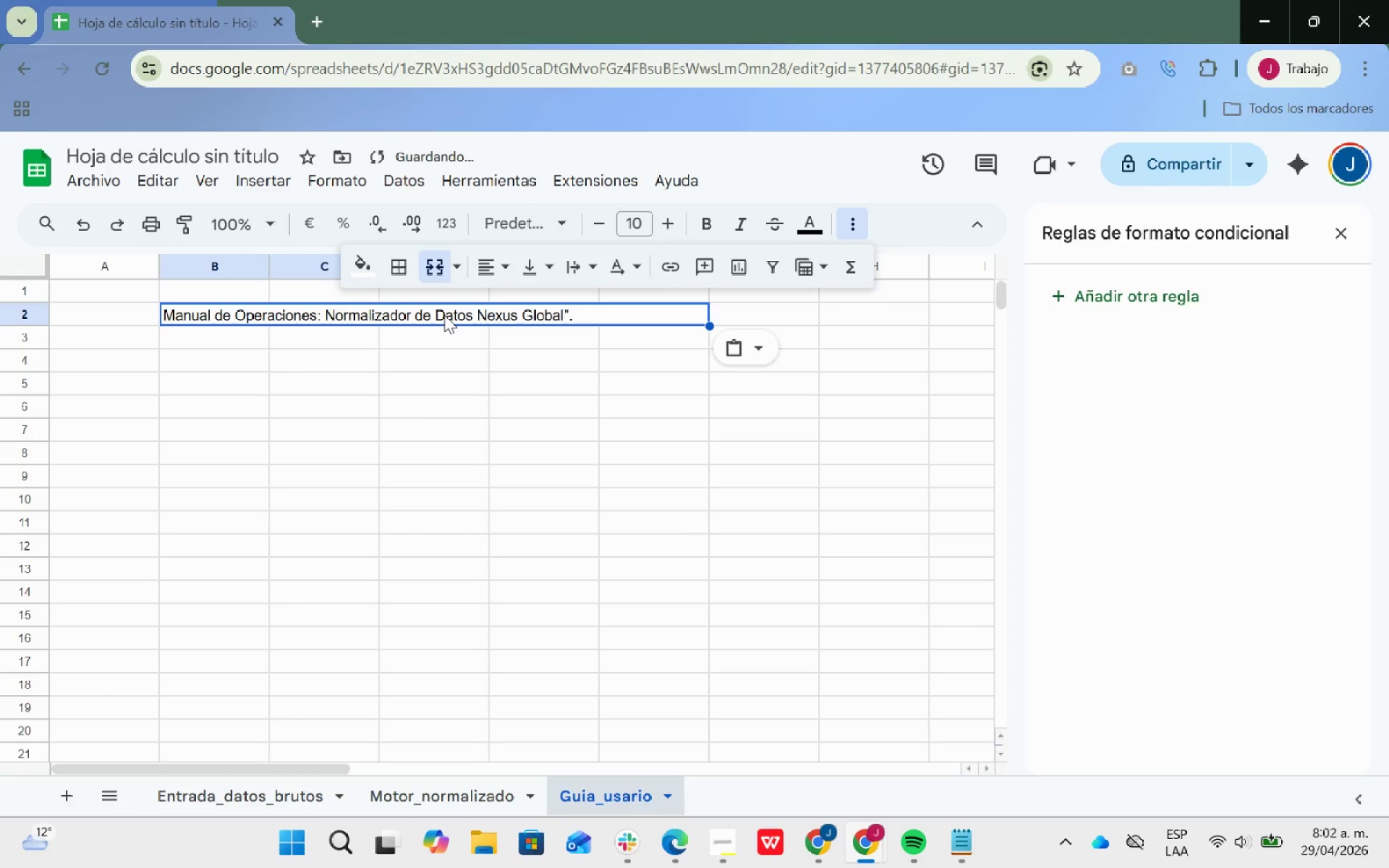 
key(Control+V)
 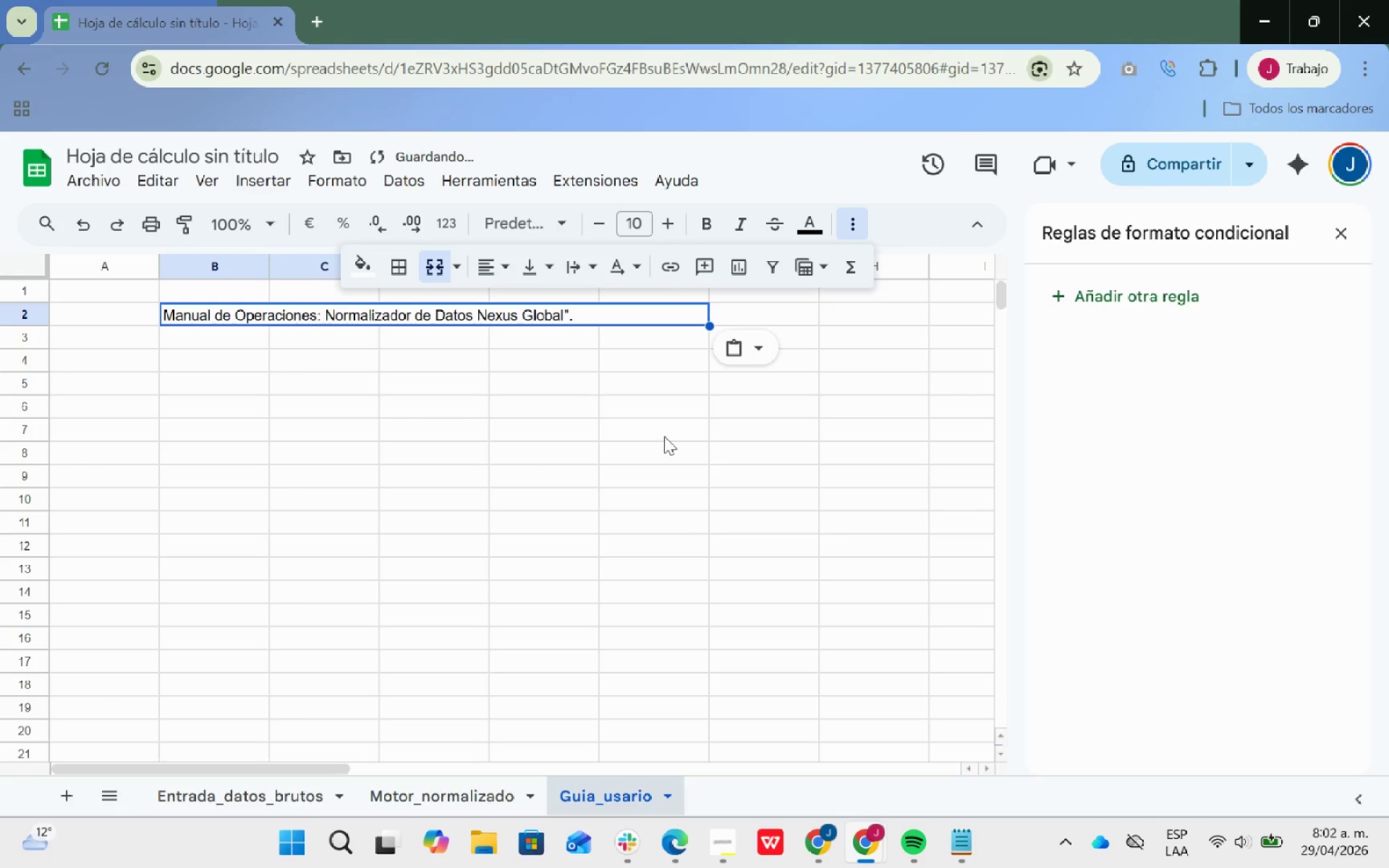 
left_click([731, 461])
 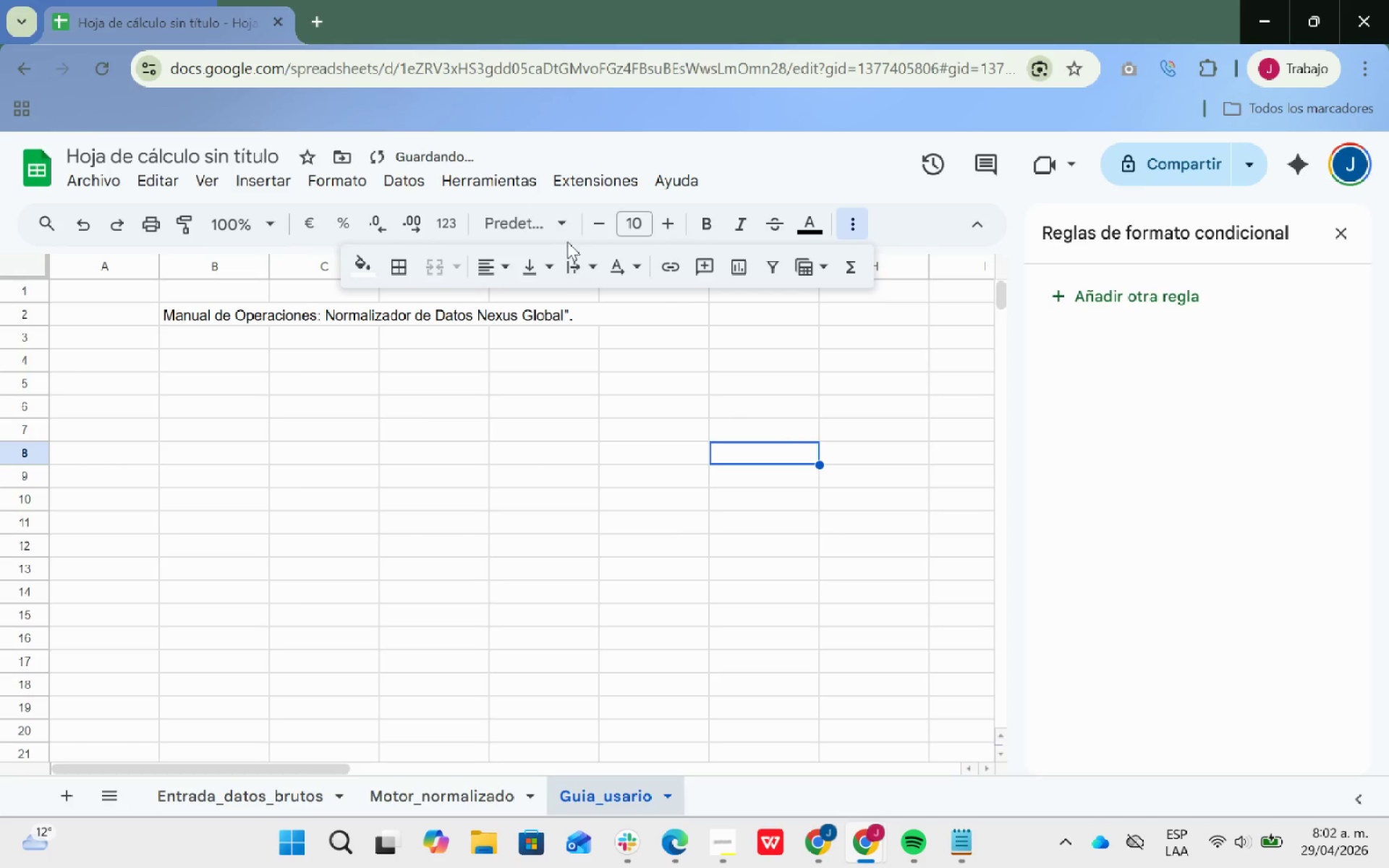 
left_click([567, 227])
 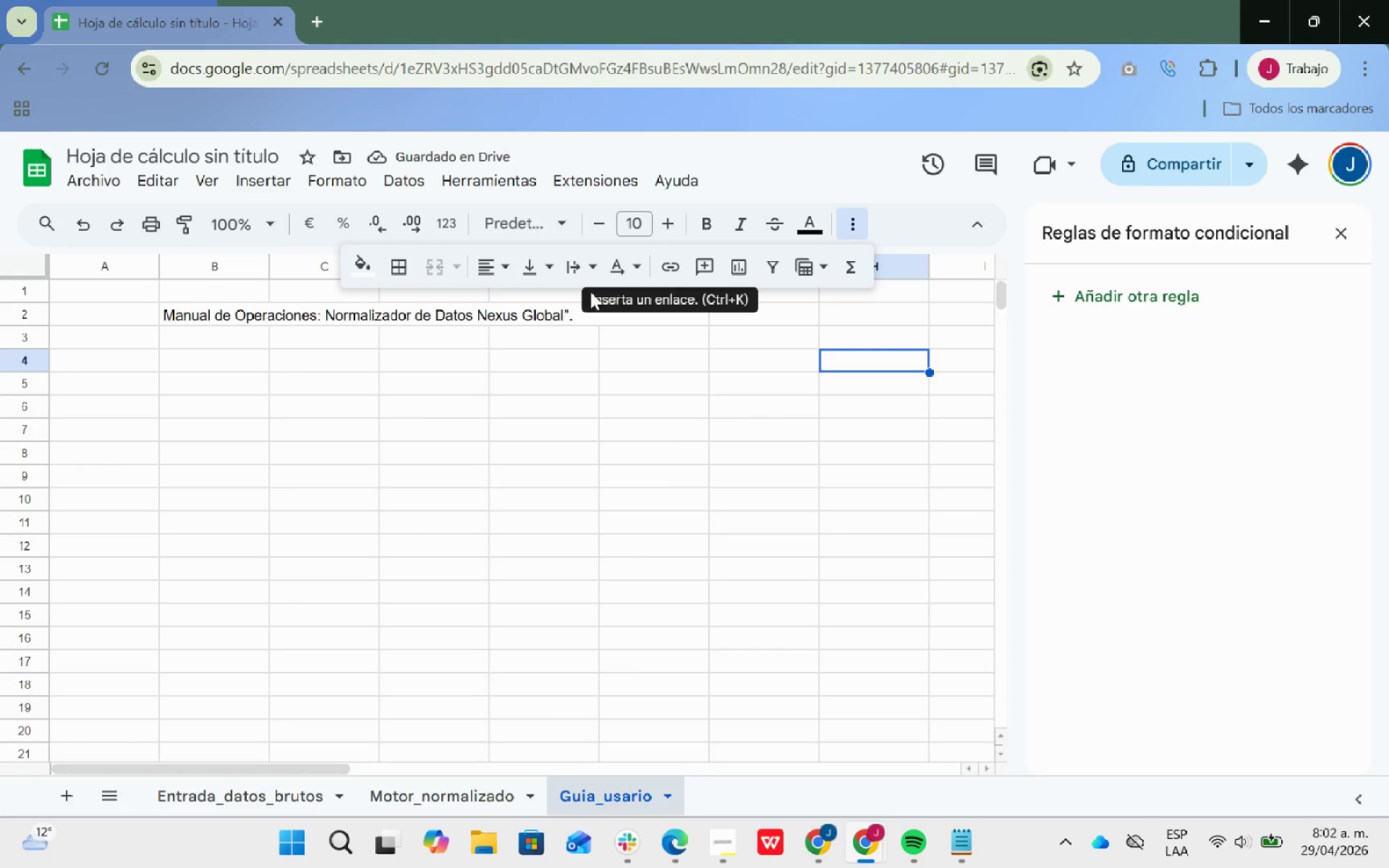 
left_click([659, 228])
 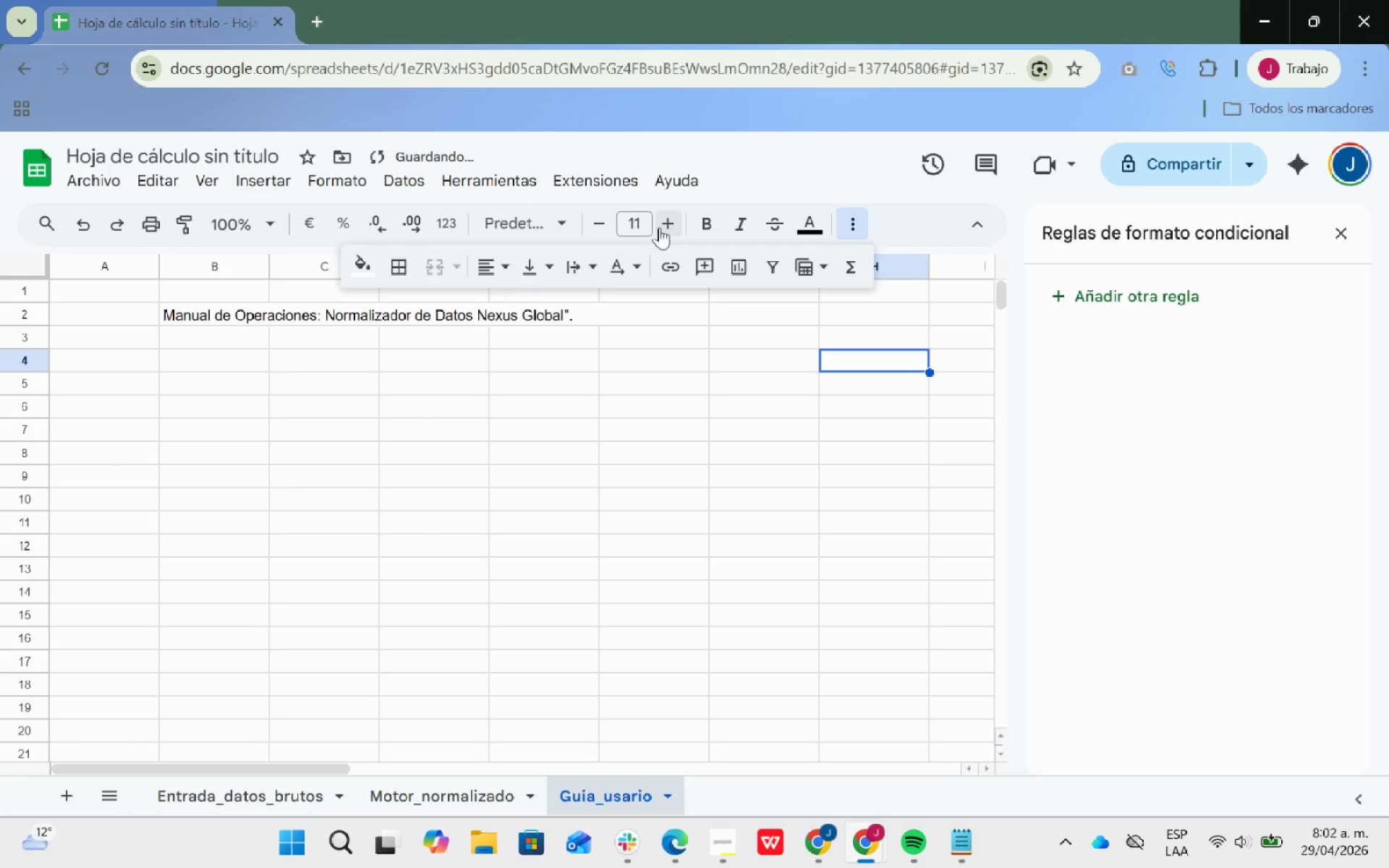 
left_click([659, 226])
 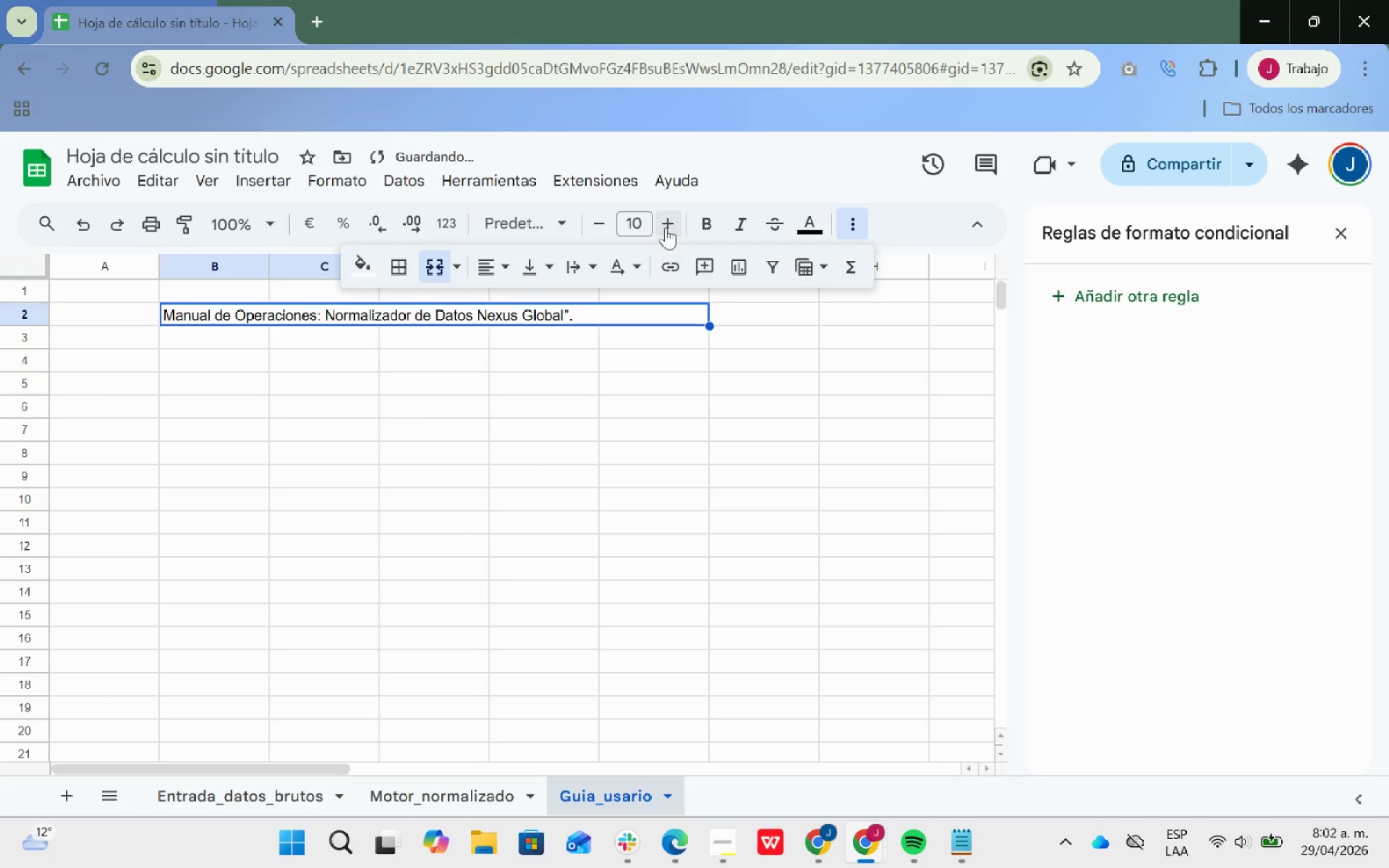 
left_click([668, 226])
 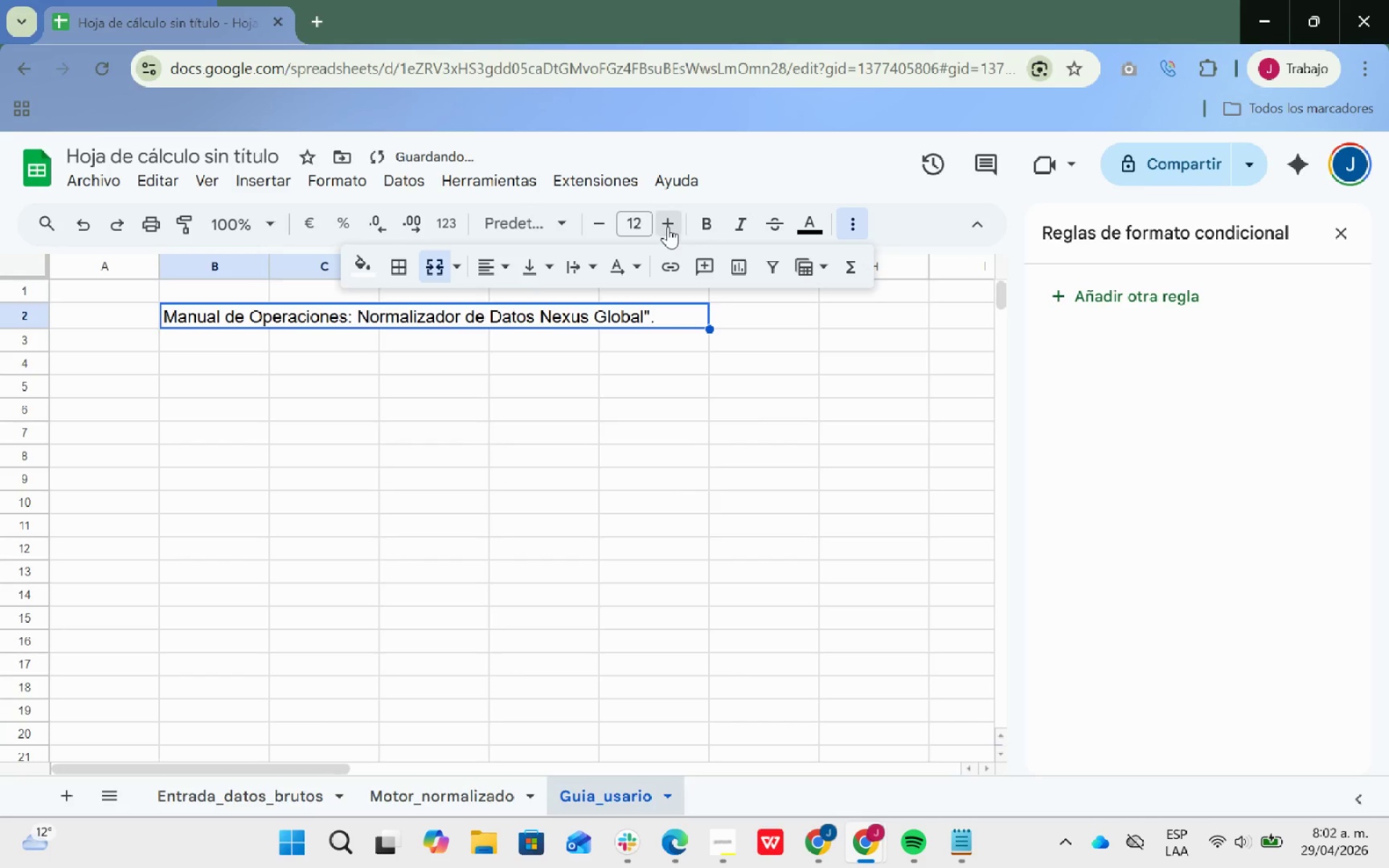 
left_click([668, 226])
 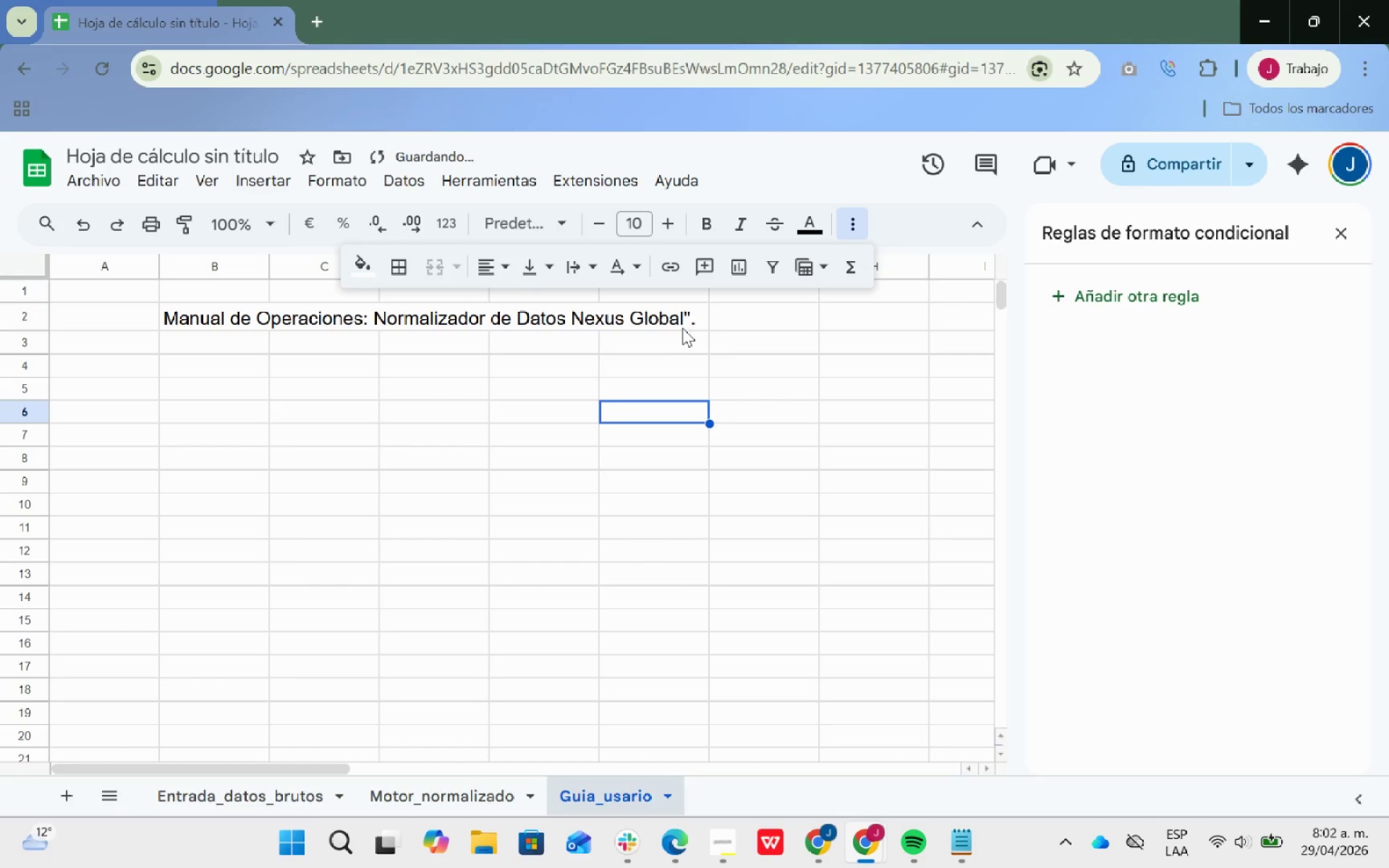 
double_click([692, 316])
 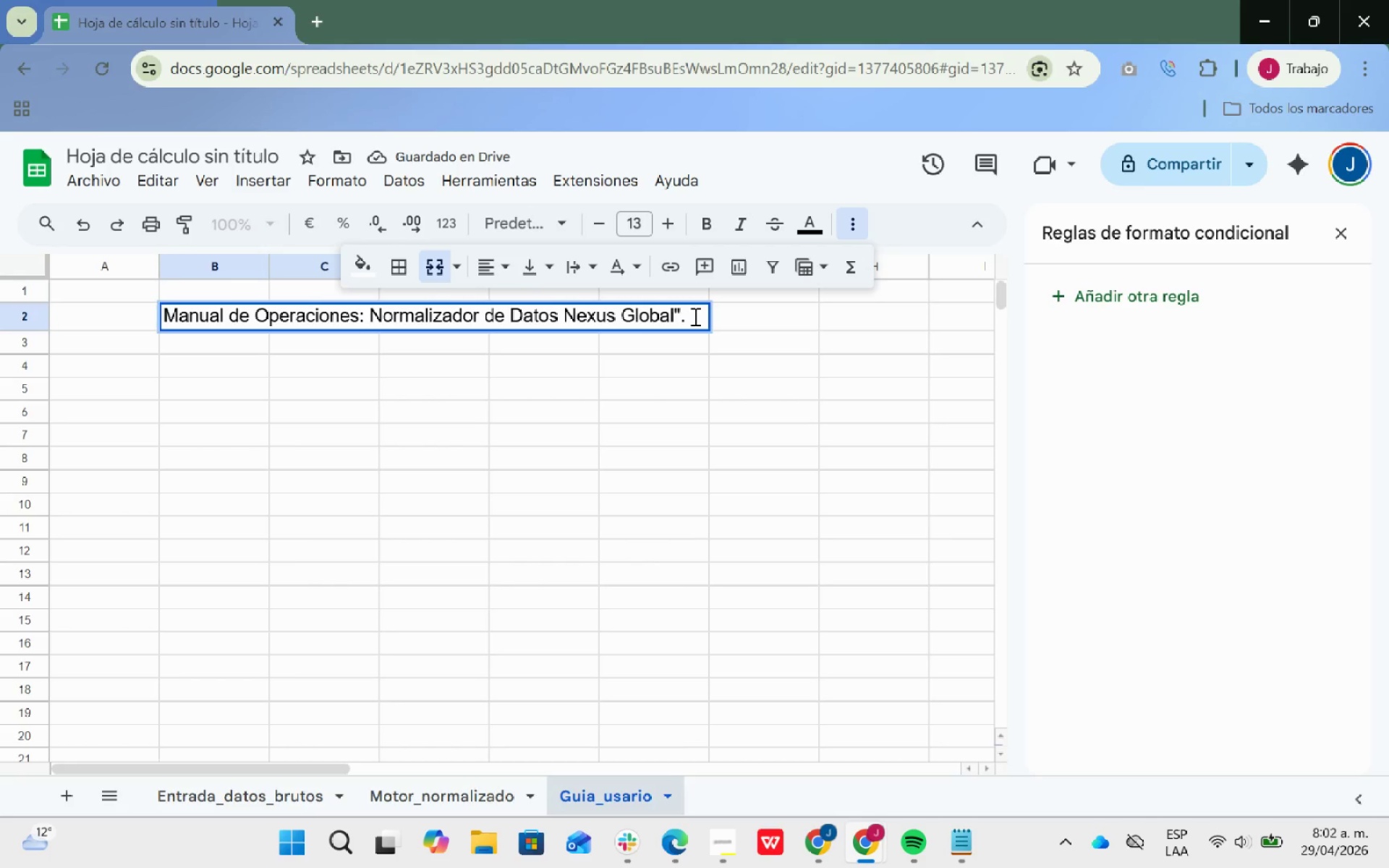 
key(Backspace)
 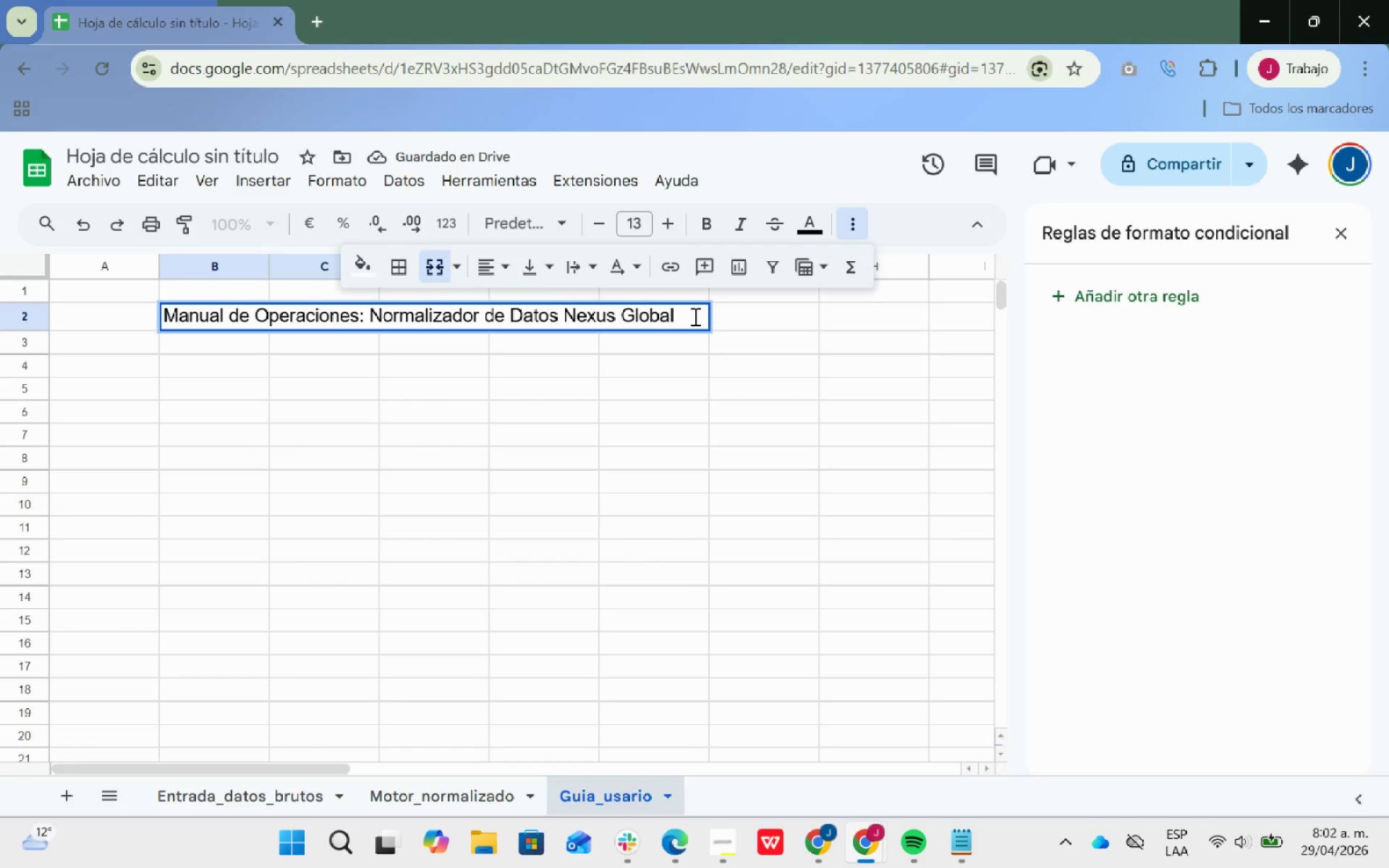 
key(Backspace)
 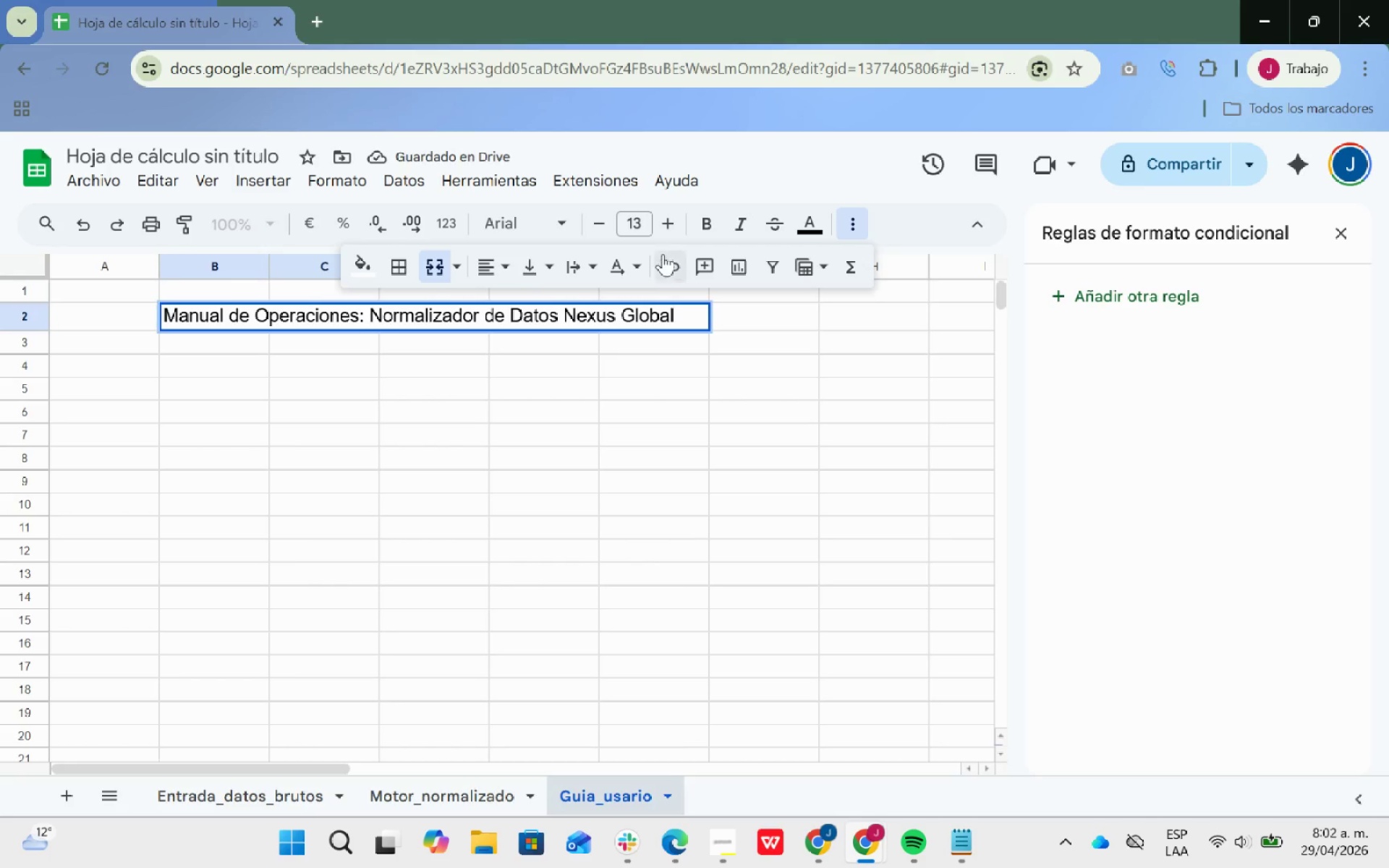 
left_click([657, 222])
 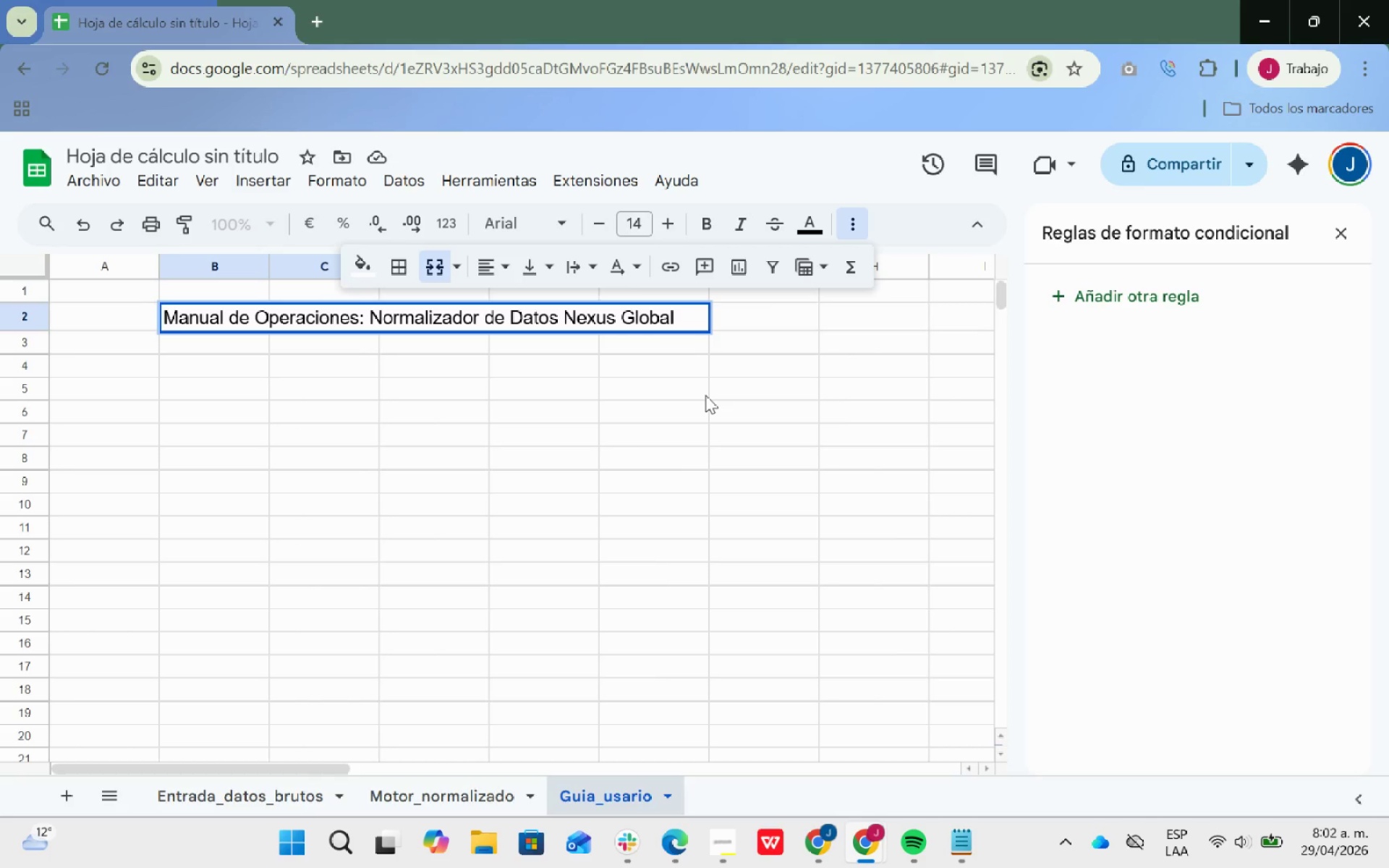 
left_click([705, 395])
 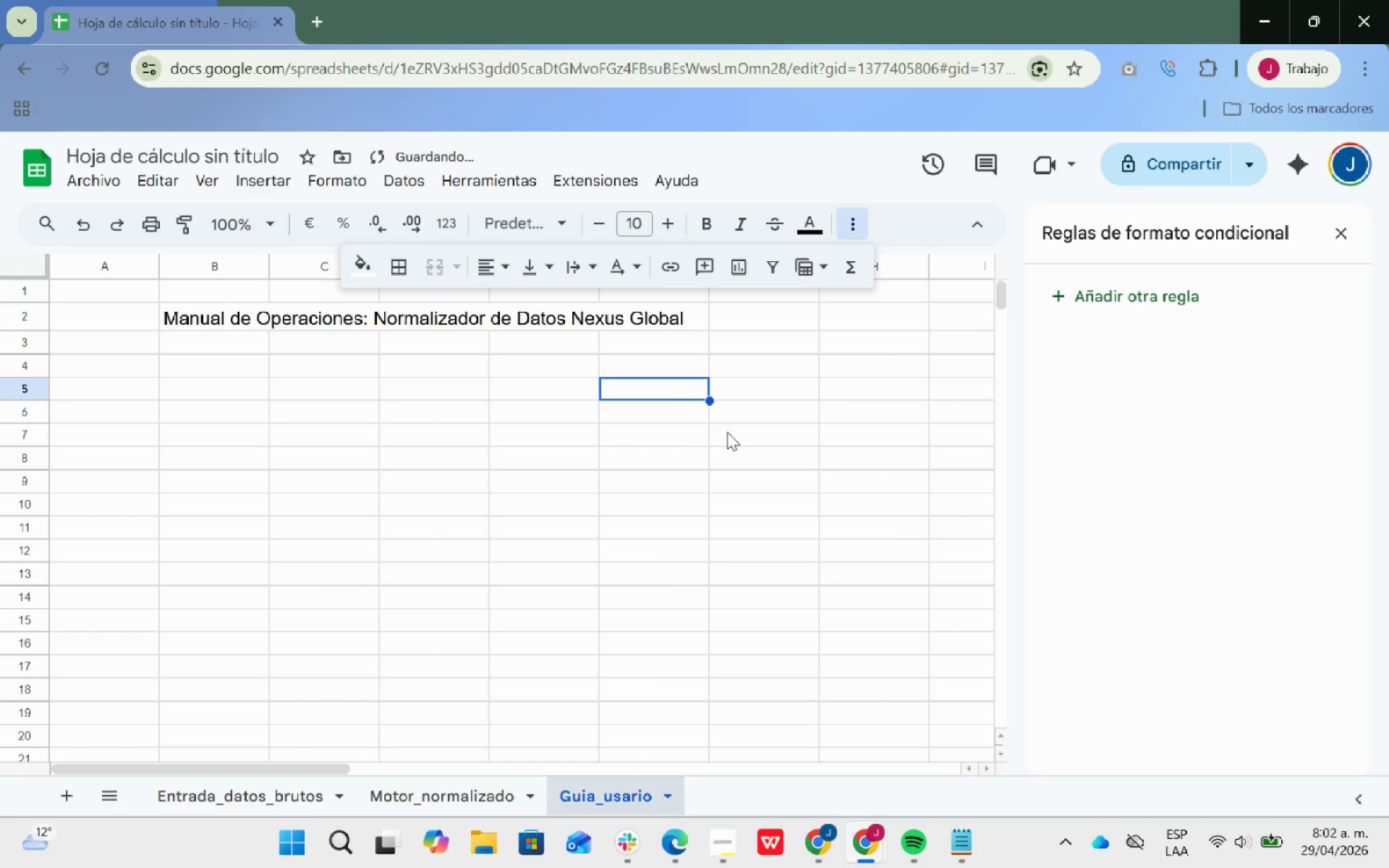 
left_click([799, 391])
 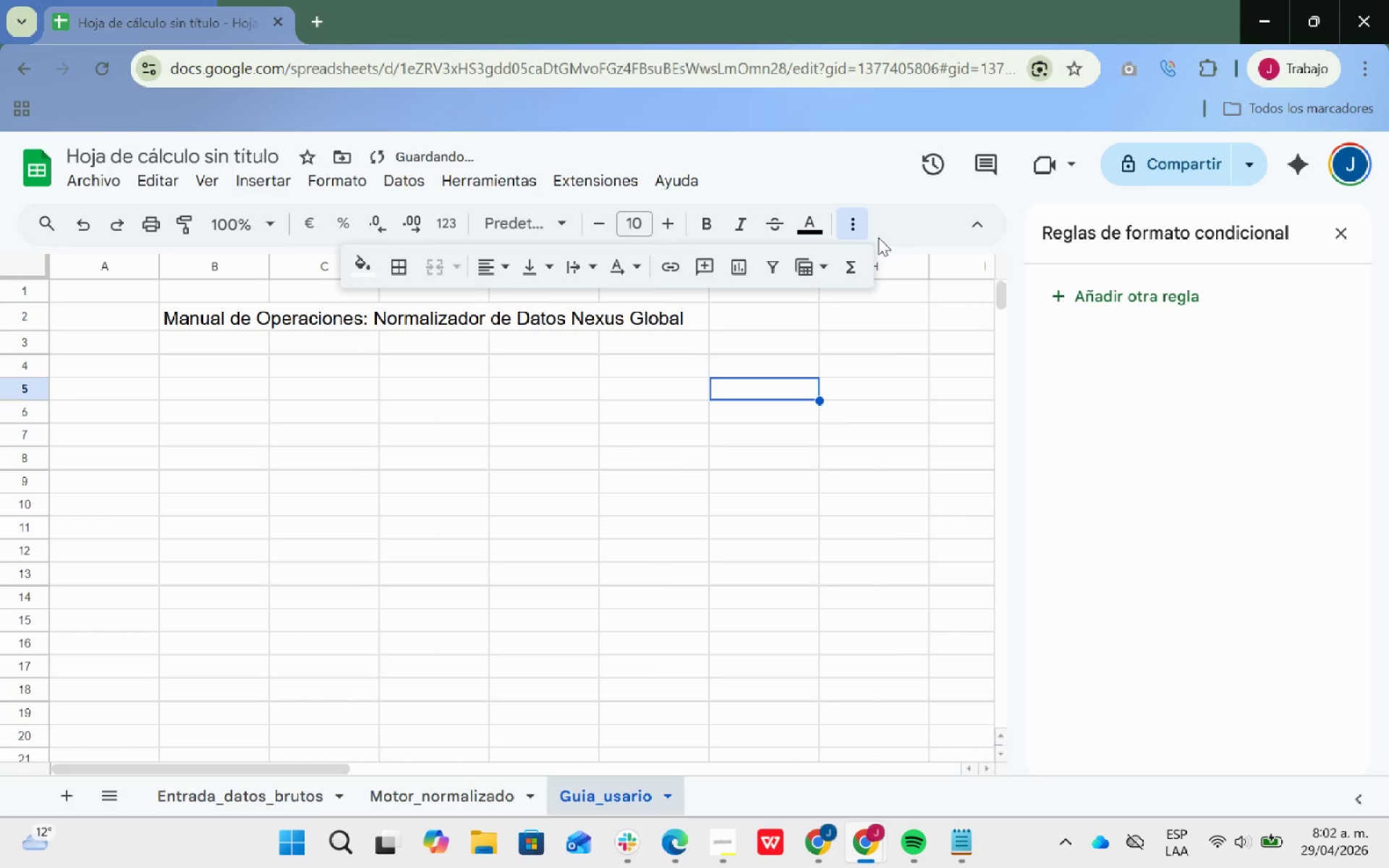 
left_click([850, 221])
 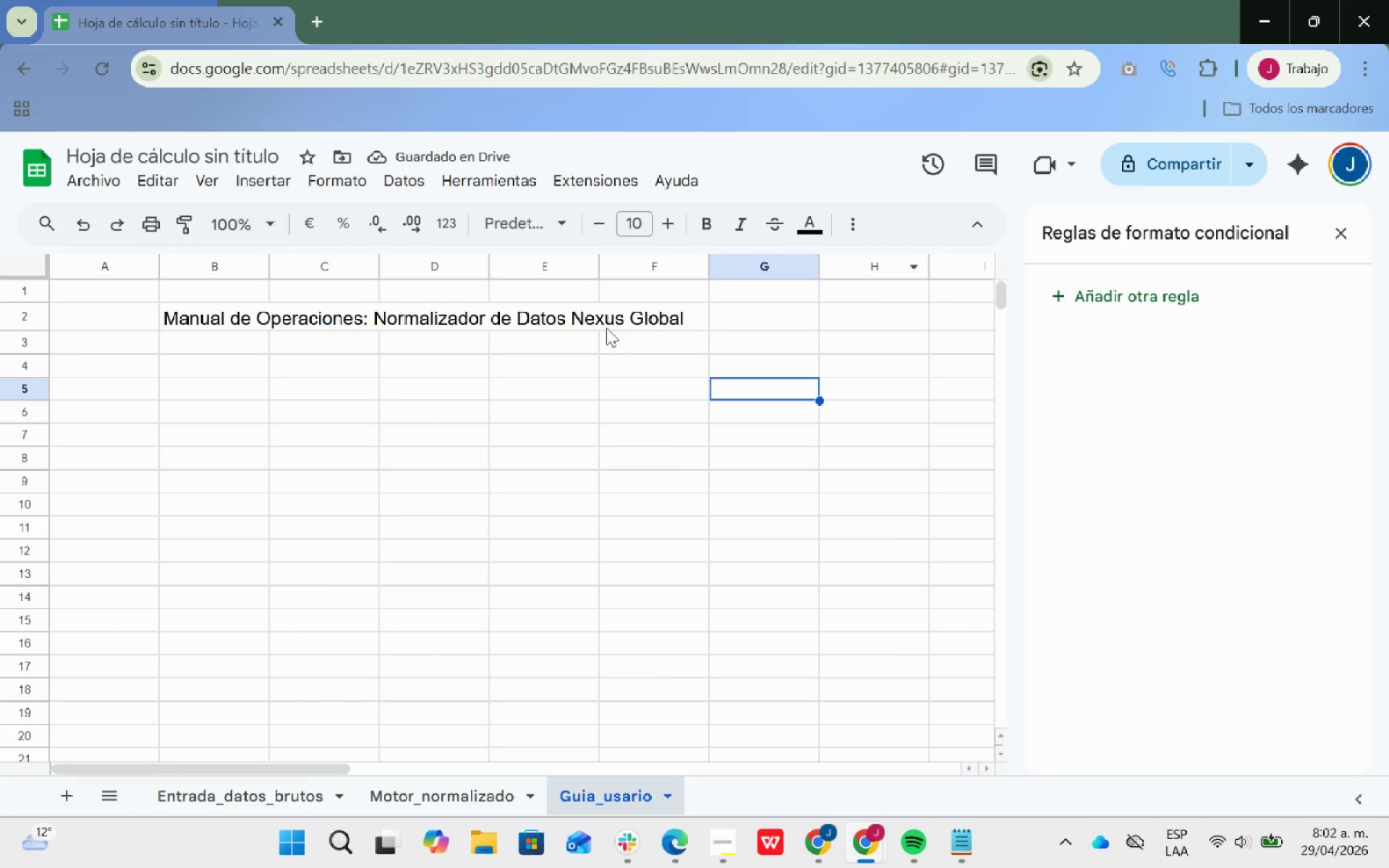 
left_click([598, 322])
 